 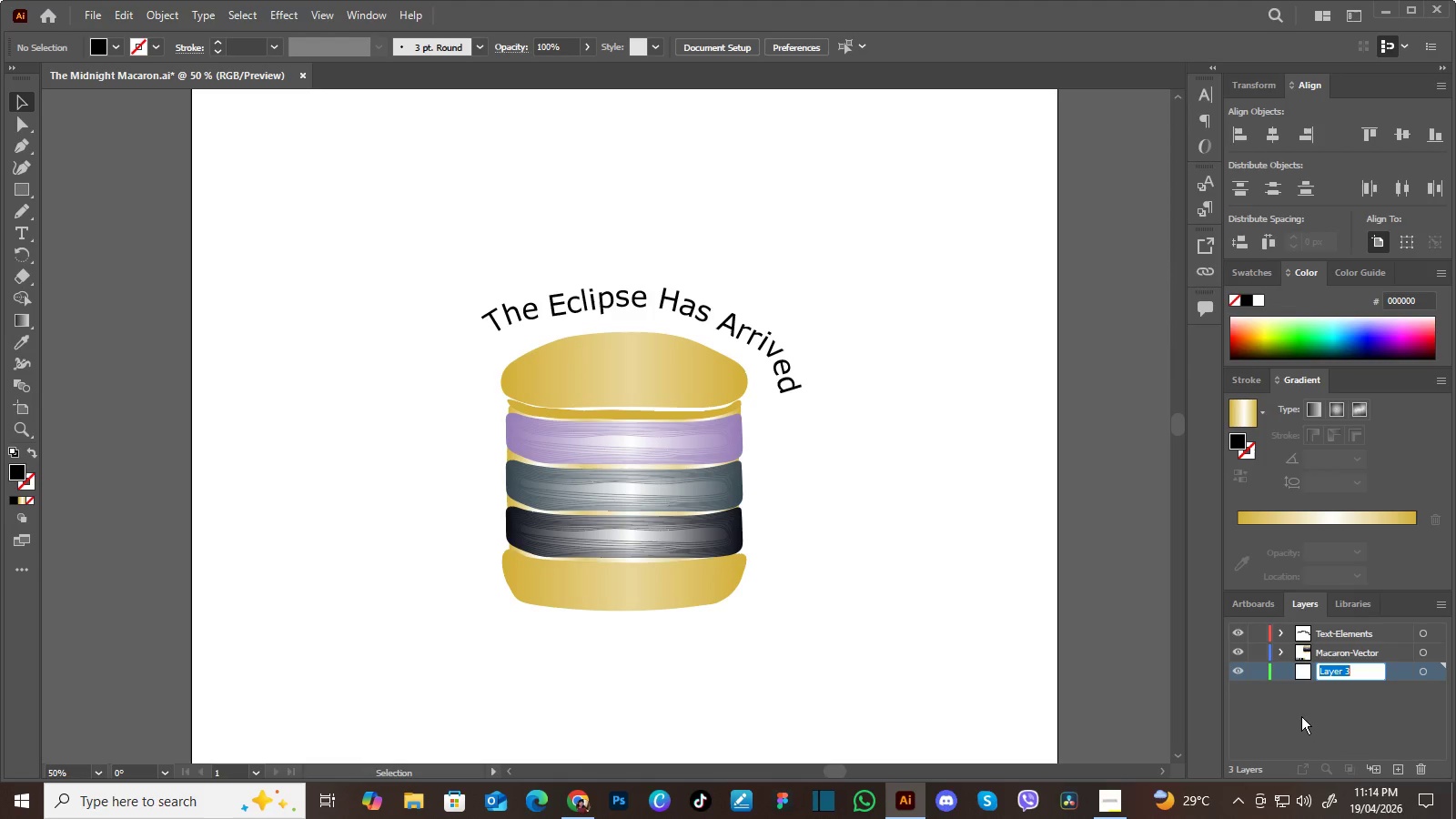 
key(Control+V)
 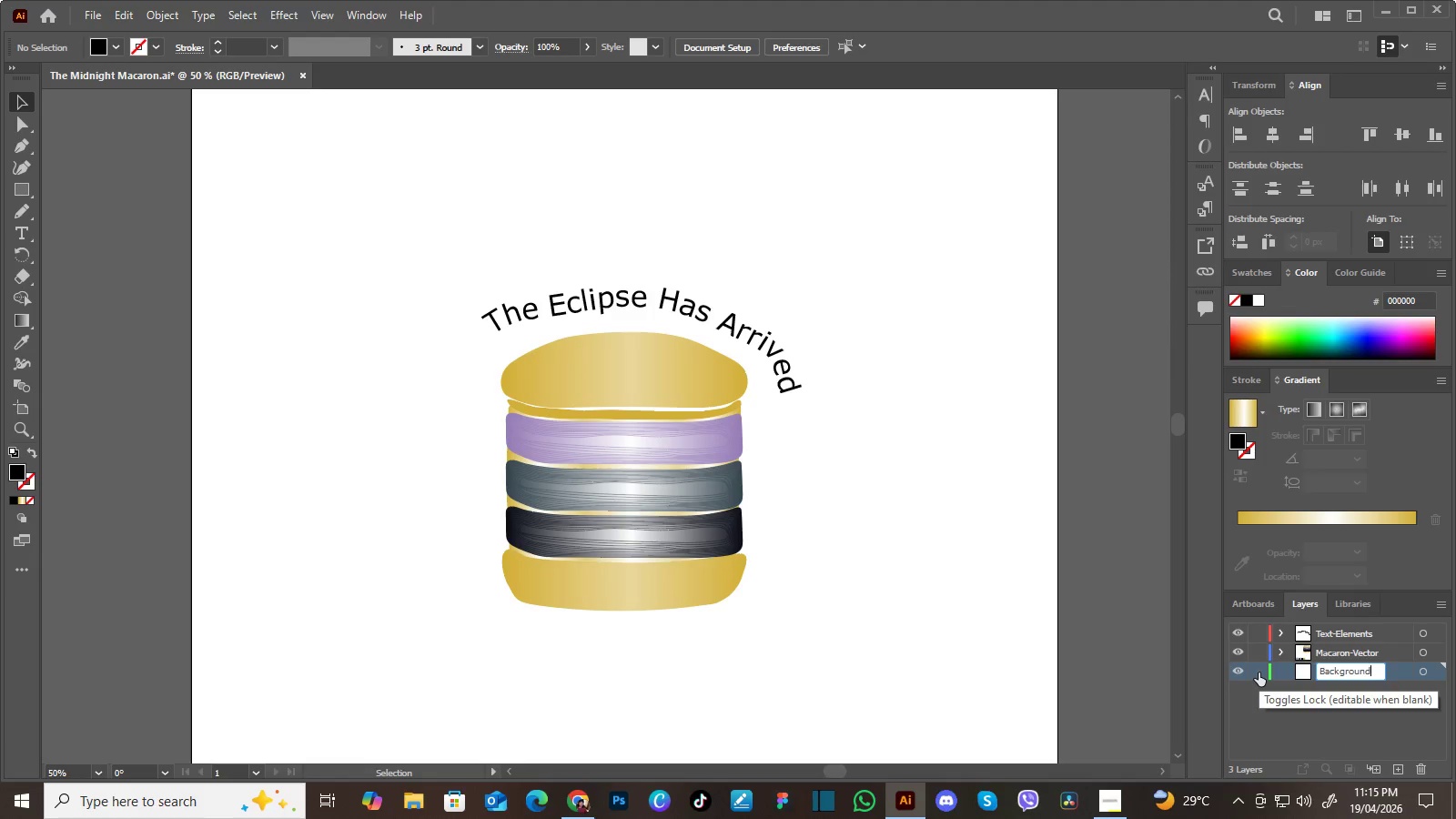 
key(Enter)
 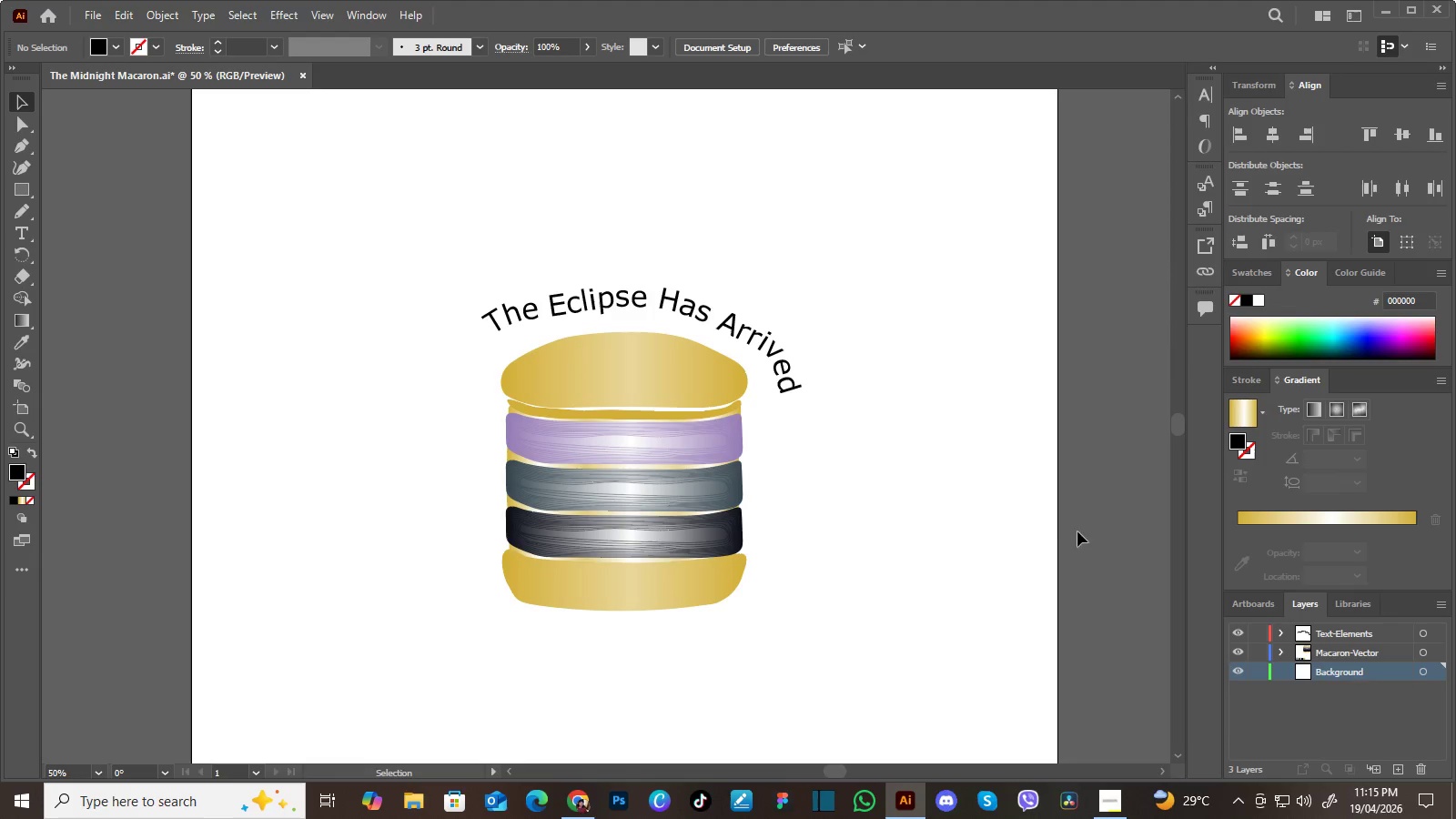 
hold_key(key=Space, duration=1.51)
 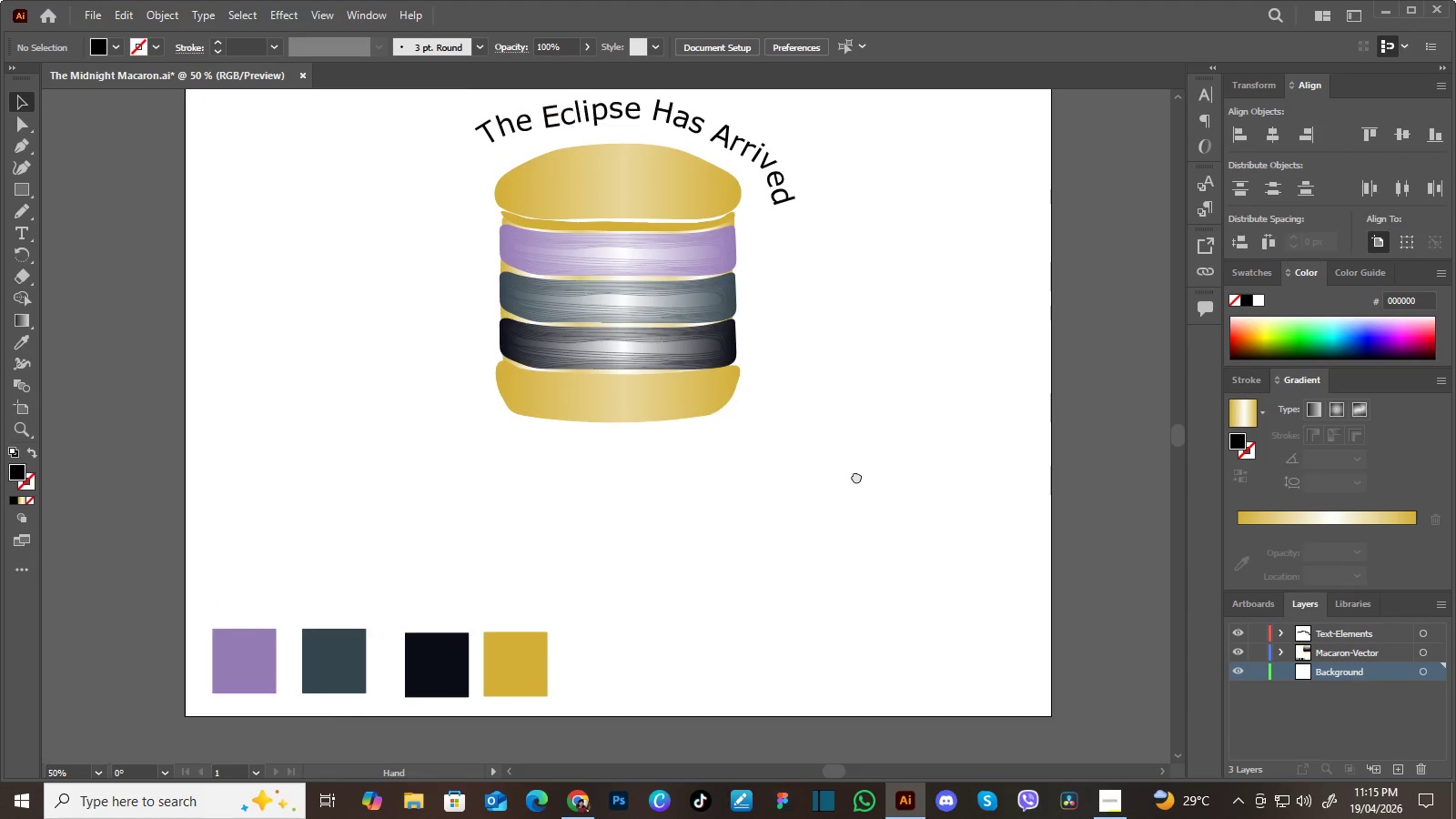 
left_click_drag(start_coordinate=[951, 489], to_coordinate=[945, 376])
 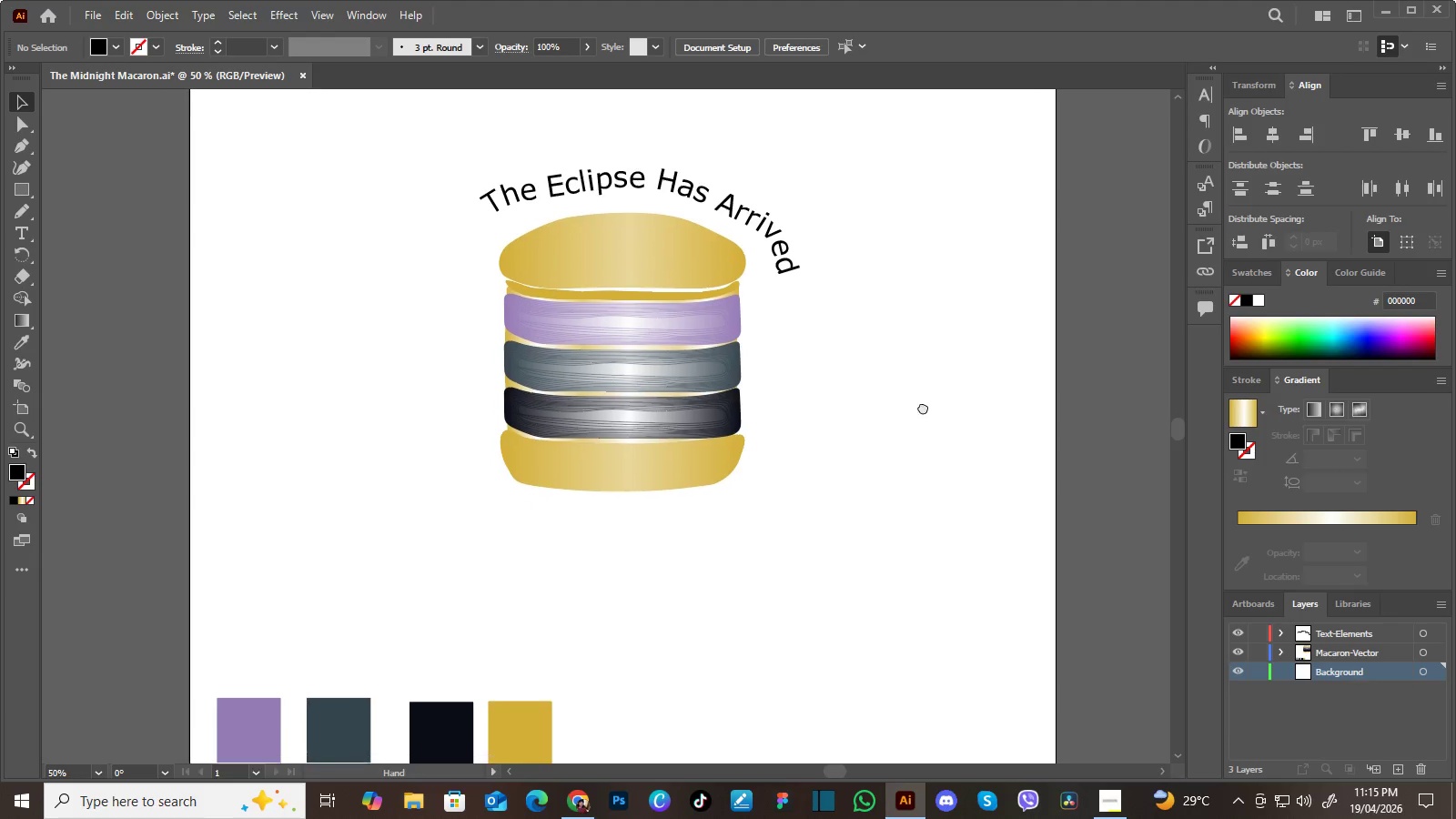 
left_click_drag(start_coordinate=[918, 421], to_coordinate=[928, 383])
 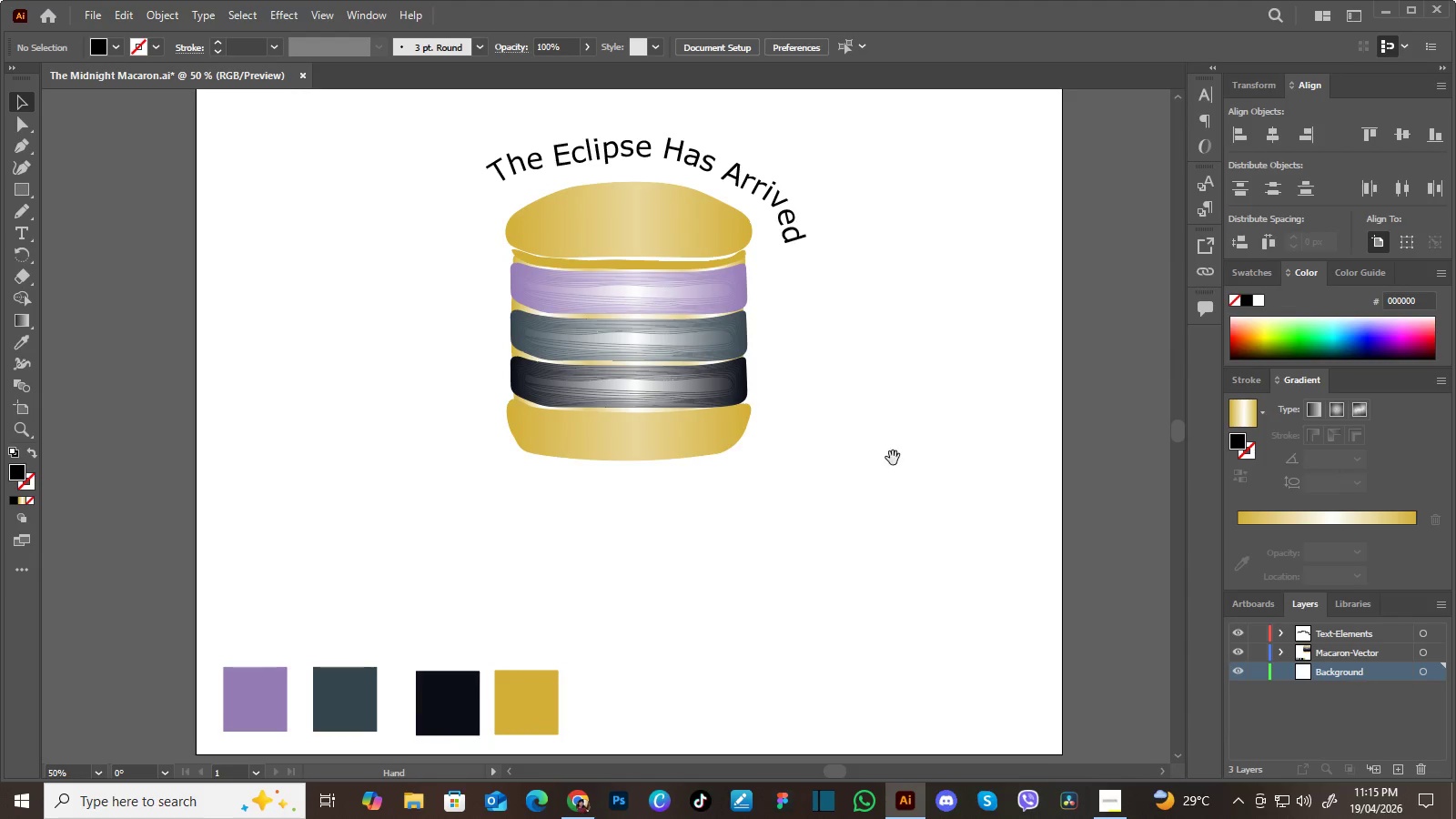 
left_click_drag(start_coordinate=[887, 468], to_coordinate=[891, 394])
 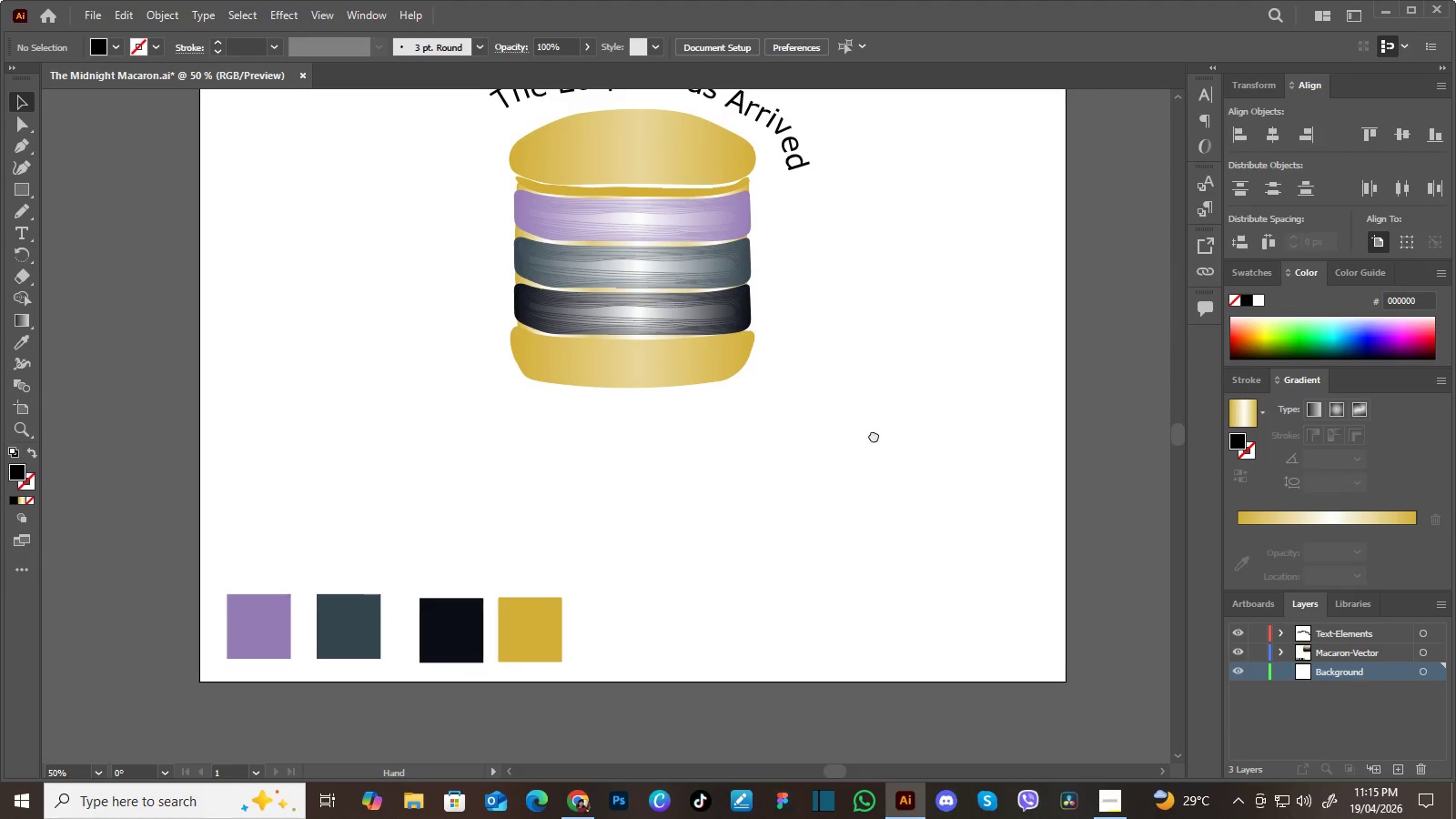 
hold_key(key=Space, duration=1.5)
 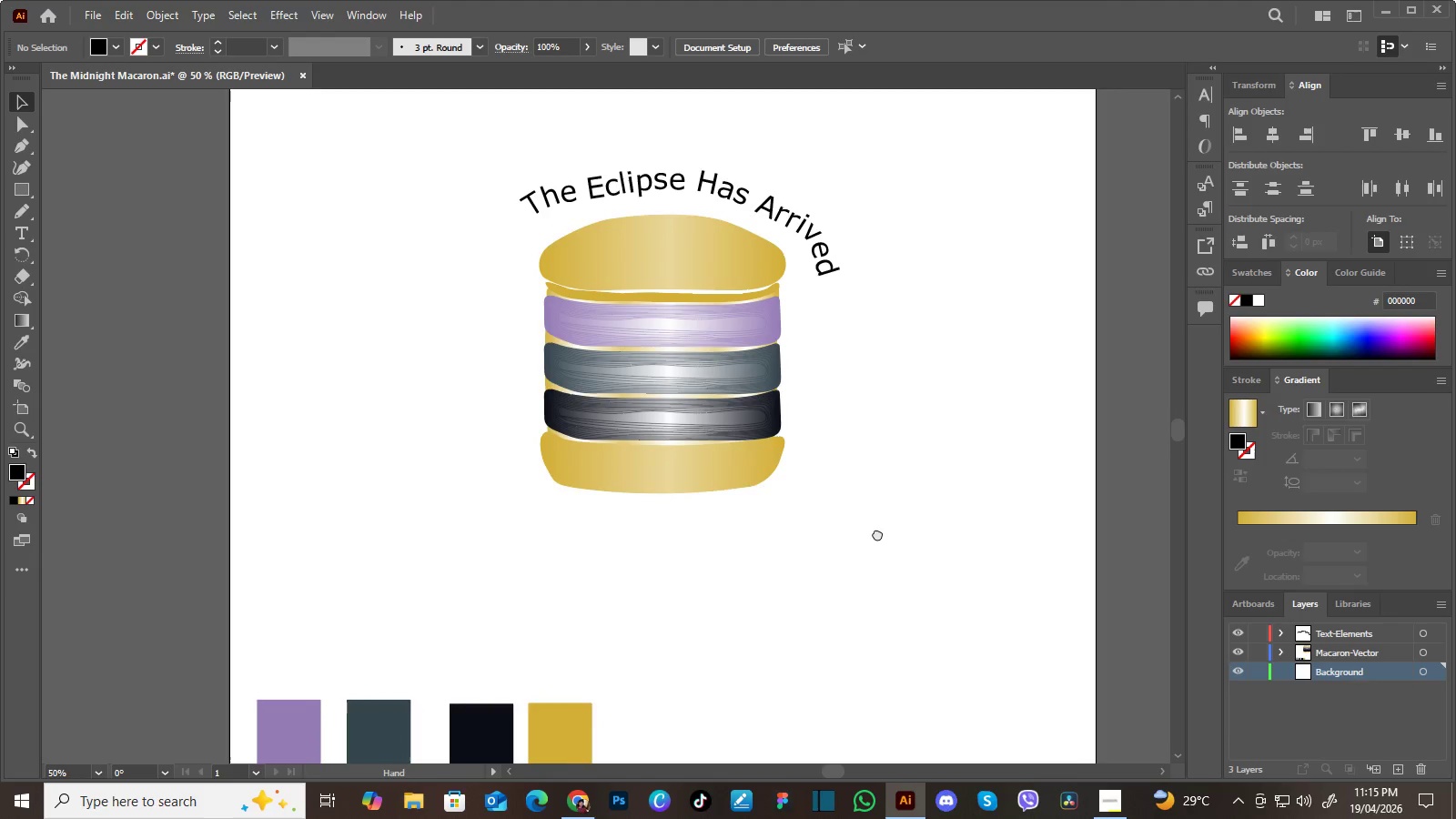 
left_click_drag(start_coordinate=[874, 435], to_coordinate=[878, 415])
 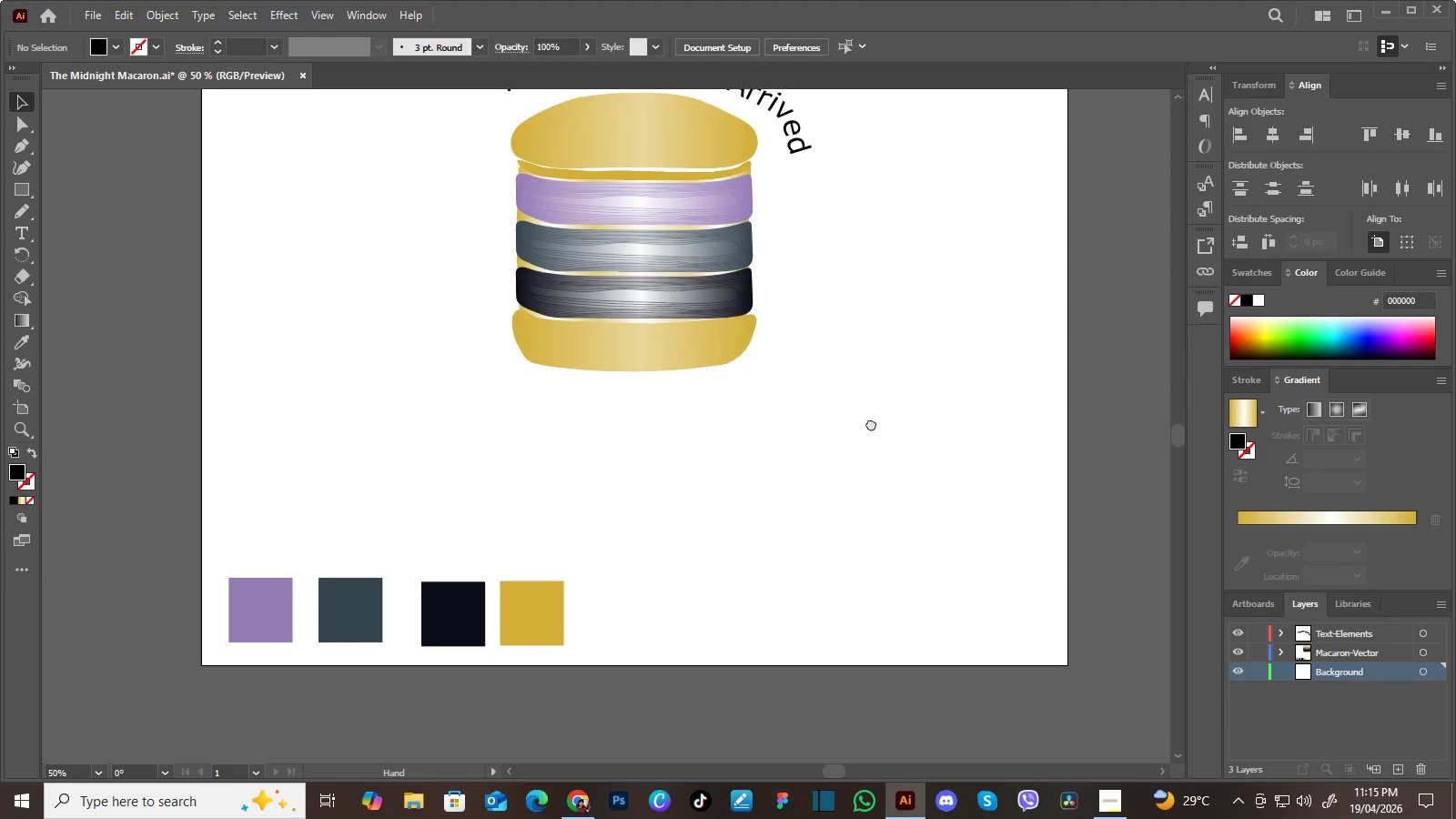 
left_click_drag(start_coordinate=[876, 412], to_coordinate=[854, 486])
 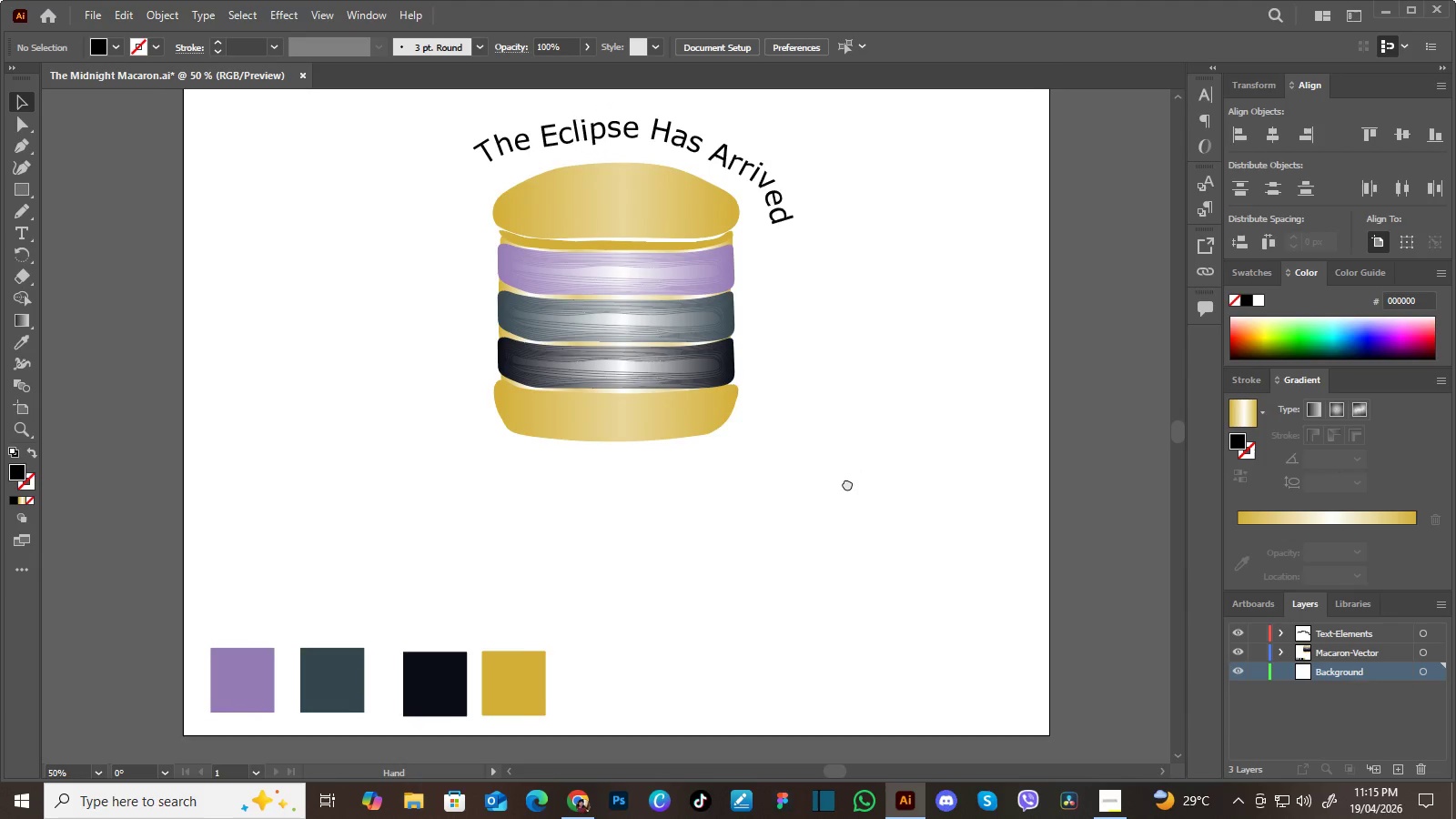 
left_click_drag(start_coordinate=[846, 475], to_coordinate=[851, 503])
 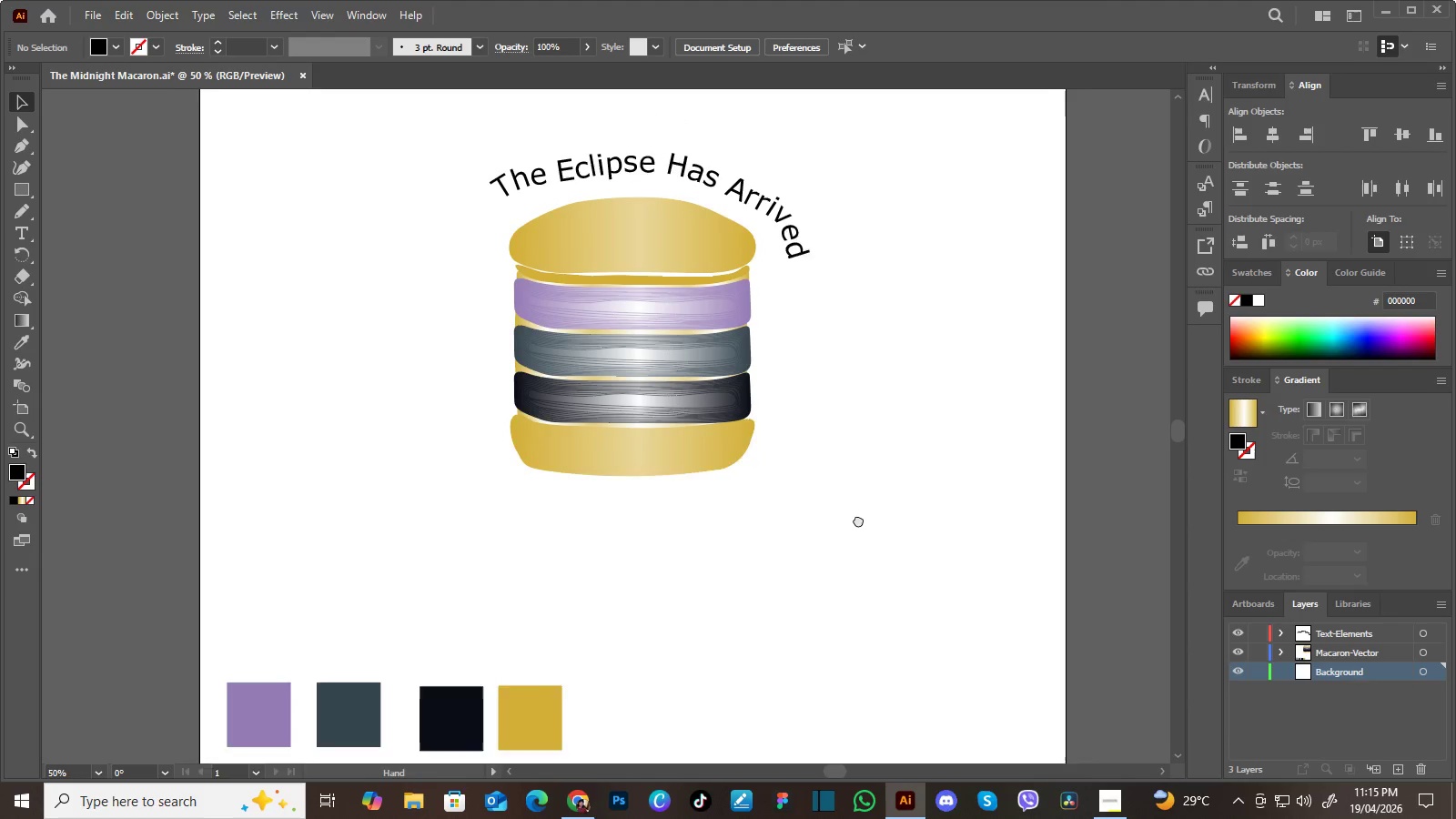 
left_click_drag(start_coordinate=[837, 506], to_coordinate=[879, 531])
 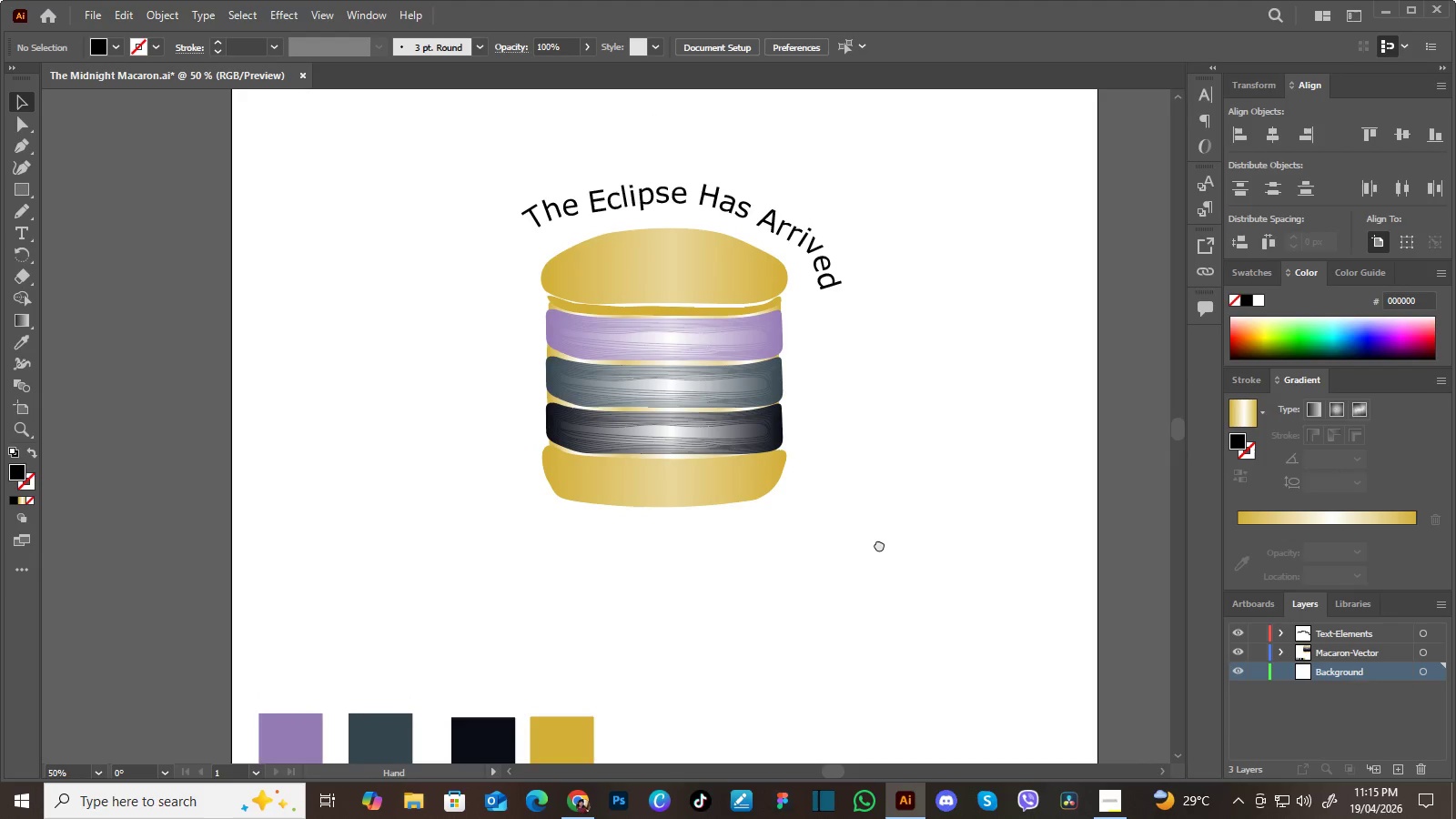 
hold_key(key=Space, duration=1.52)
 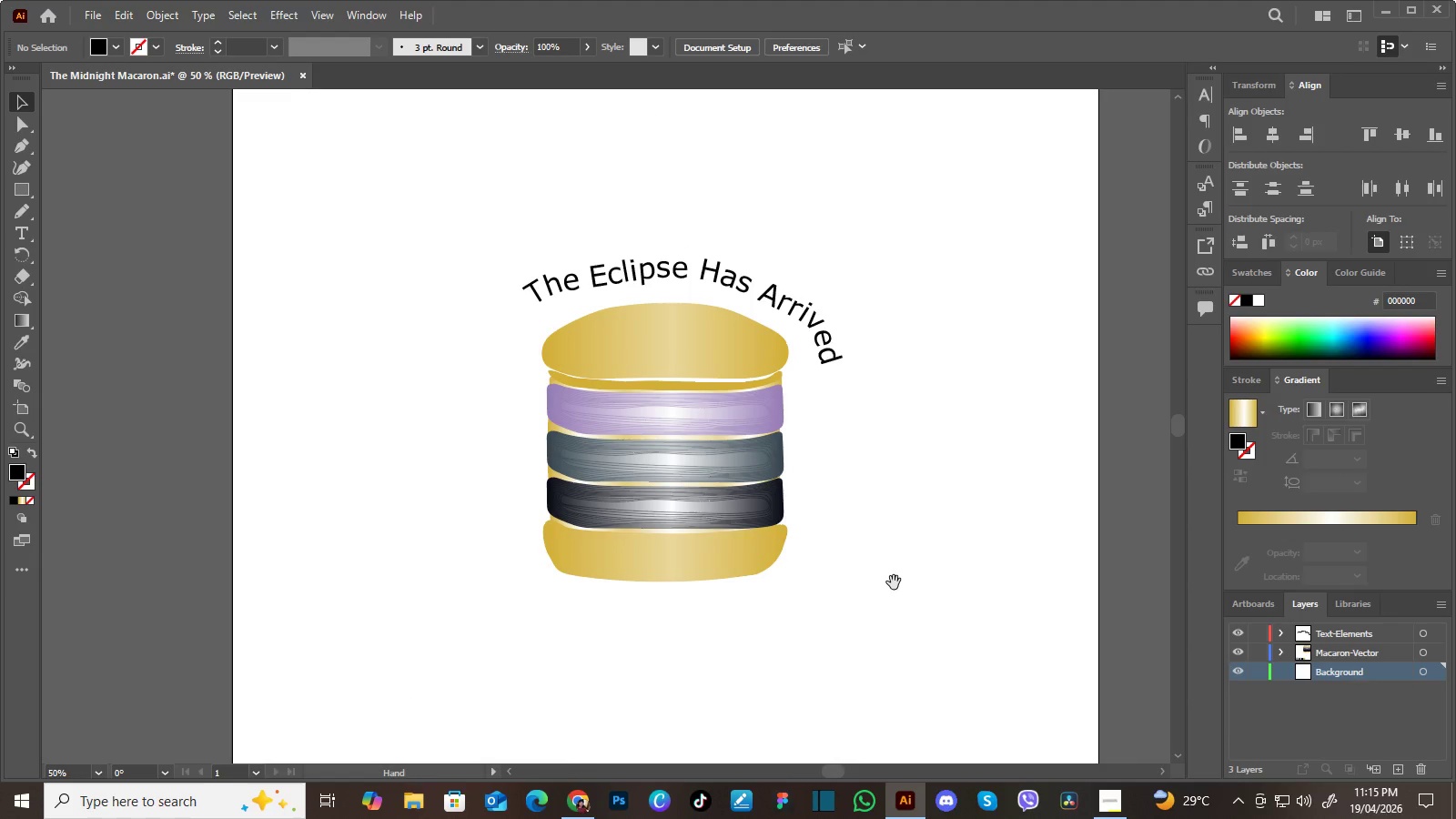 
left_click_drag(start_coordinate=[877, 531], to_coordinate=[879, 544])
 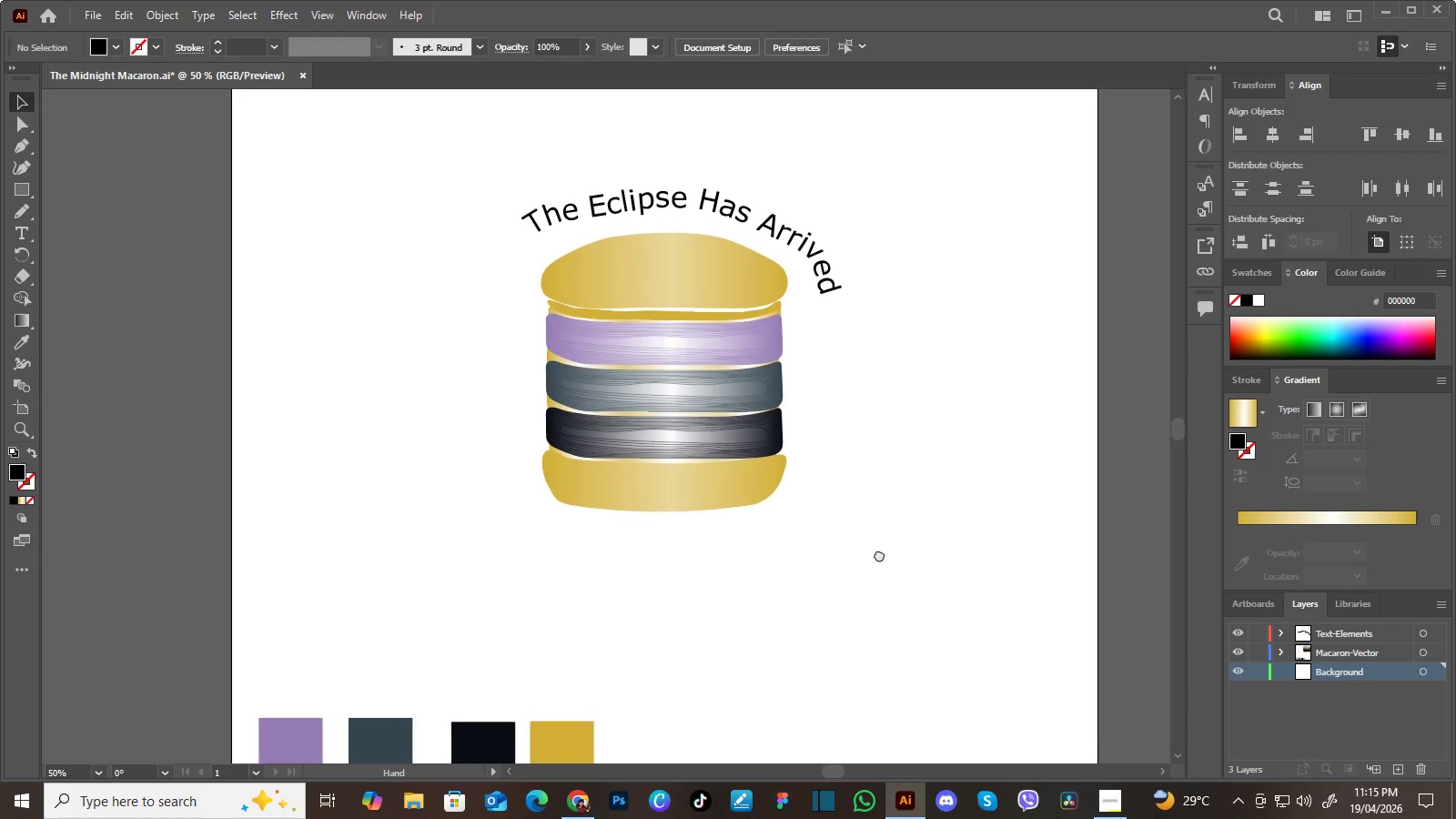 
left_click_drag(start_coordinate=[879, 544], to_coordinate=[880, 585])
 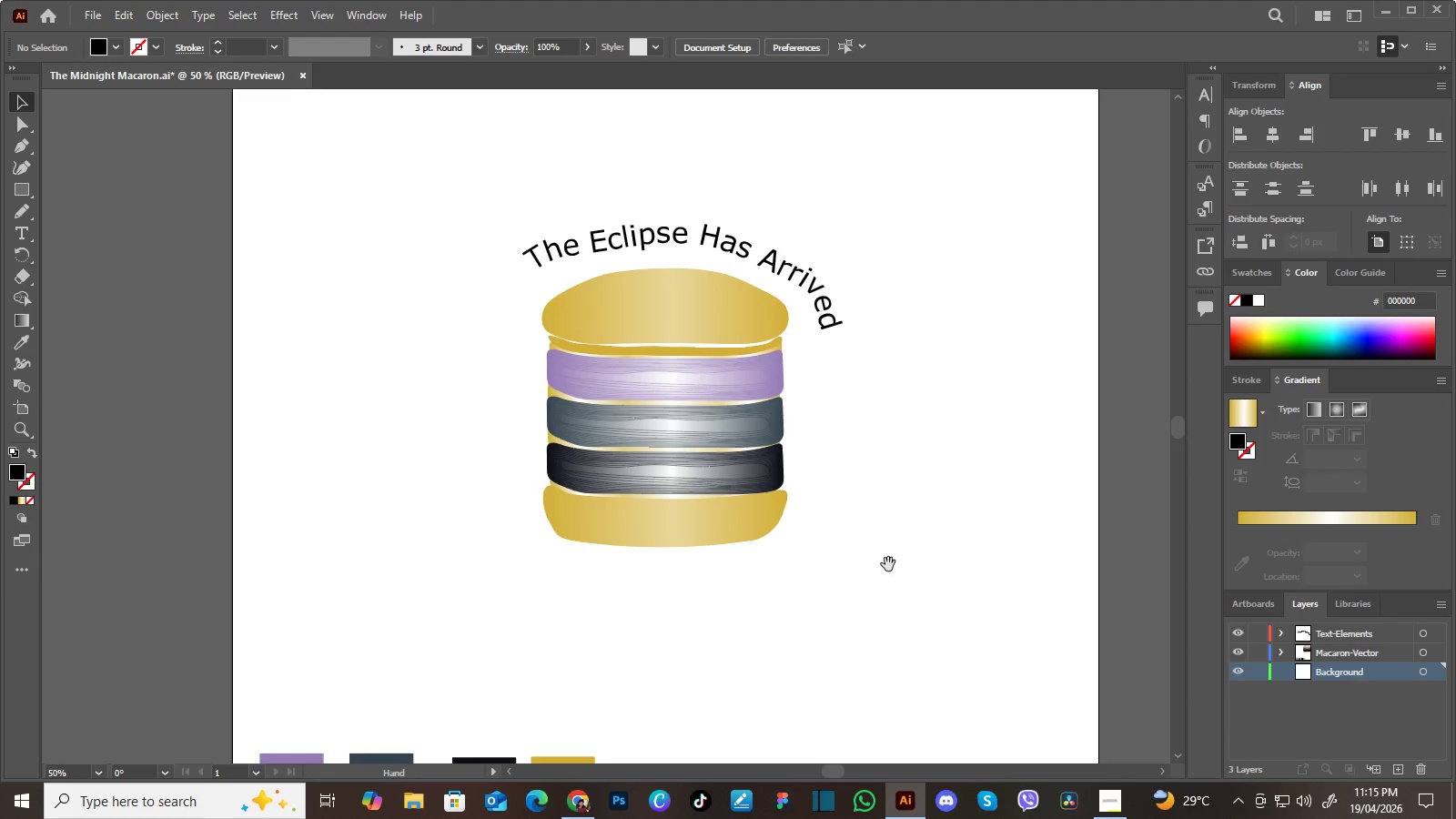 
hold_key(key=Space, duration=1.5)
 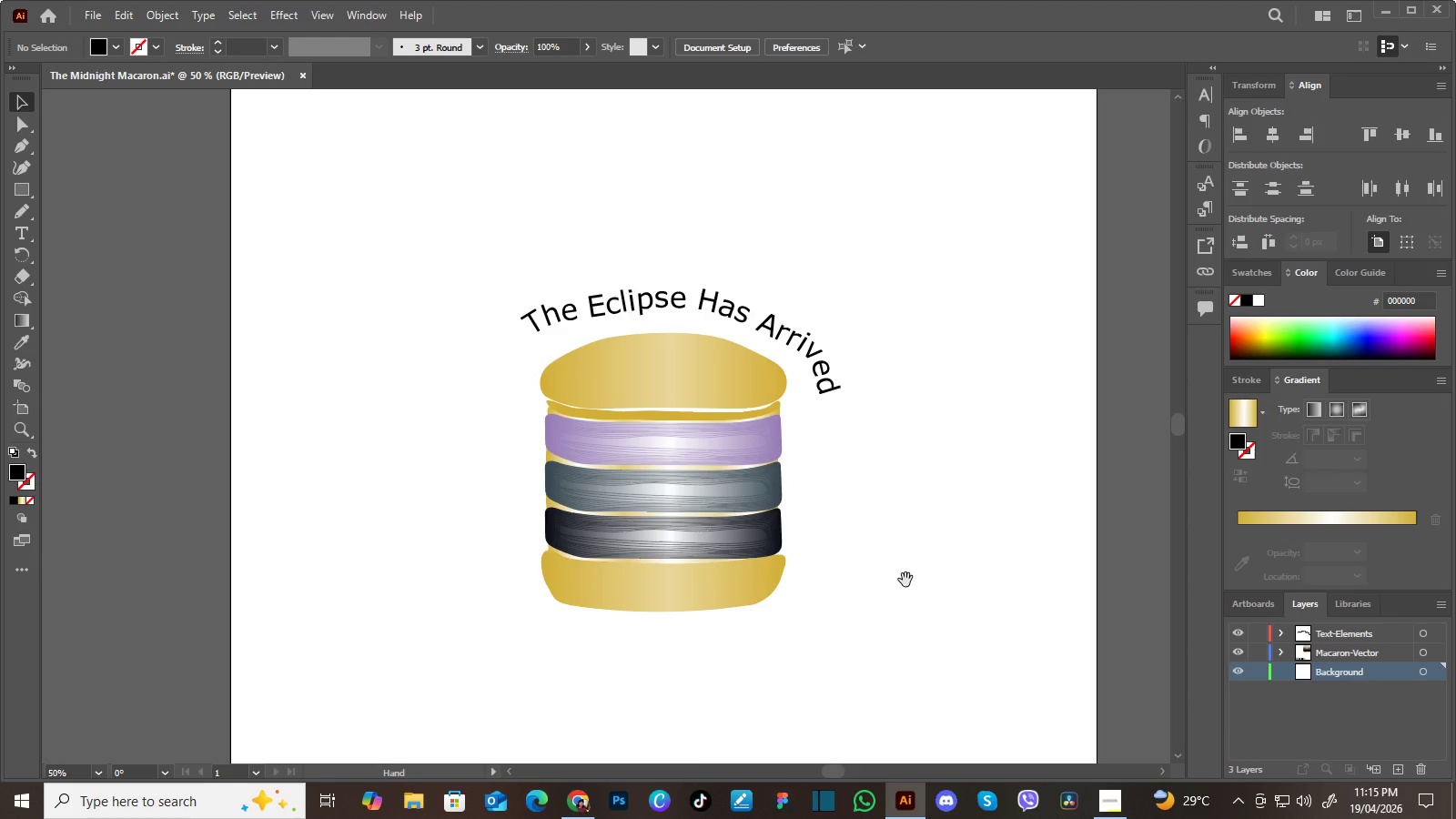 
left_click_drag(start_coordinate=[888, 563], to_coordinate=[888, 598])
 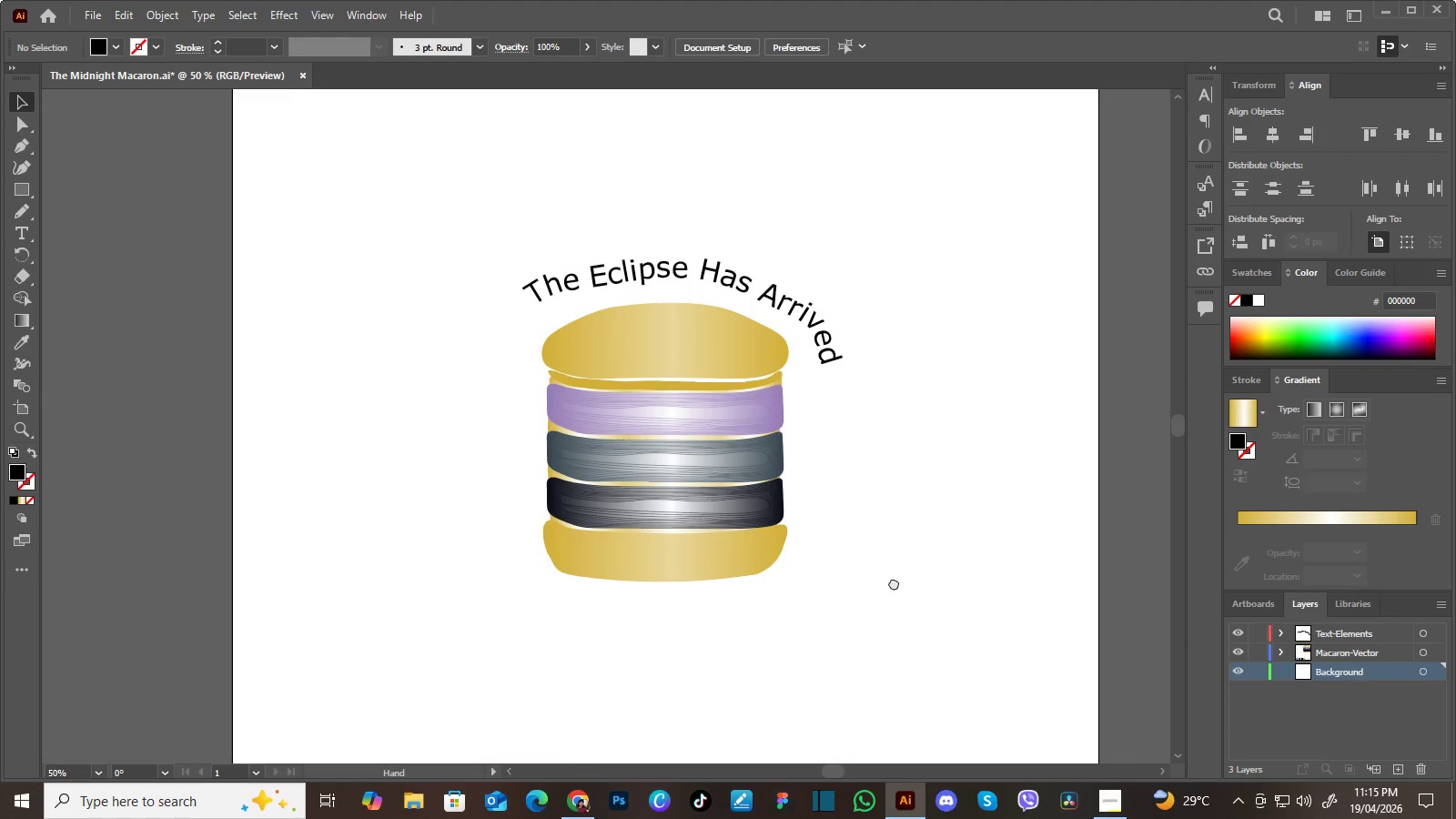 
left_click_drag(start_coordinate=[894, 582], to_coordinate=[894, 594])
 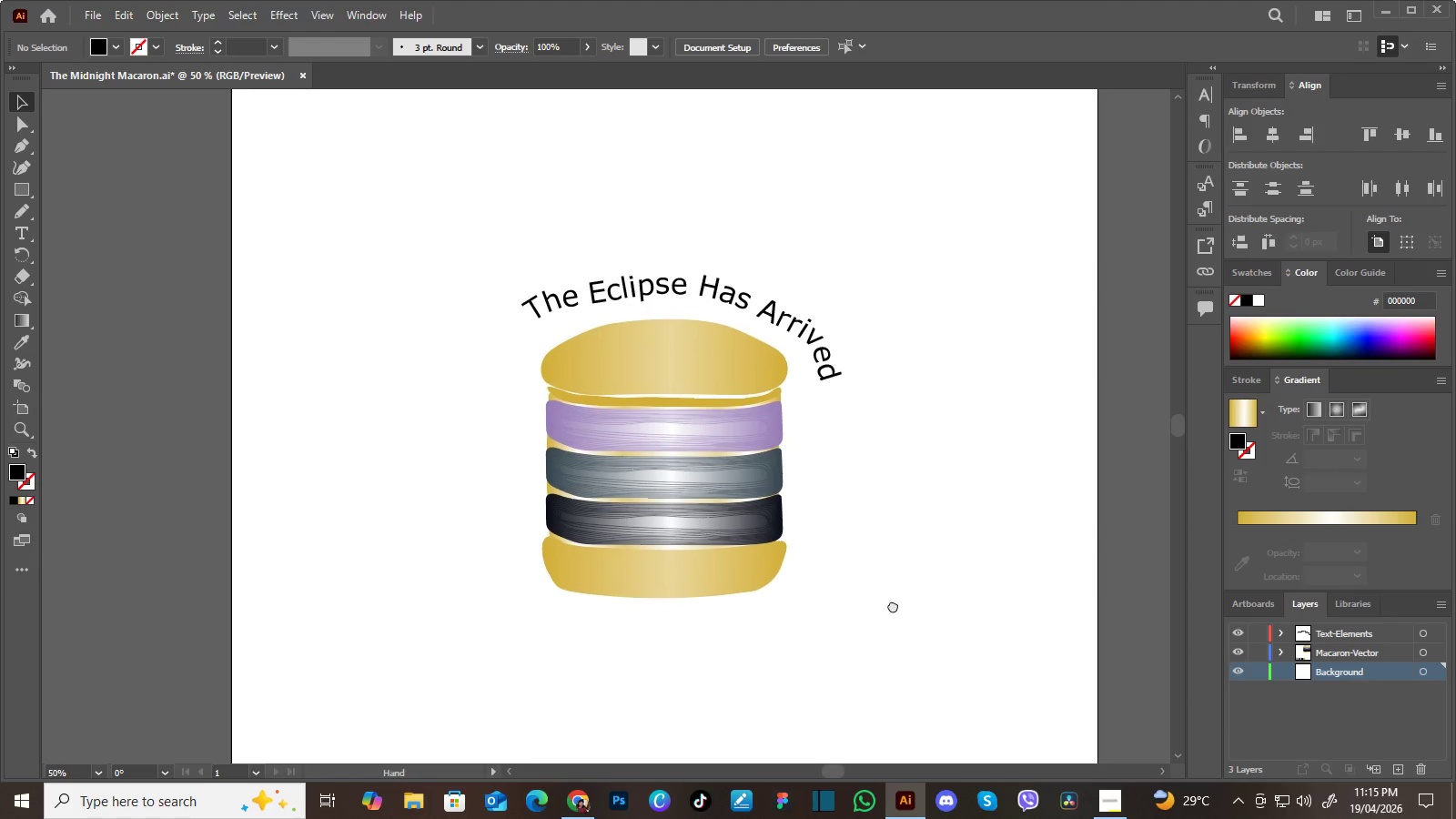 
left_click_drag(start_coordinate=[894, 594], to_coordinate=[892, 613])
 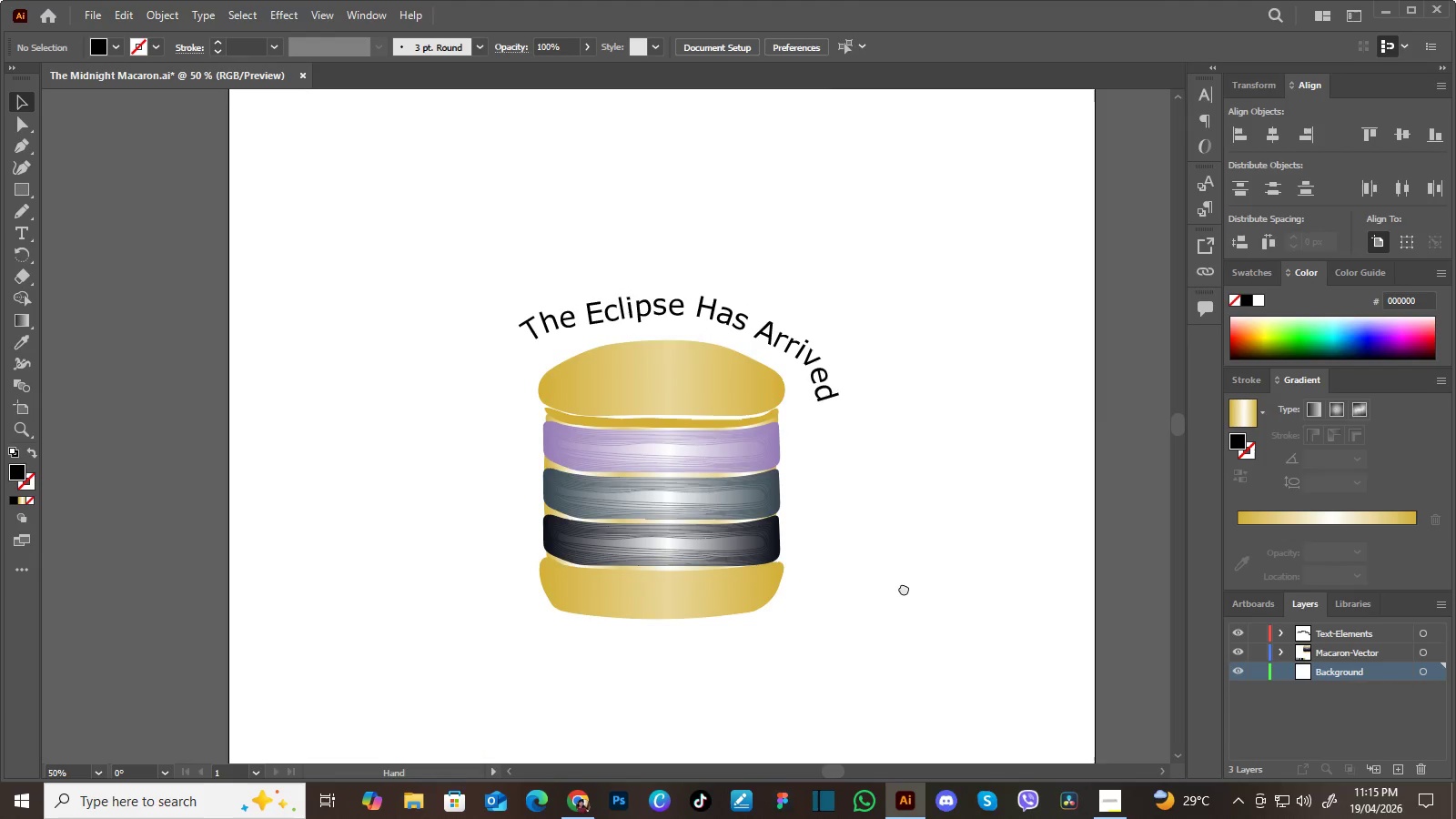 
hold_key(key=Space, duration=1.23)
 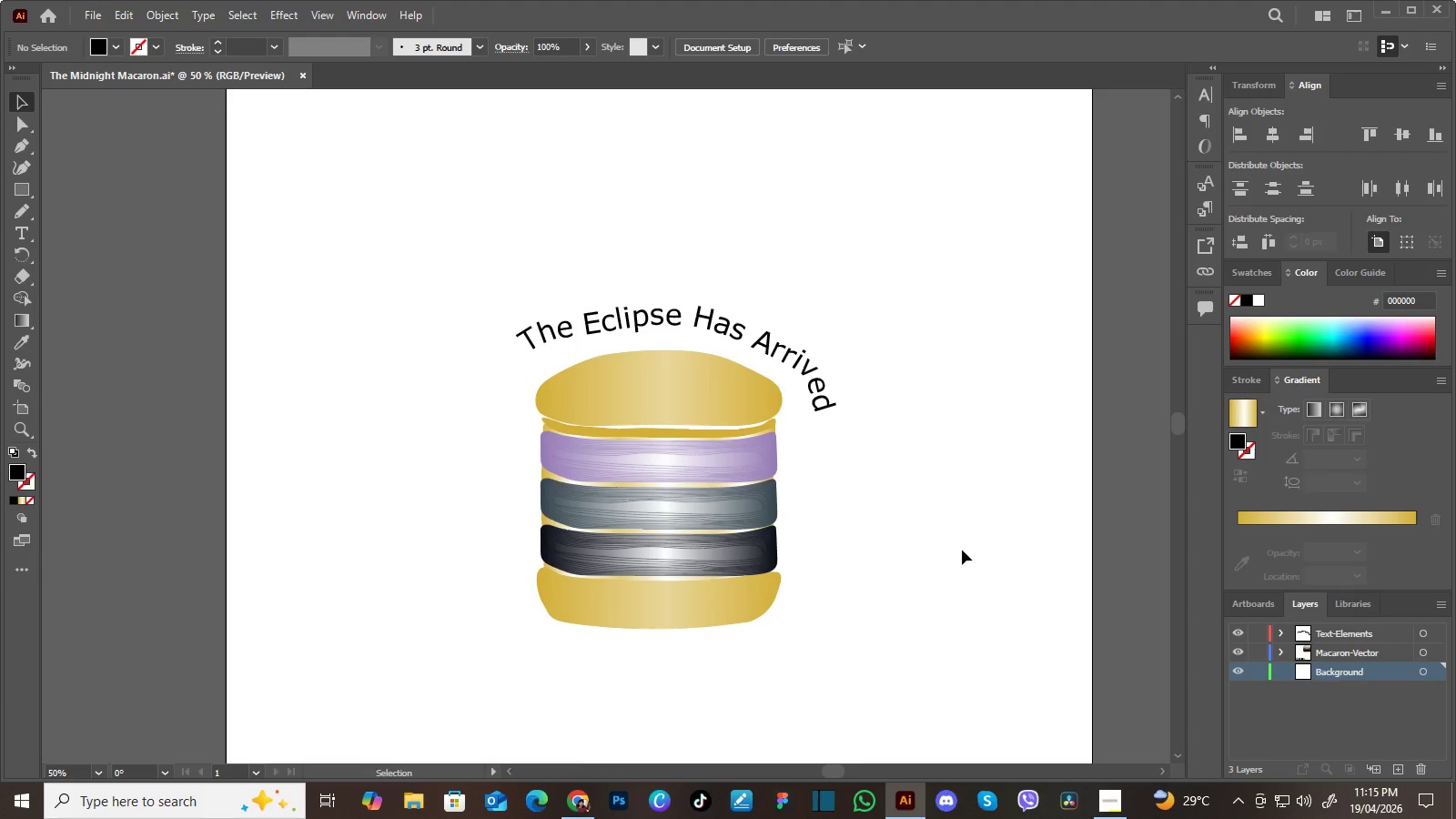 
left_click_drag(start_coordinate=[905, 580], to_coordinate=[901, 597])
 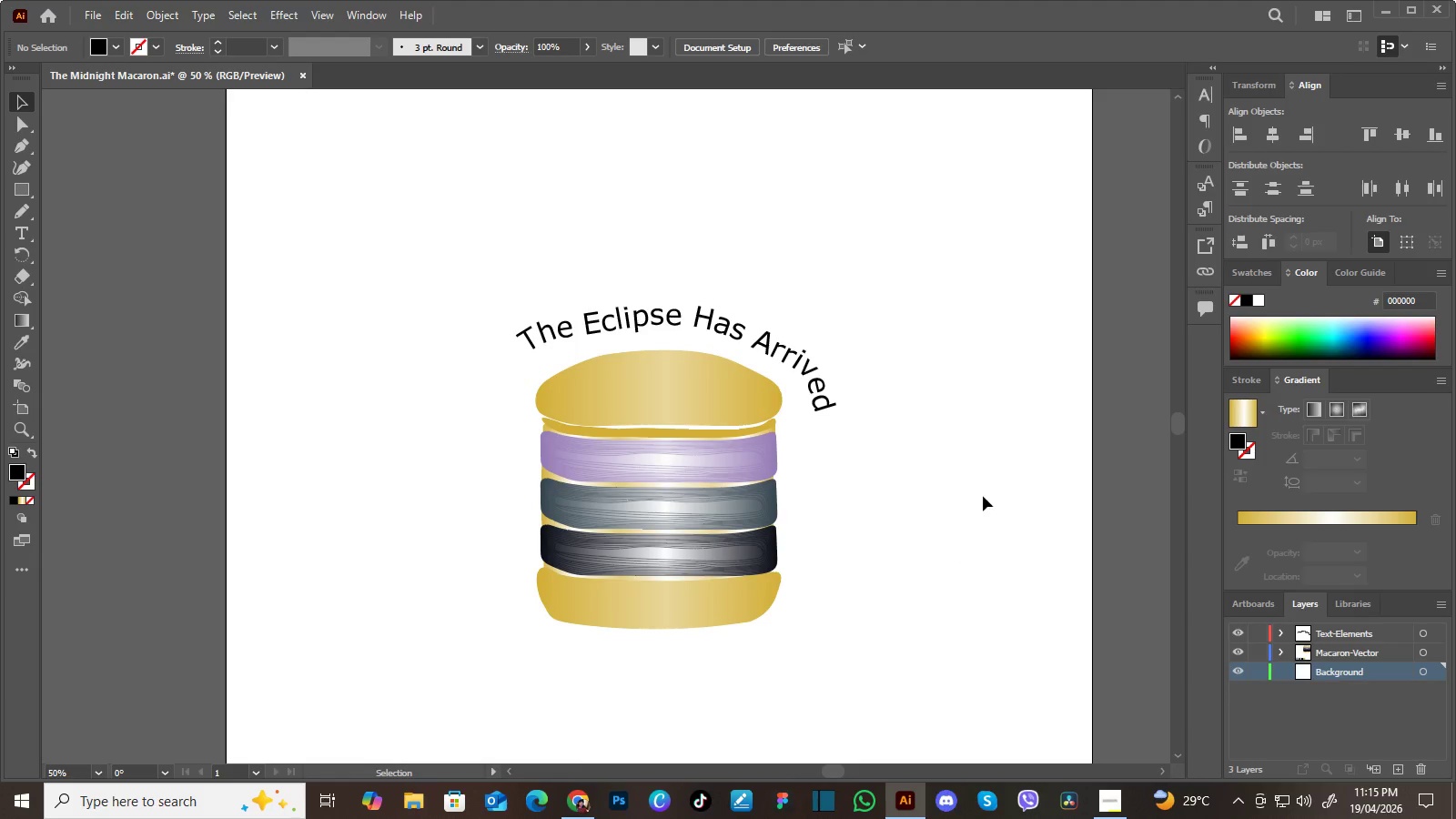 
wait(5.22)
 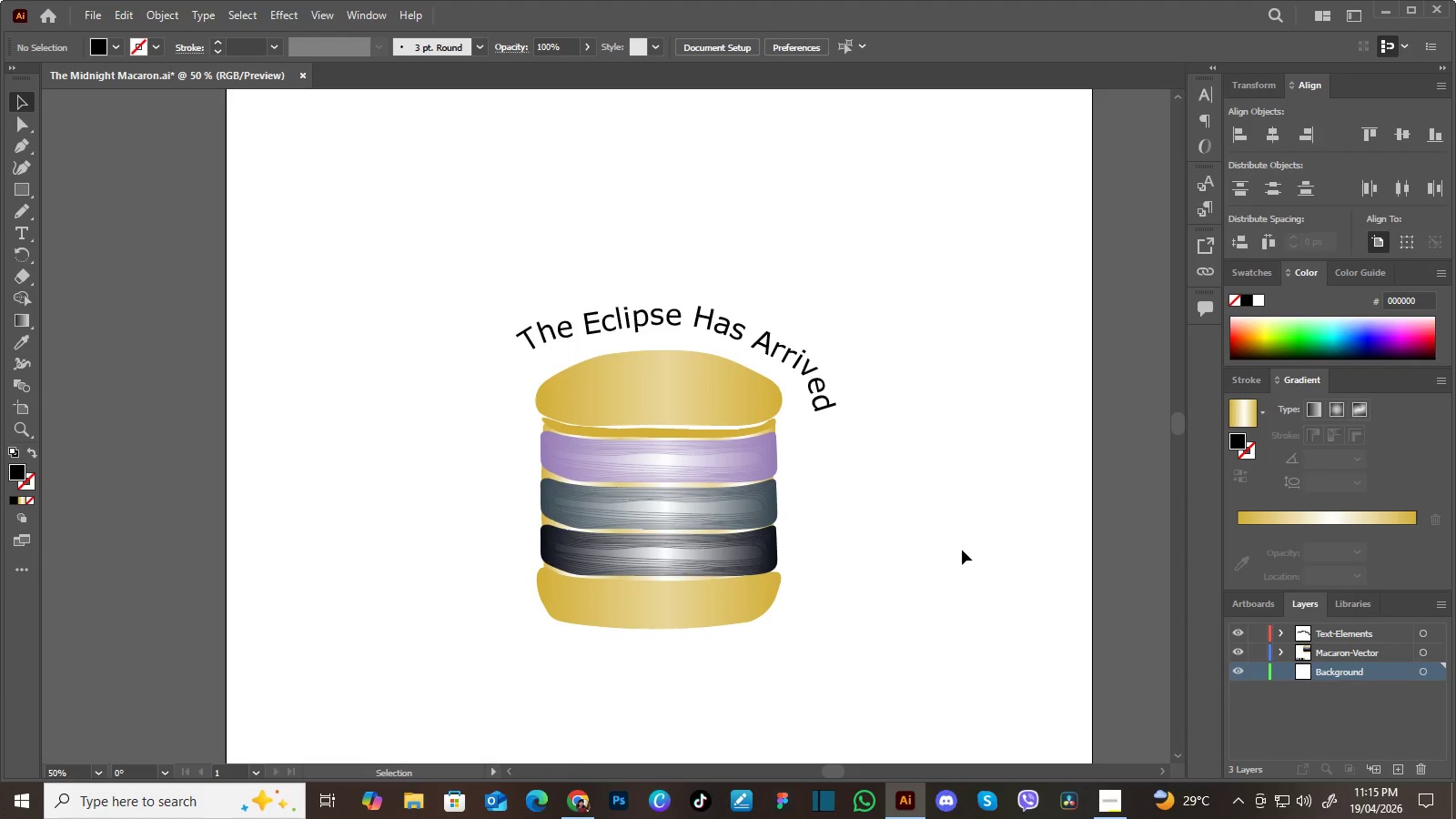 
left_click([784, 347])
 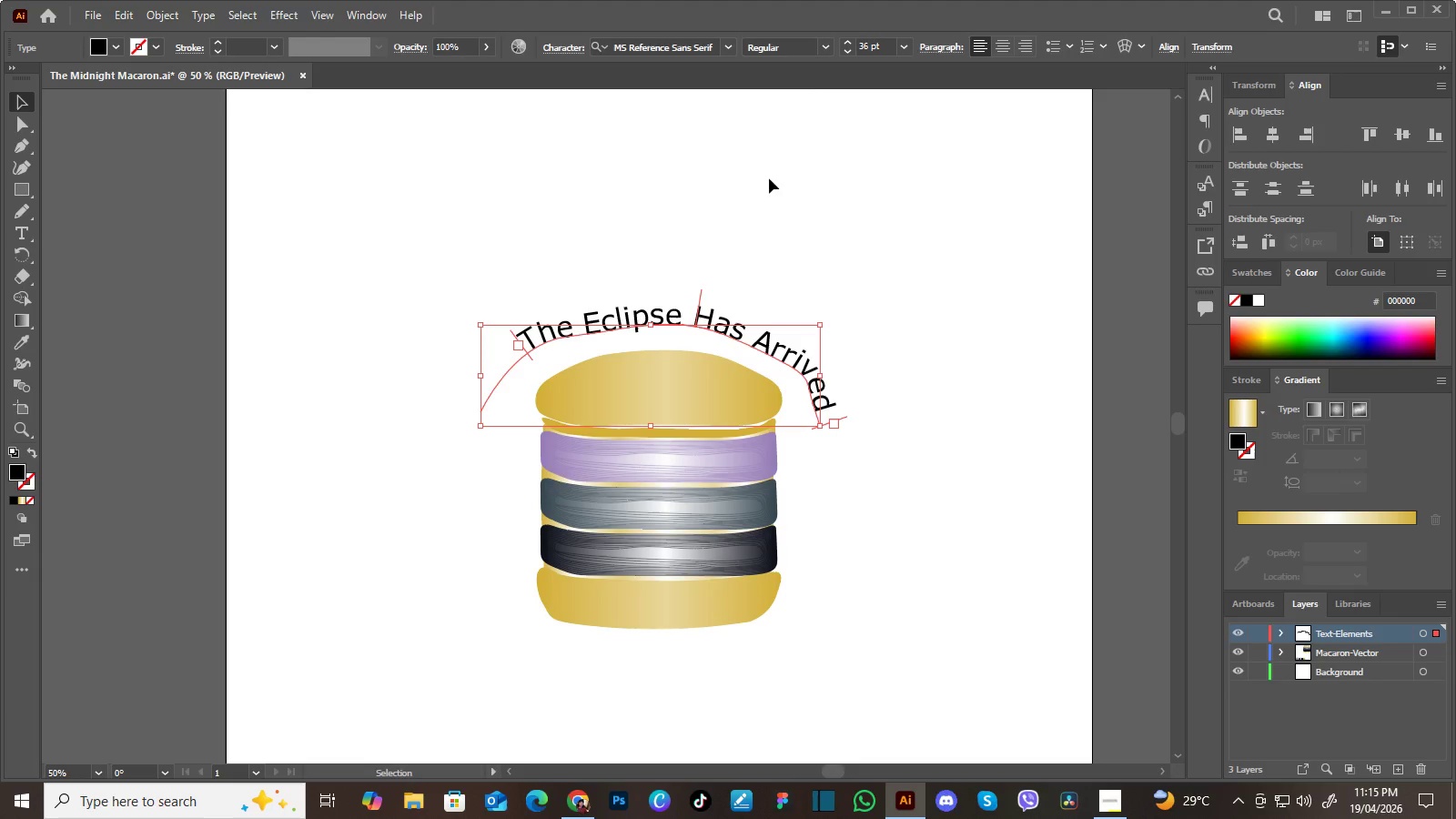 
left_click([824, 47])
 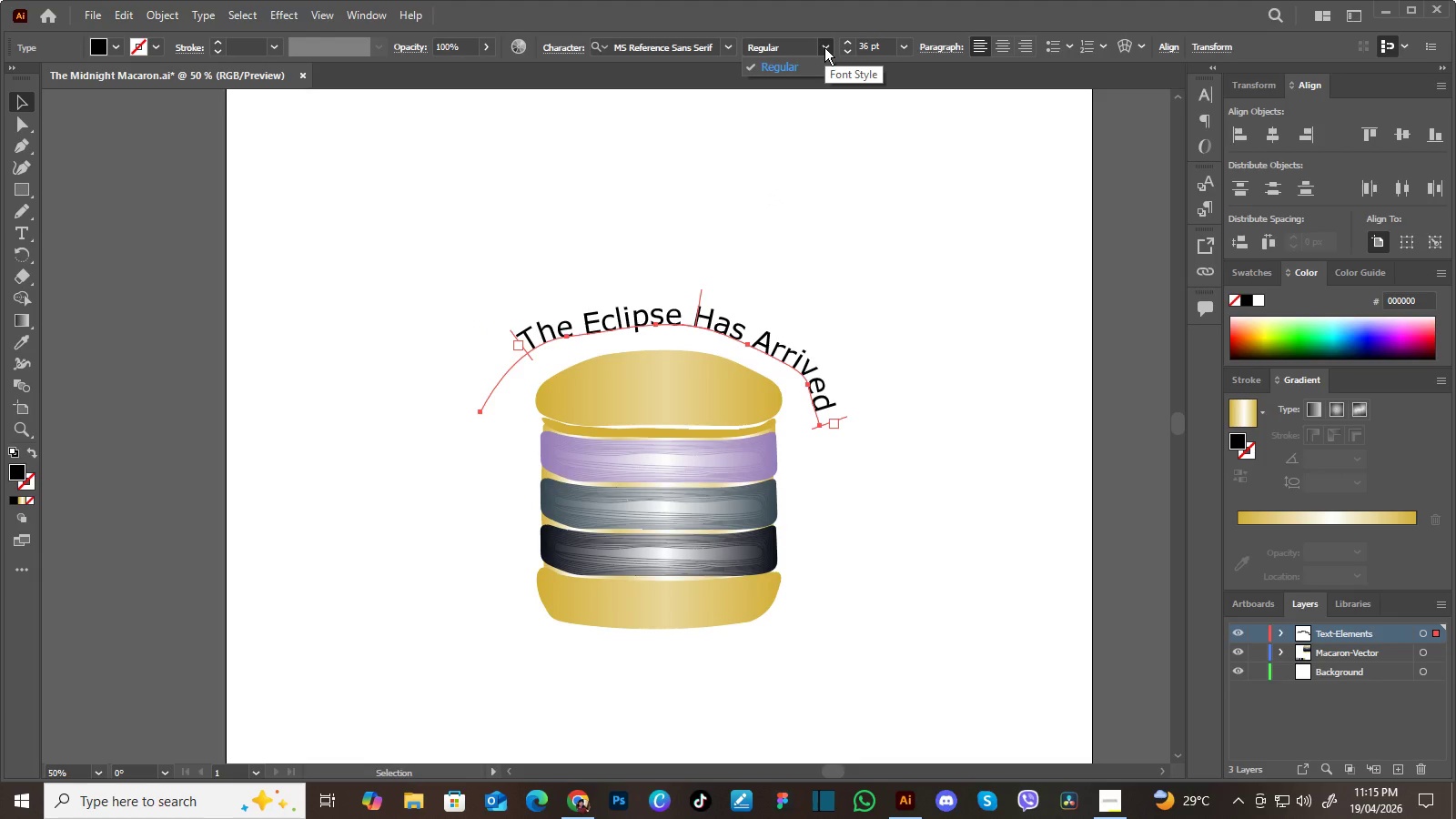 
left_click([824, 47])
 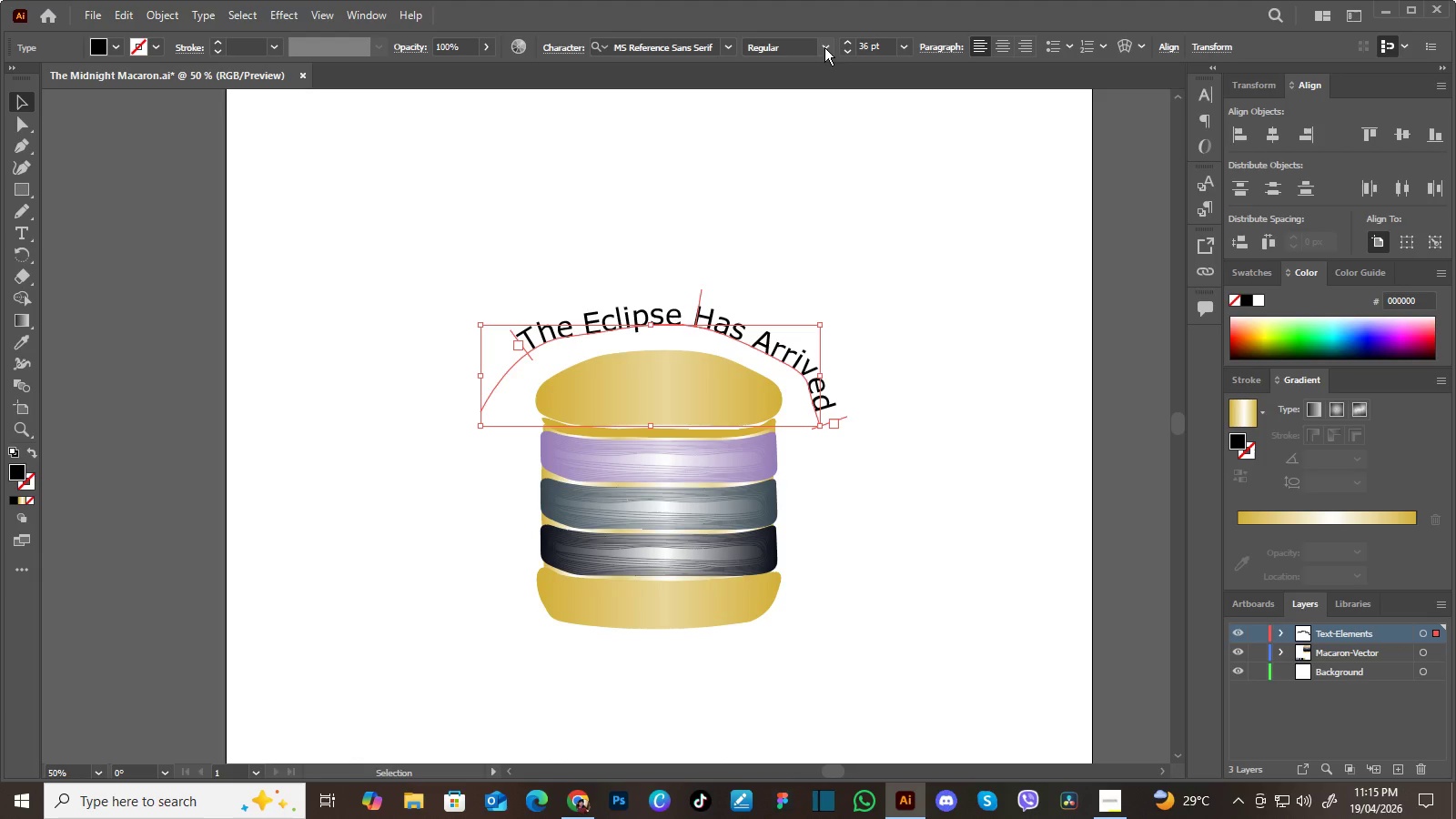 
wait(9.53)
 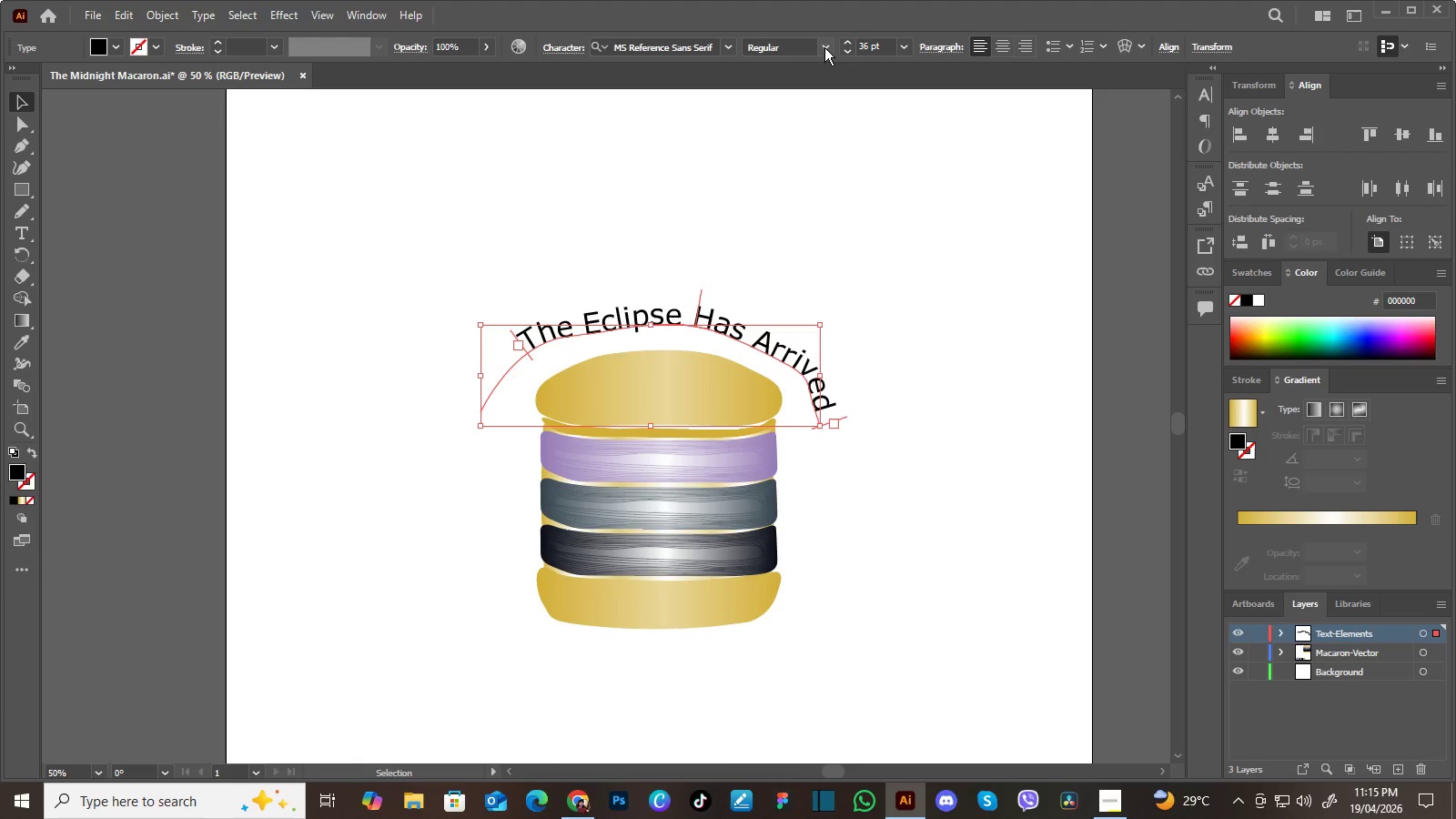 
hold_key(key=Space, duration=0.7)
 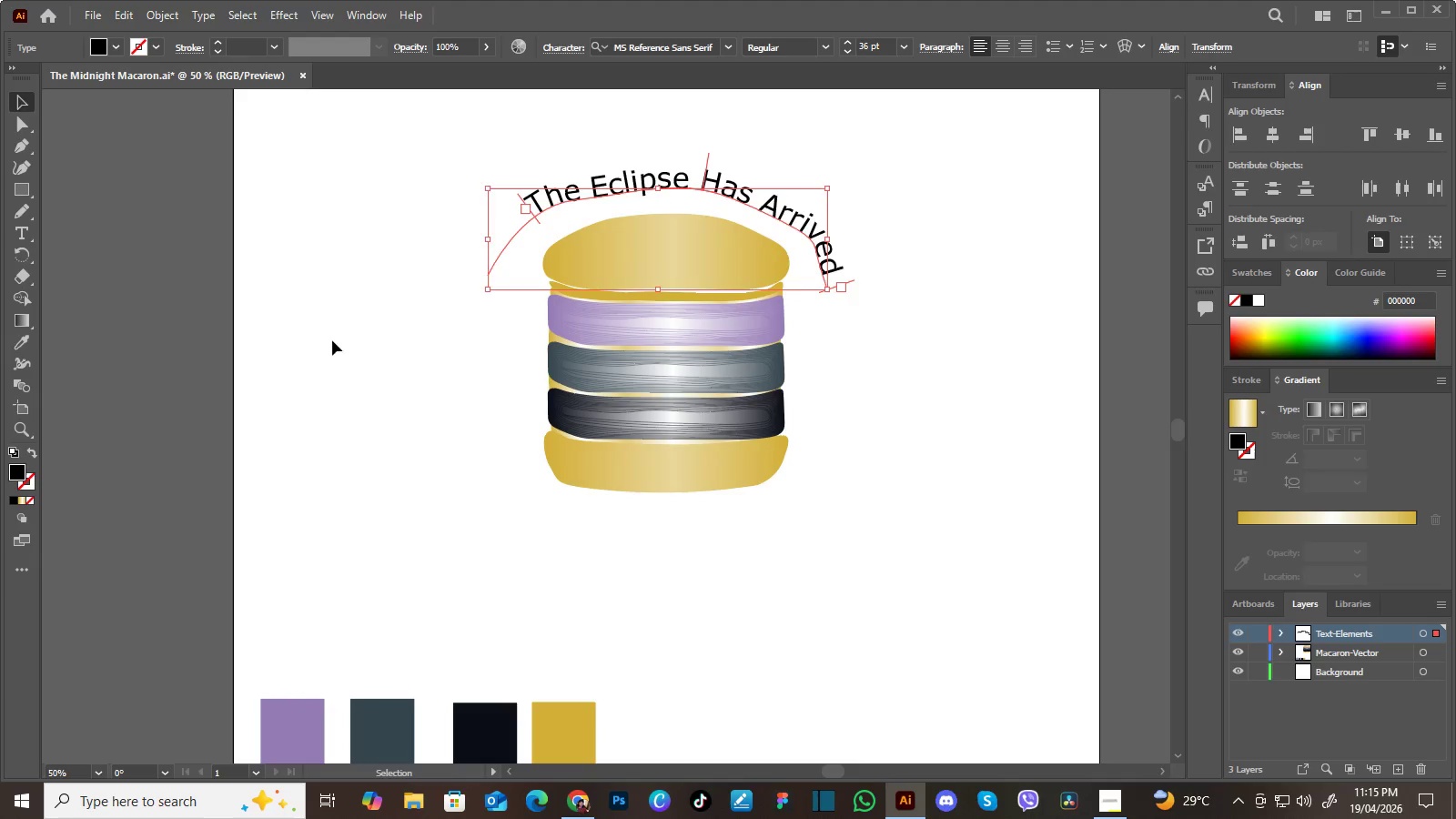 
left_click_drag(start_coordinate=[325, 477], to_coordinate=[332, 340])
 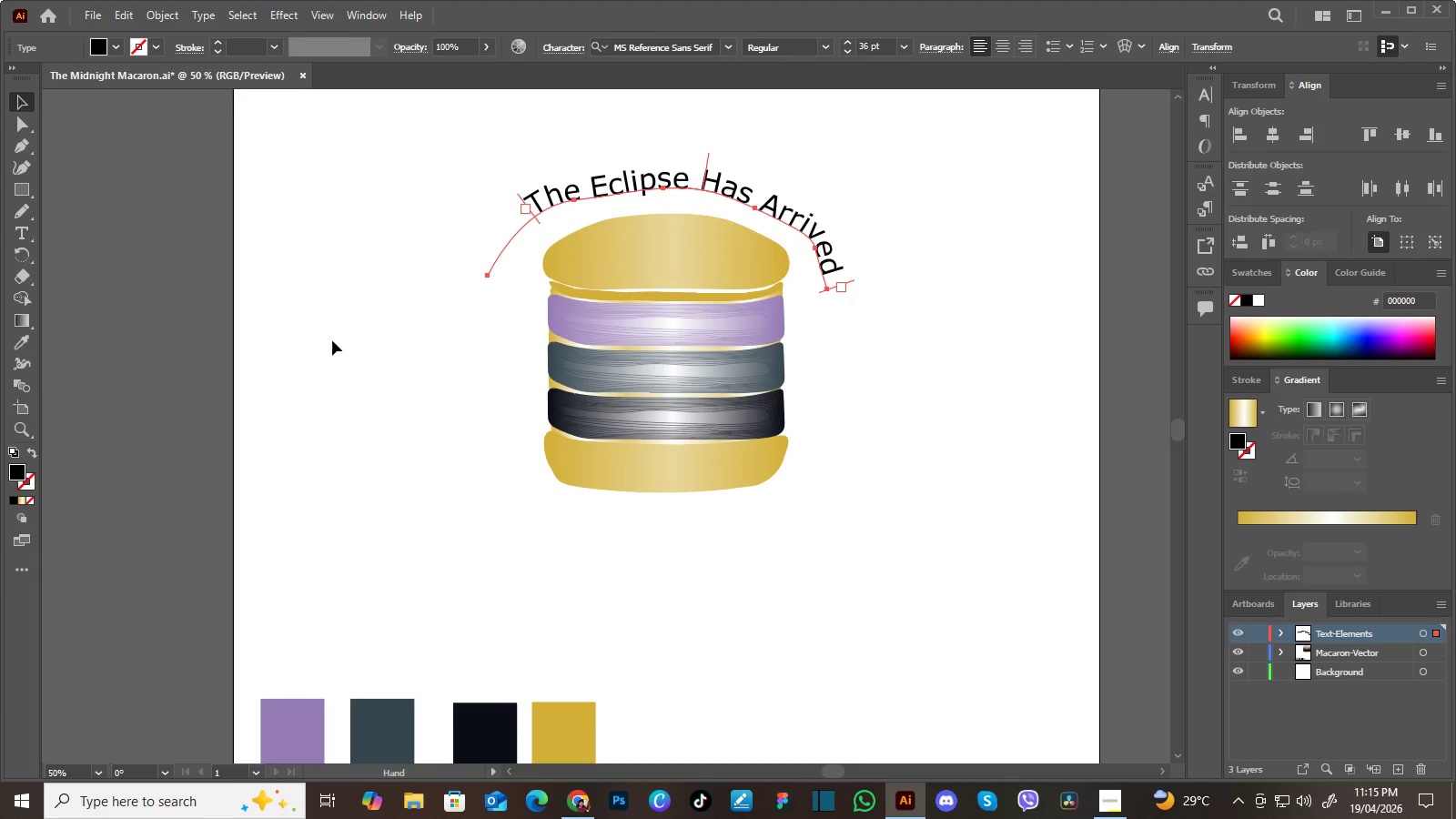 
hold_key(key=Space, duration=18.67)
 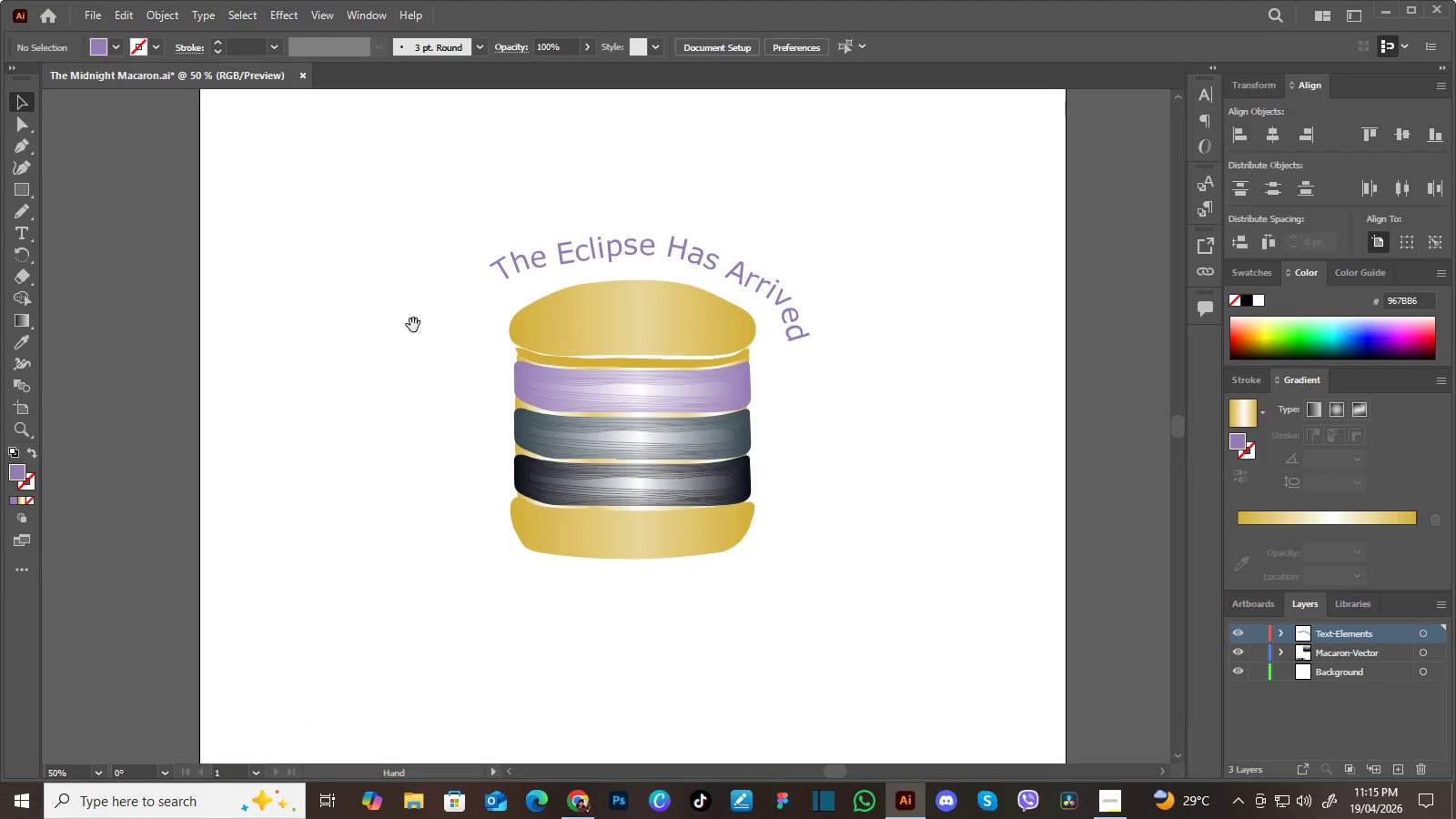 
key(I)
 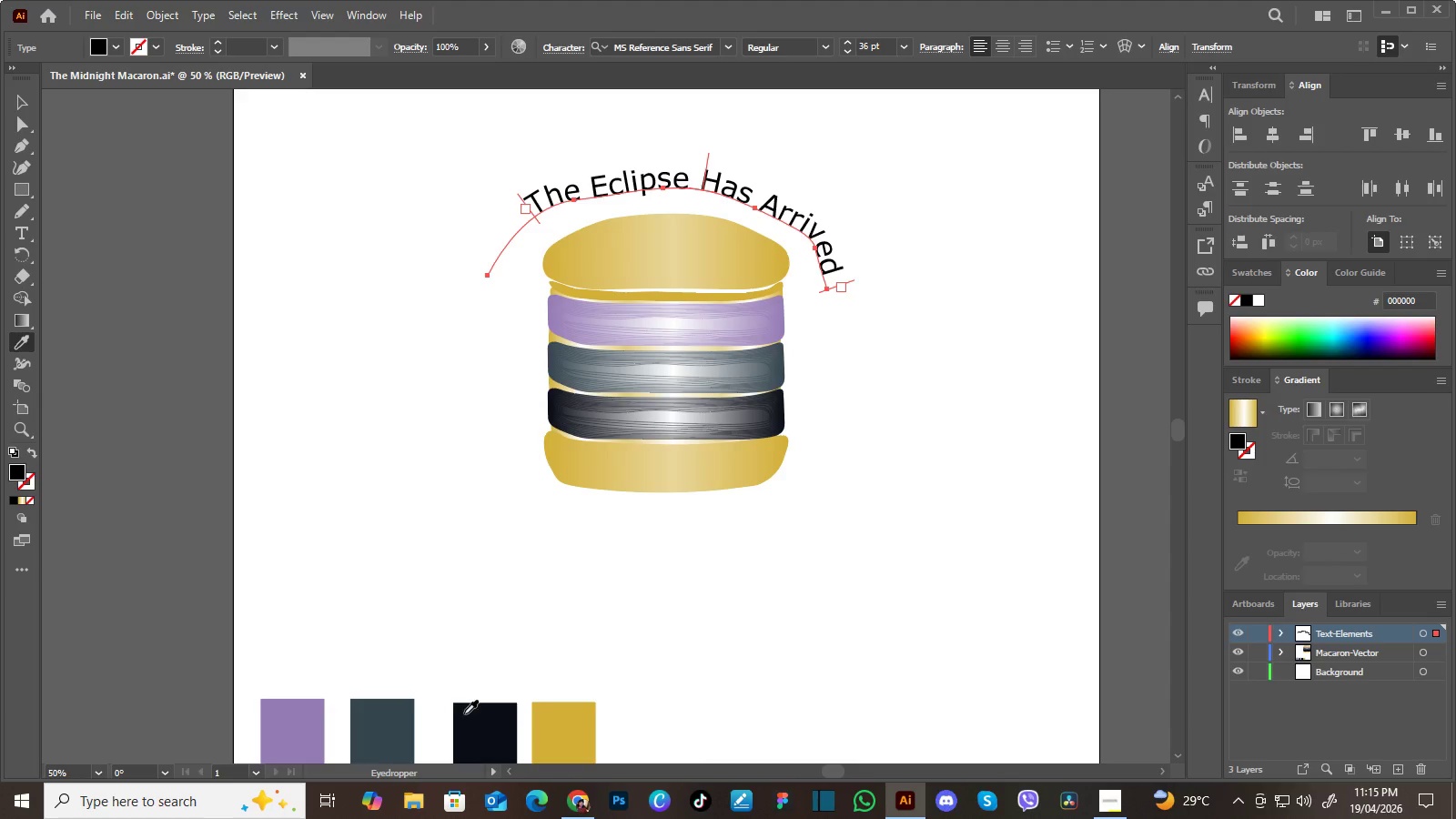 
left_click([469, 719])
 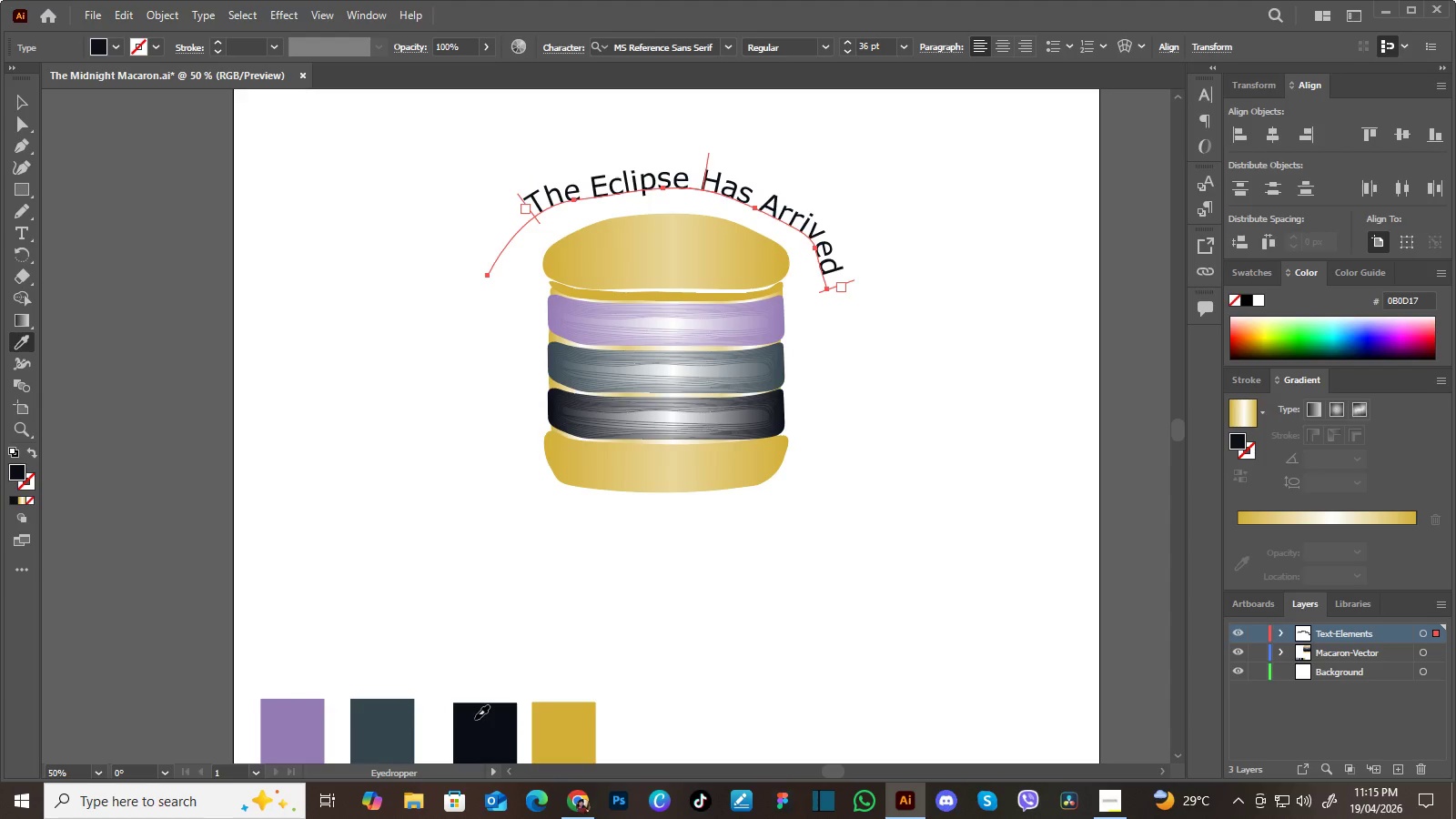 
double_click([475, 719])
 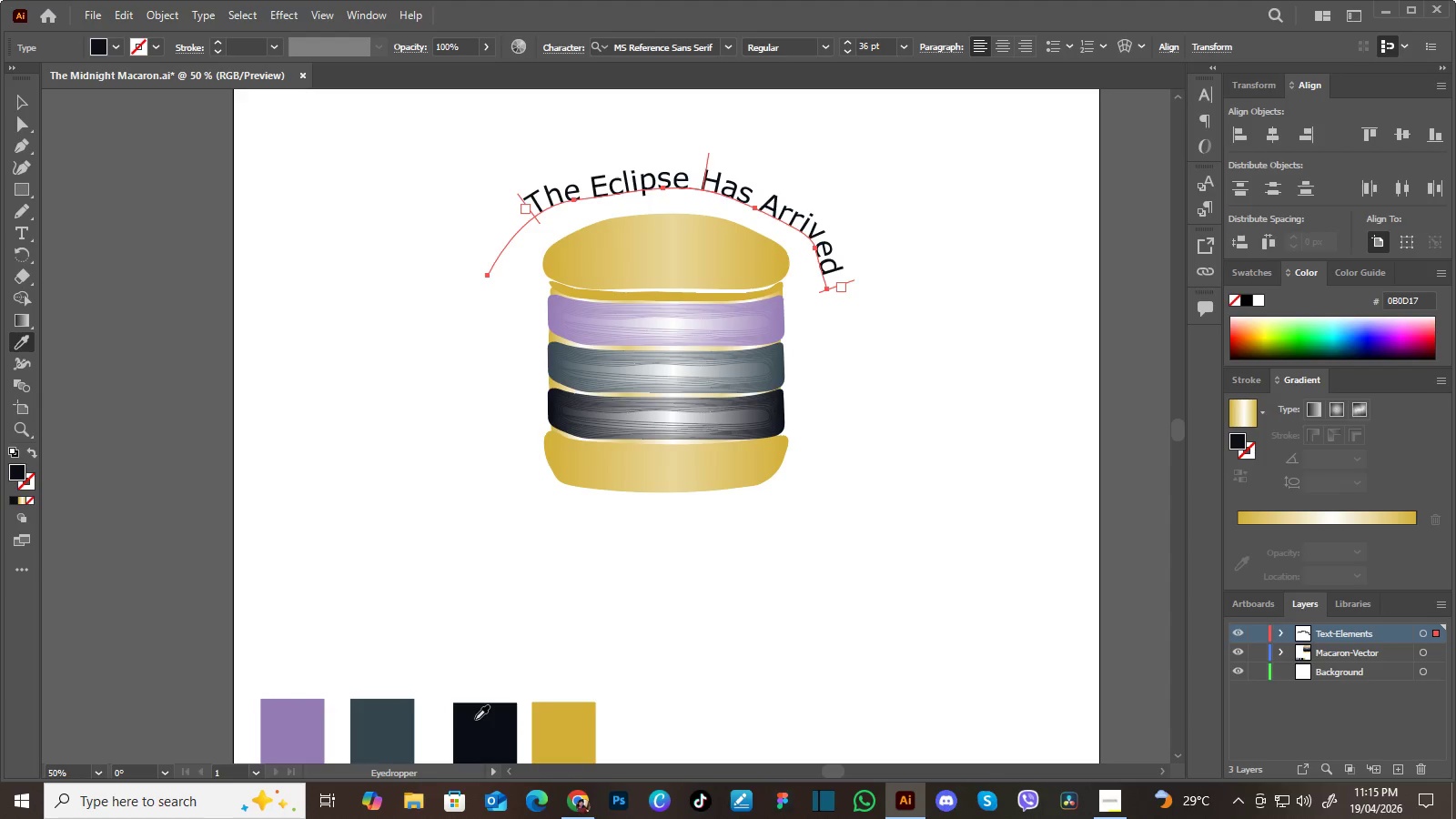 
triple_click([475, 719])
 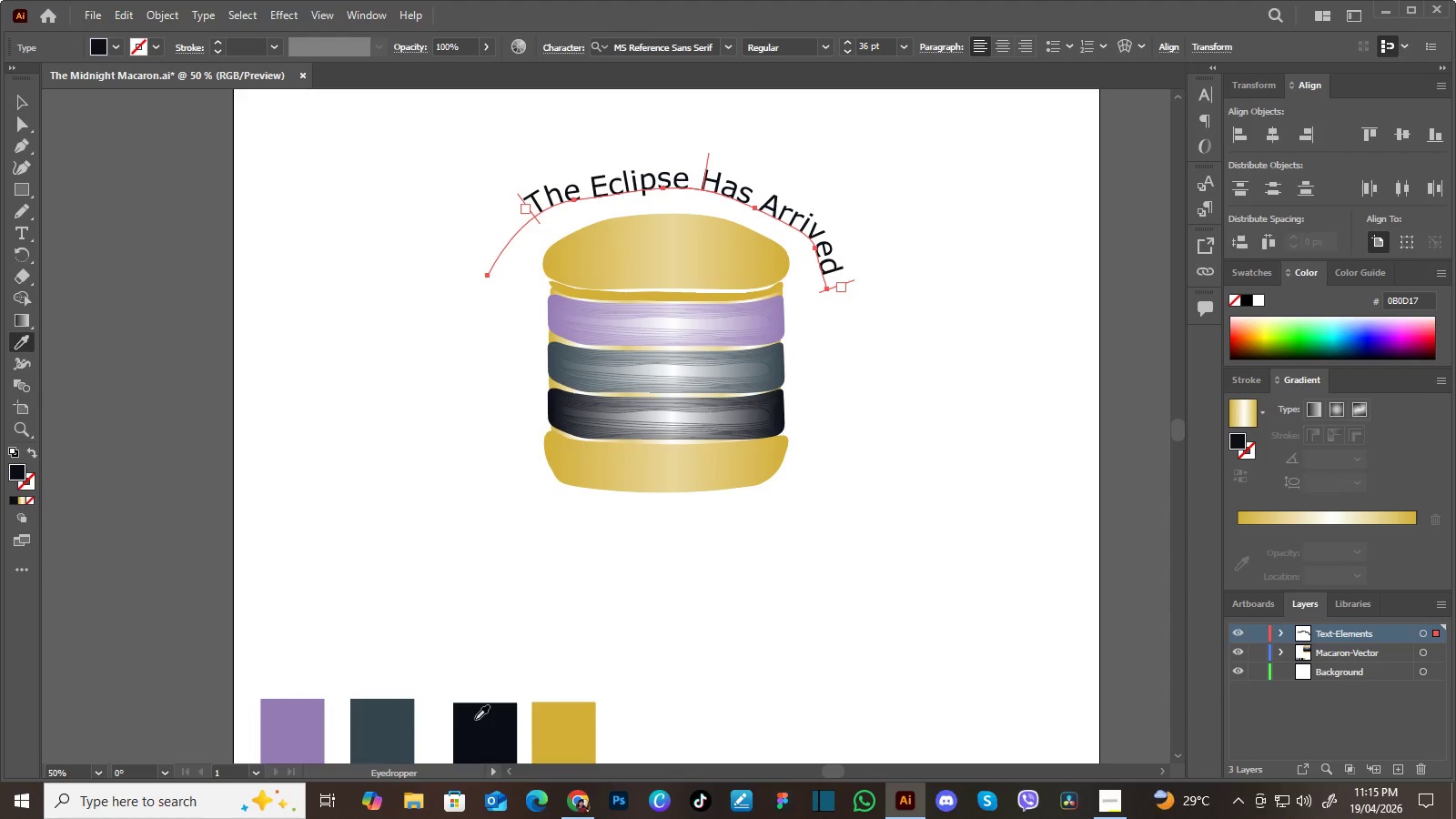 
triple_click([475, 719])
 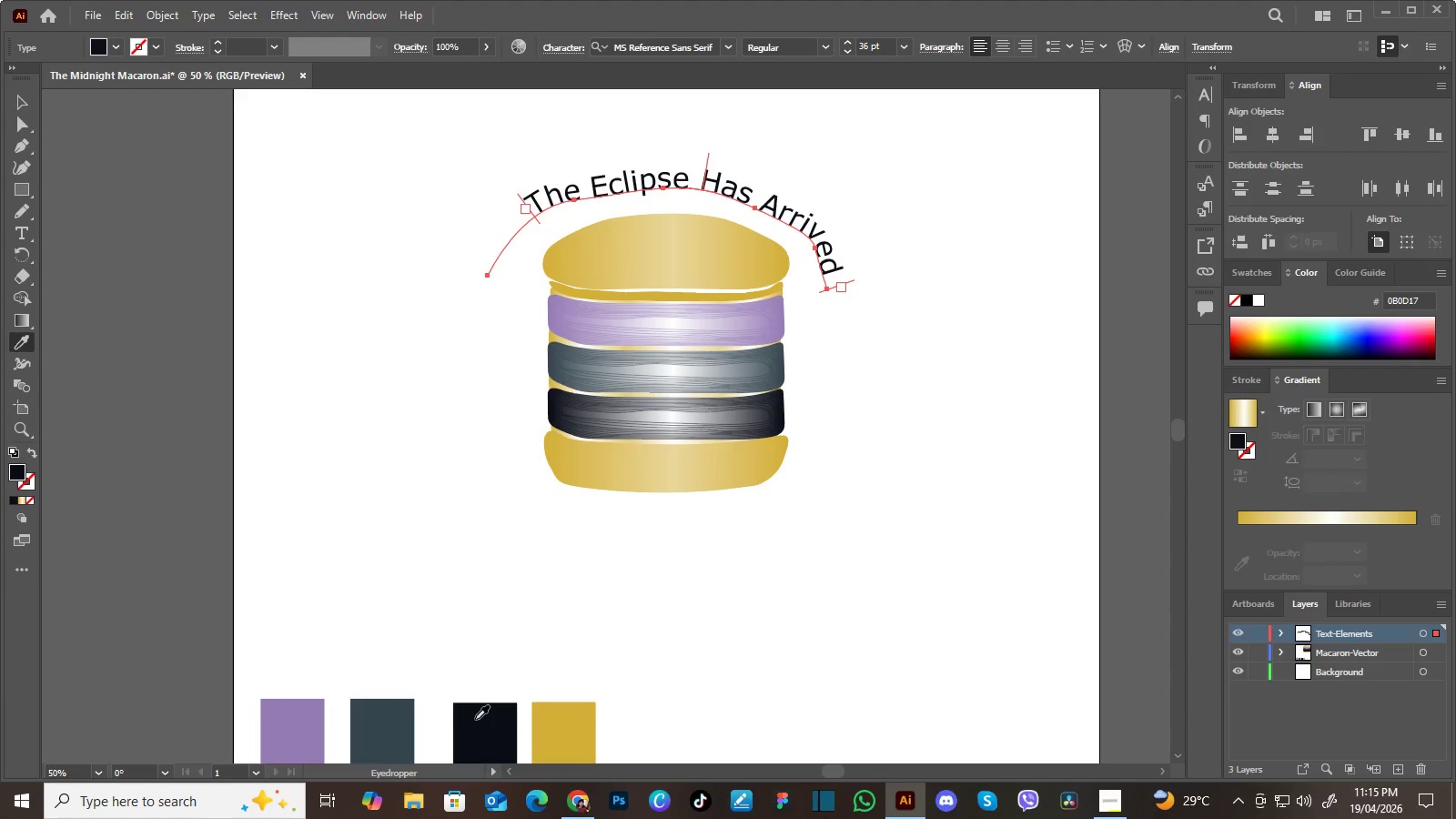 
triple_click([475, 719])
 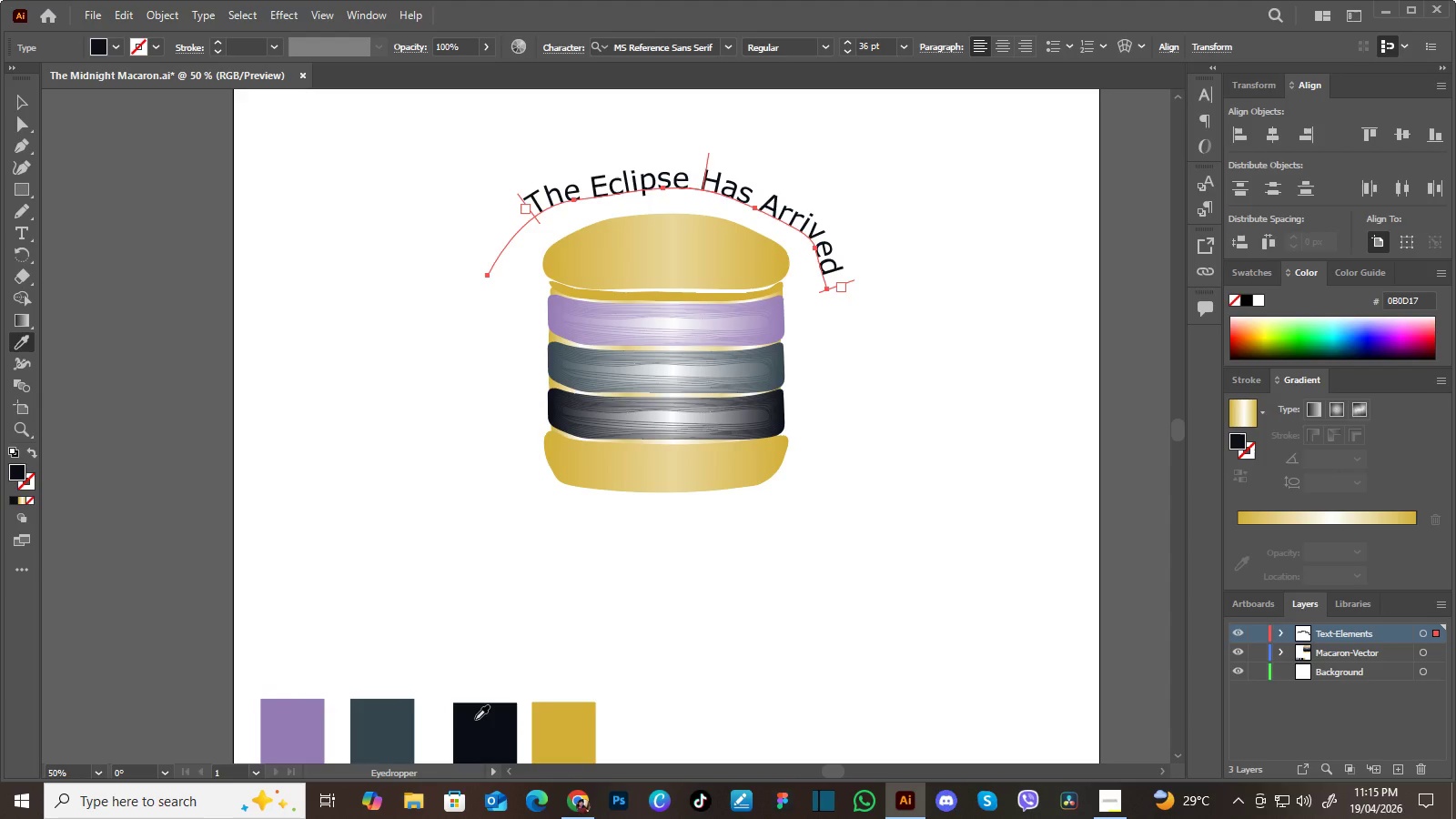 
triple_click([475, 719])
 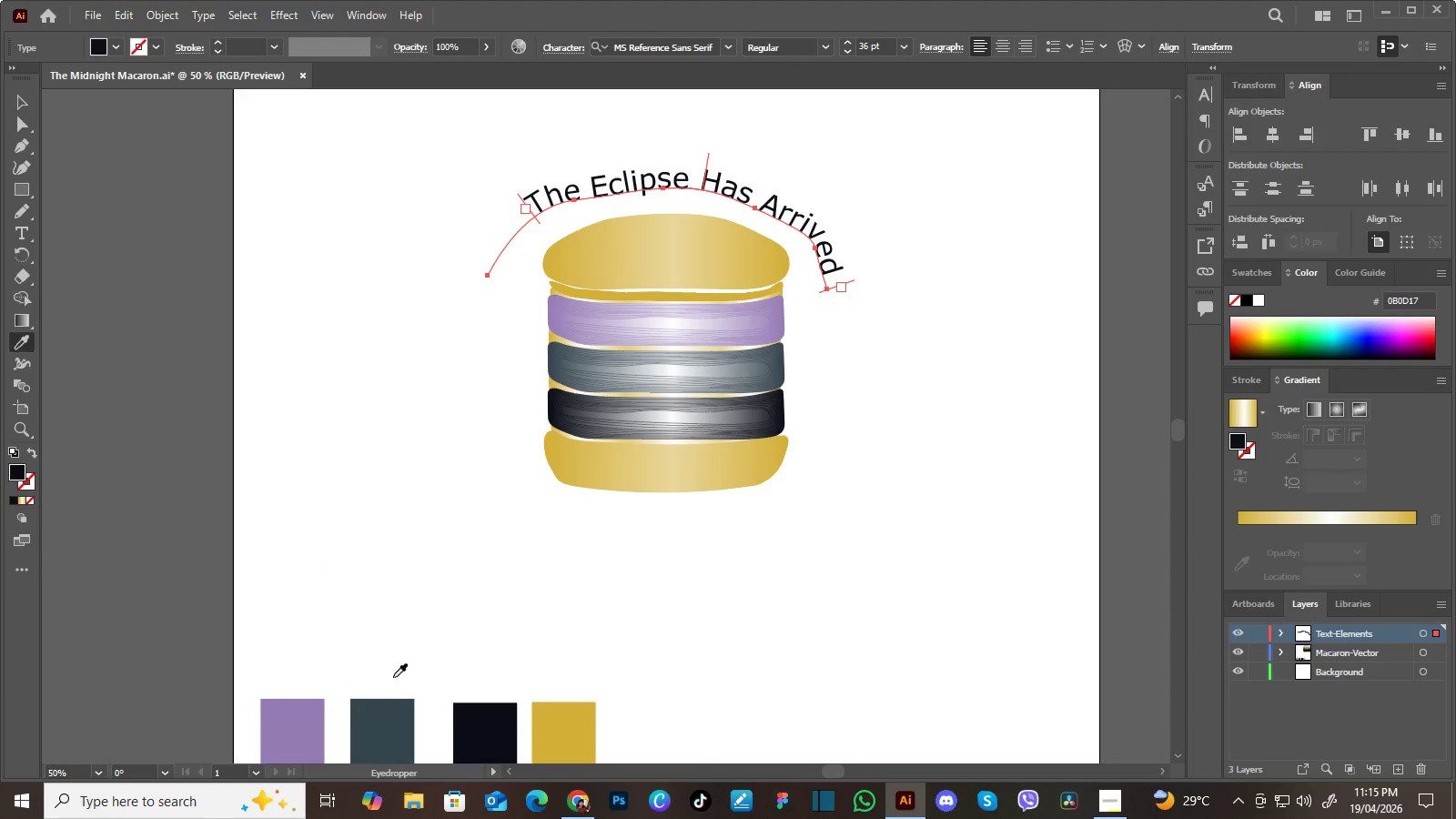 
left_click([393, 730])
 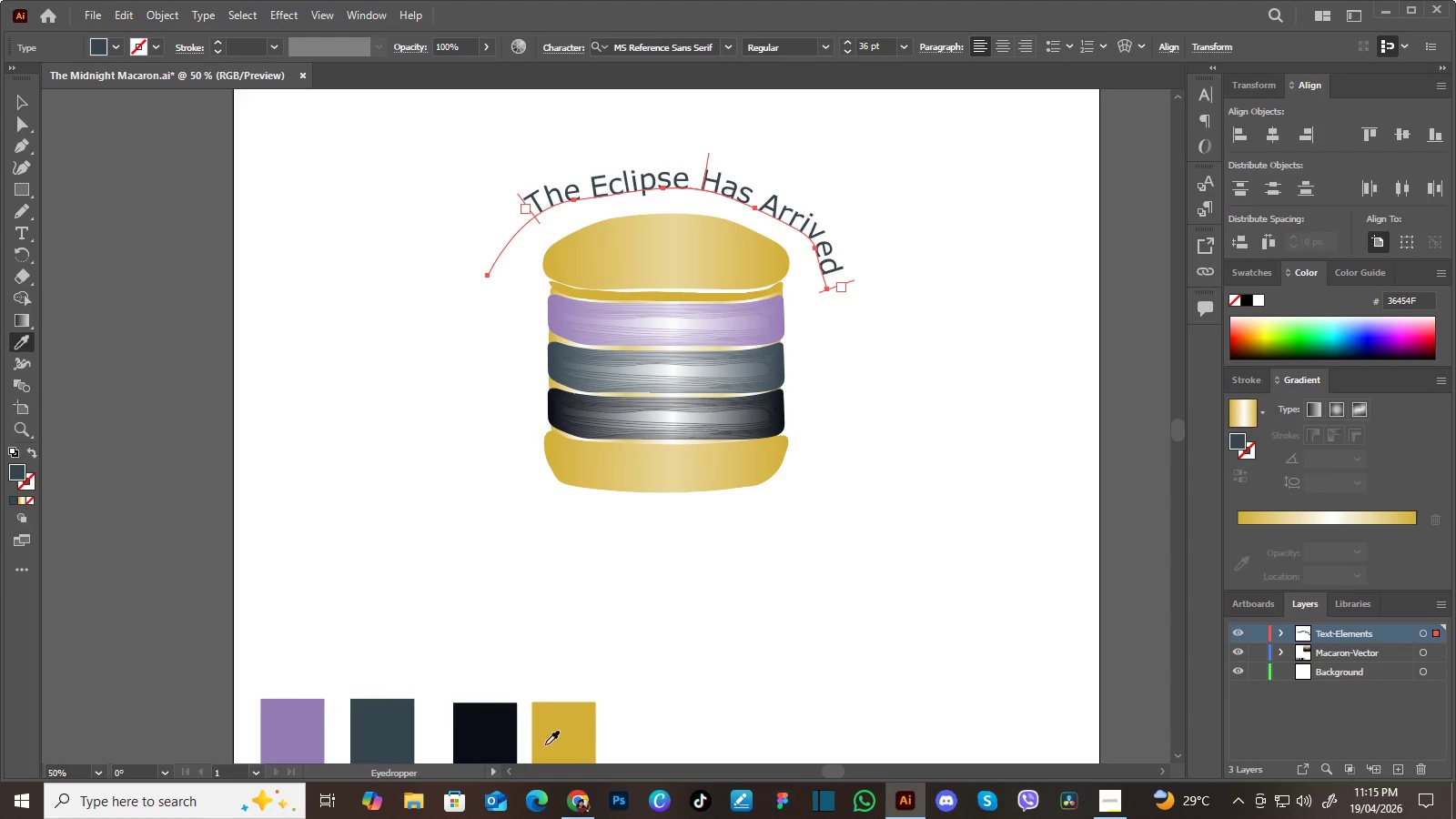 
left_click([581, 745])
 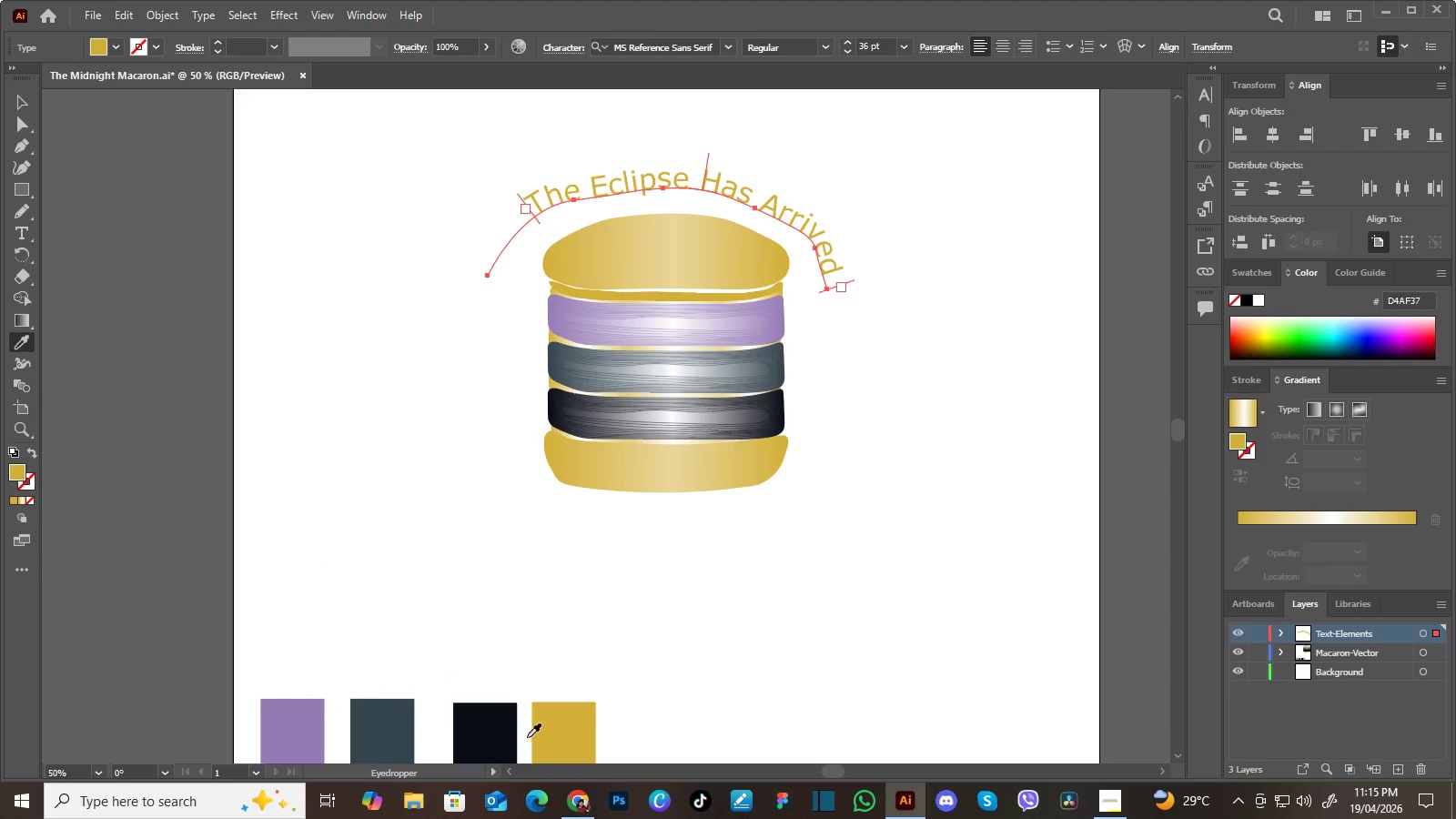 
left_click([488, 733])
 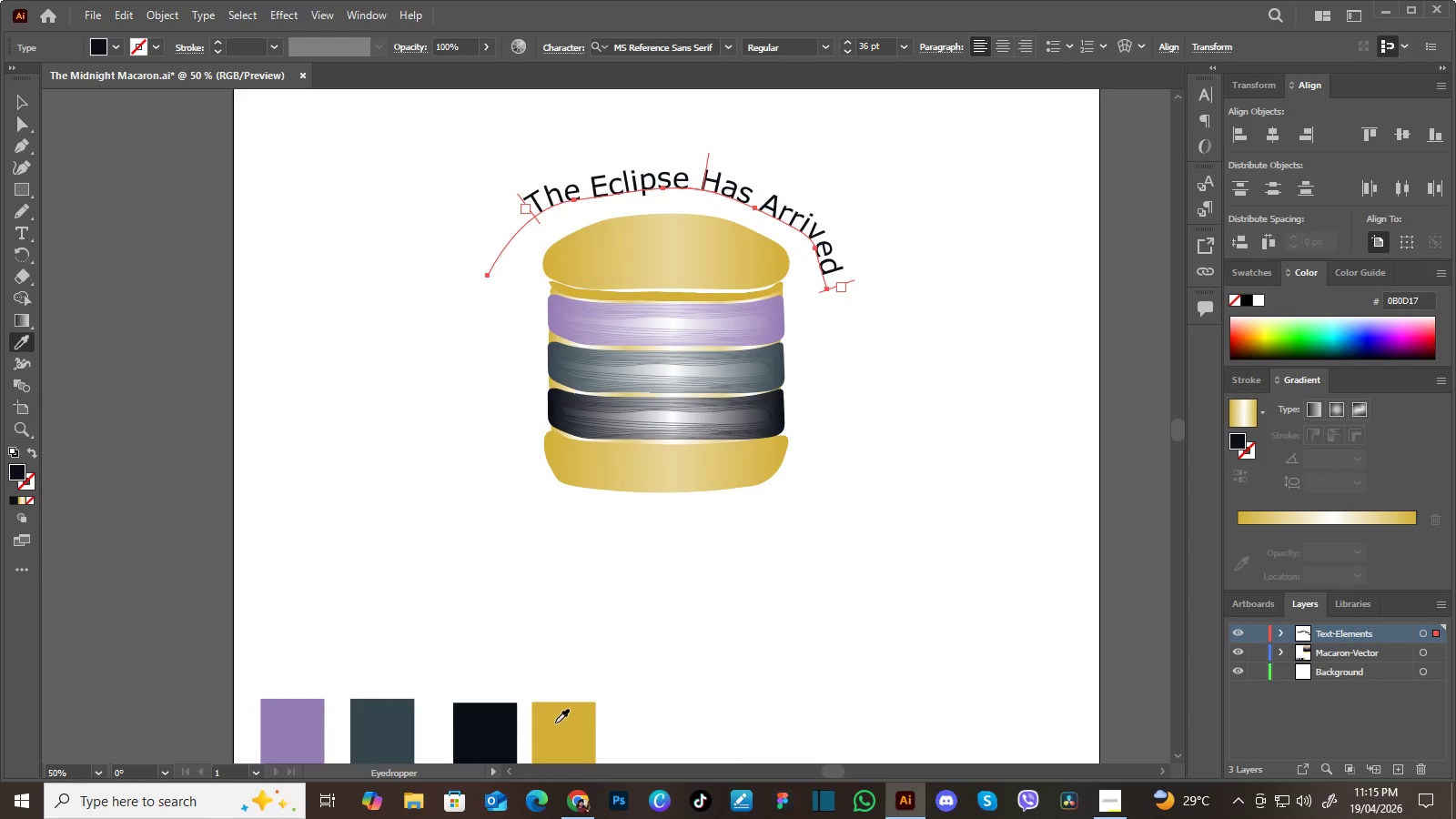 
left_click([557, 722])
 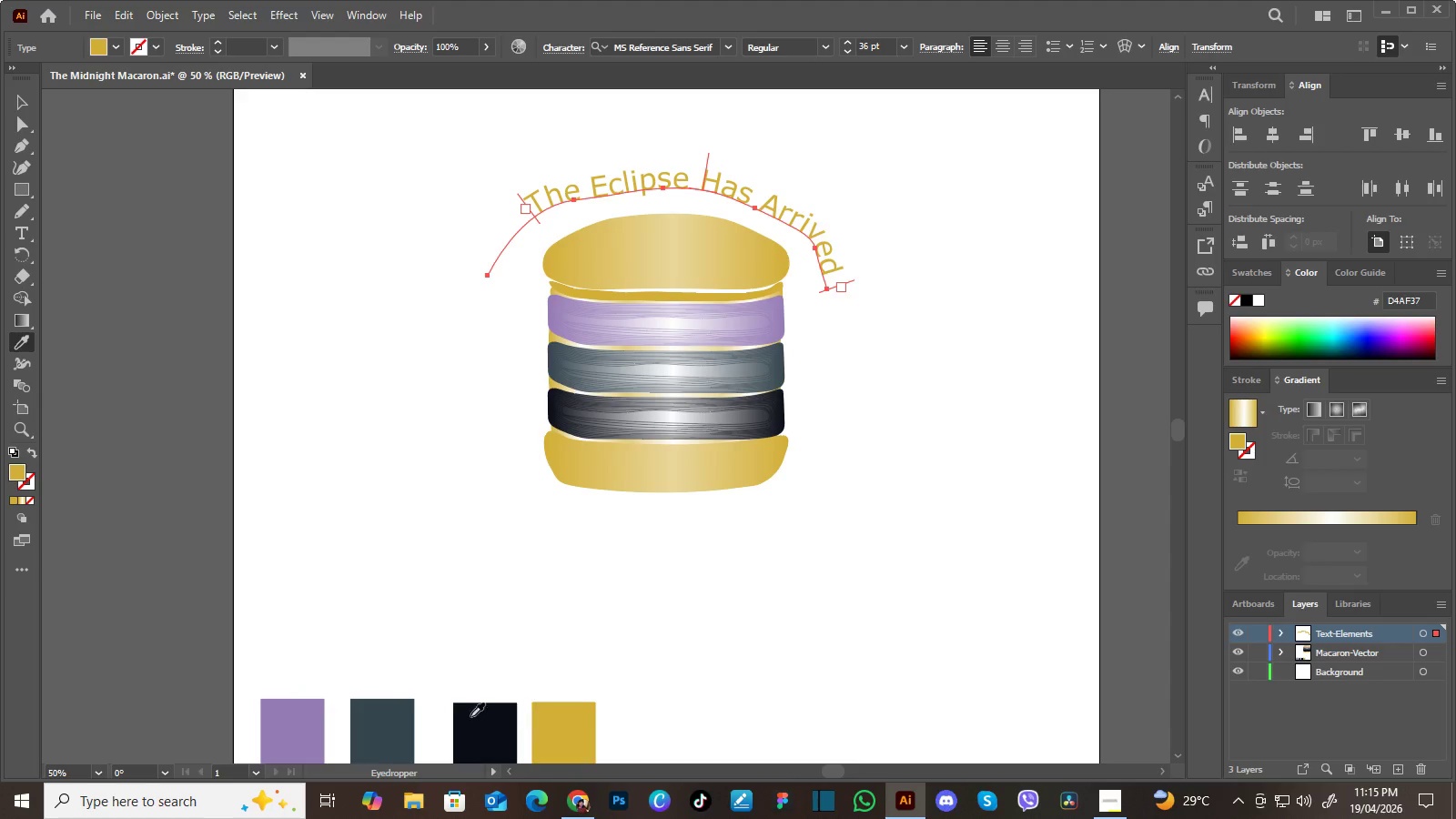 
left_click([304, 724])
 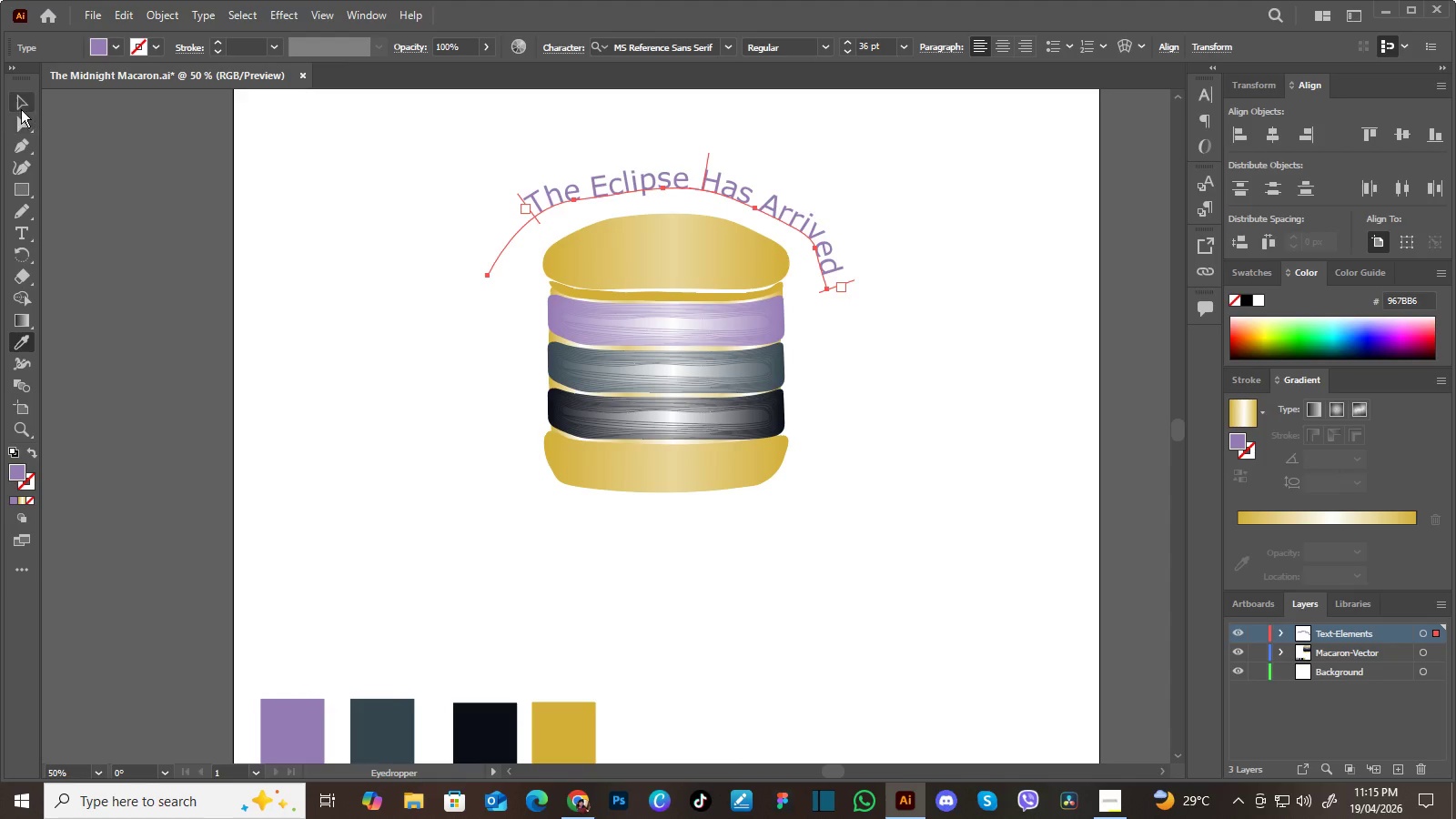 
double_click([295, 197])
 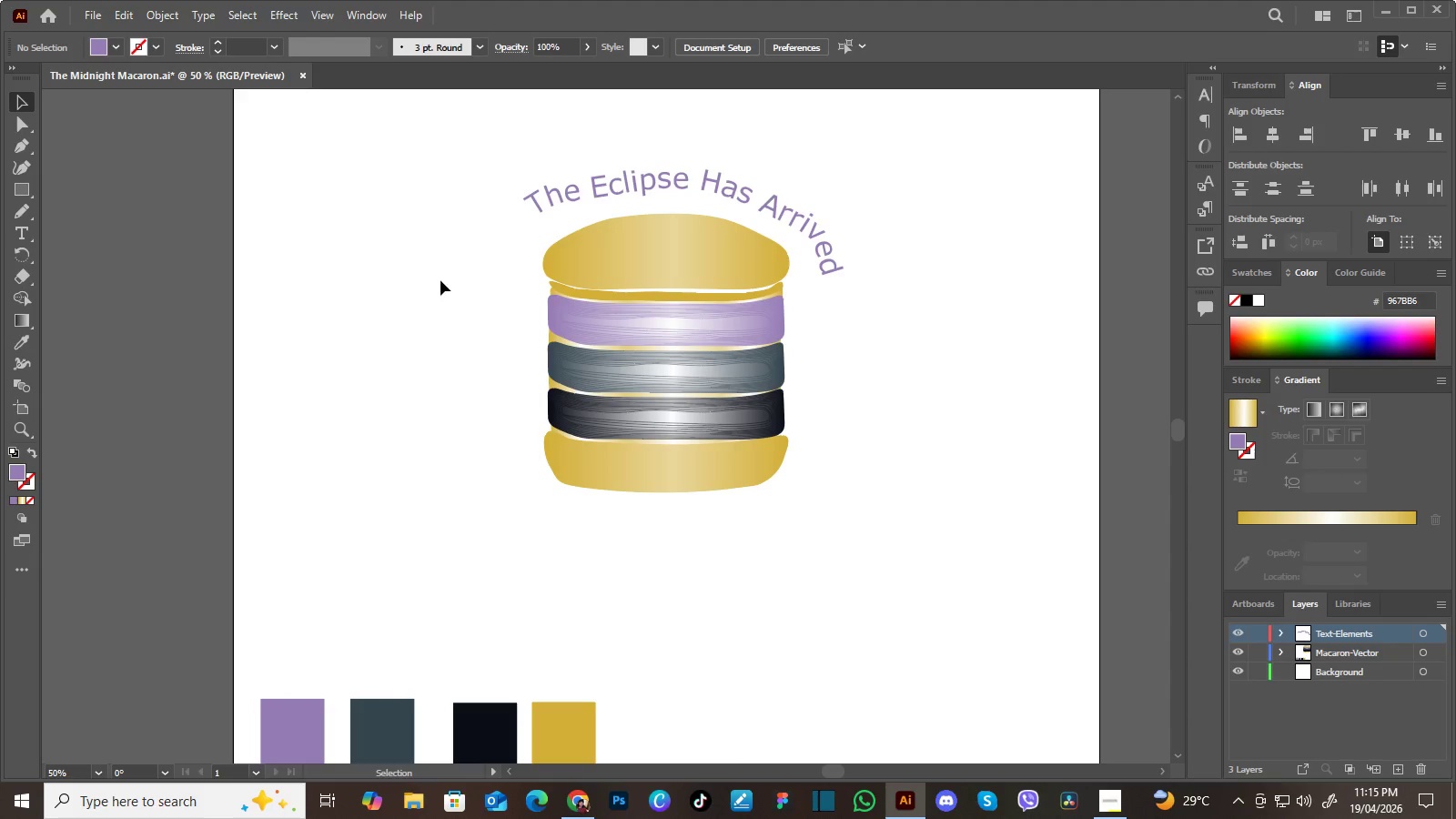 
hold_key(key=Space, duration=1.5)
 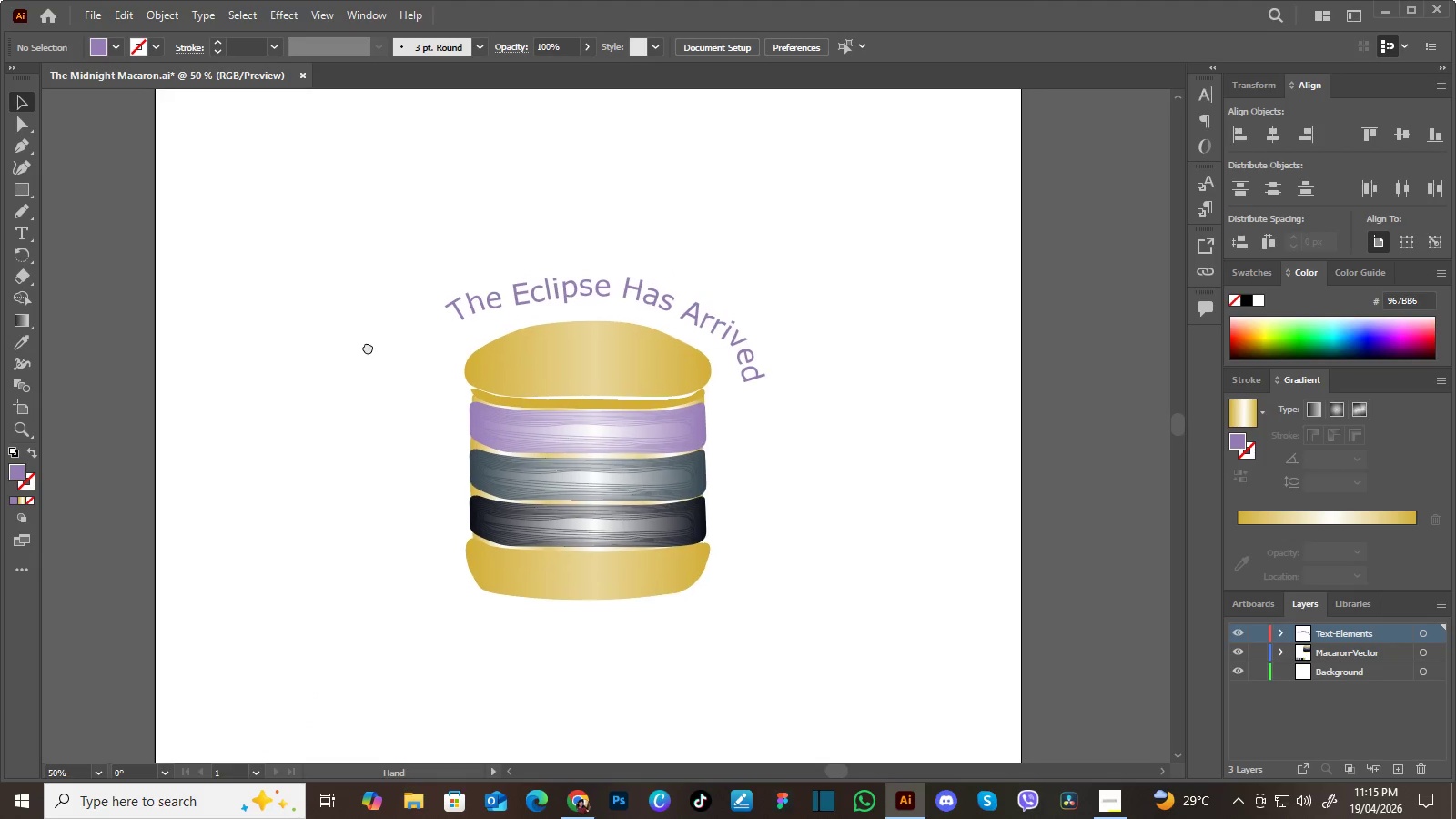 
left_click_drag(start_coordinate=[447, 280], to_coordinate=[412, 347])
 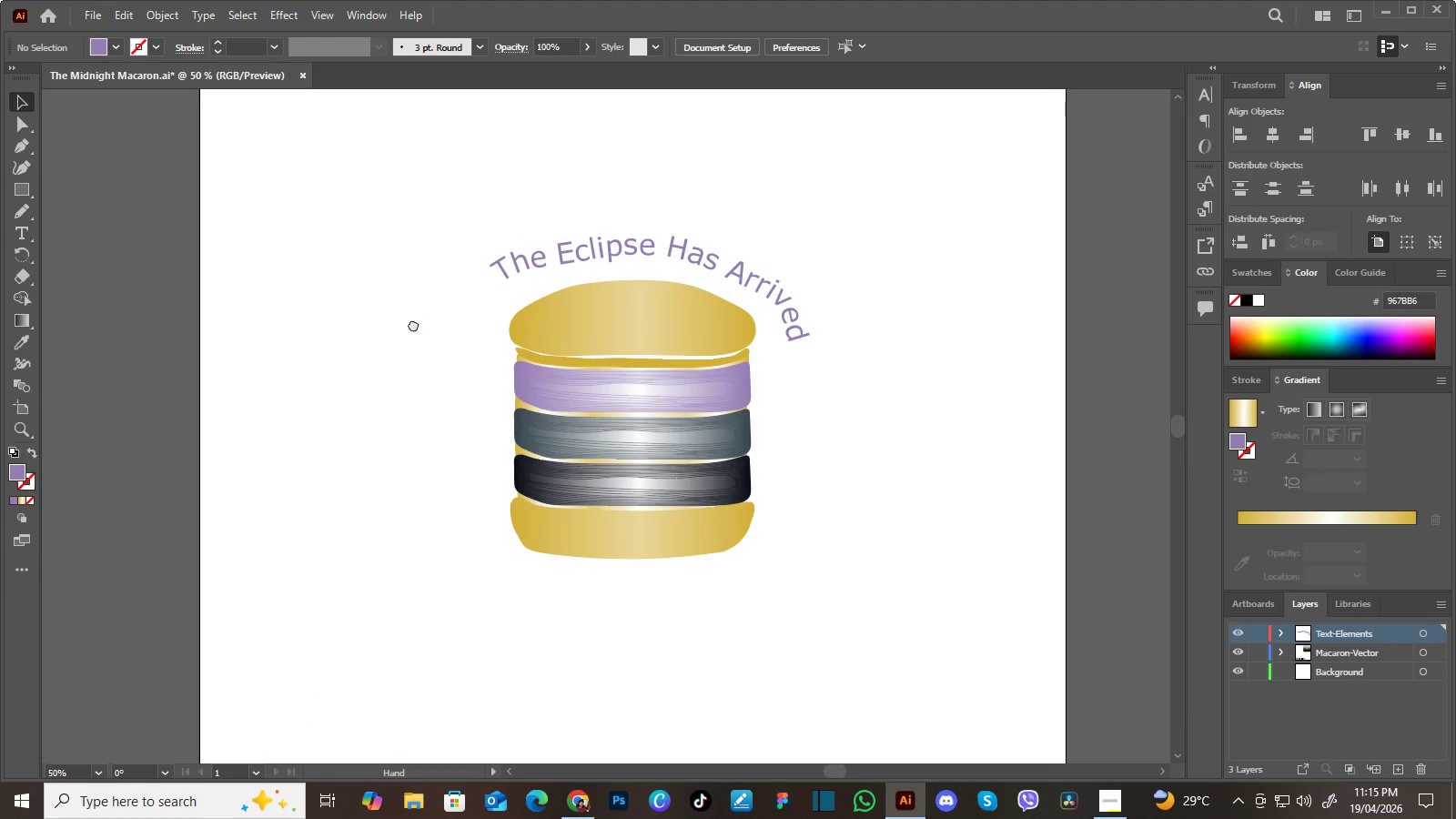 
left_click_drag(start_coordinate=[413, 324], to_coordinate=[395, 343])
 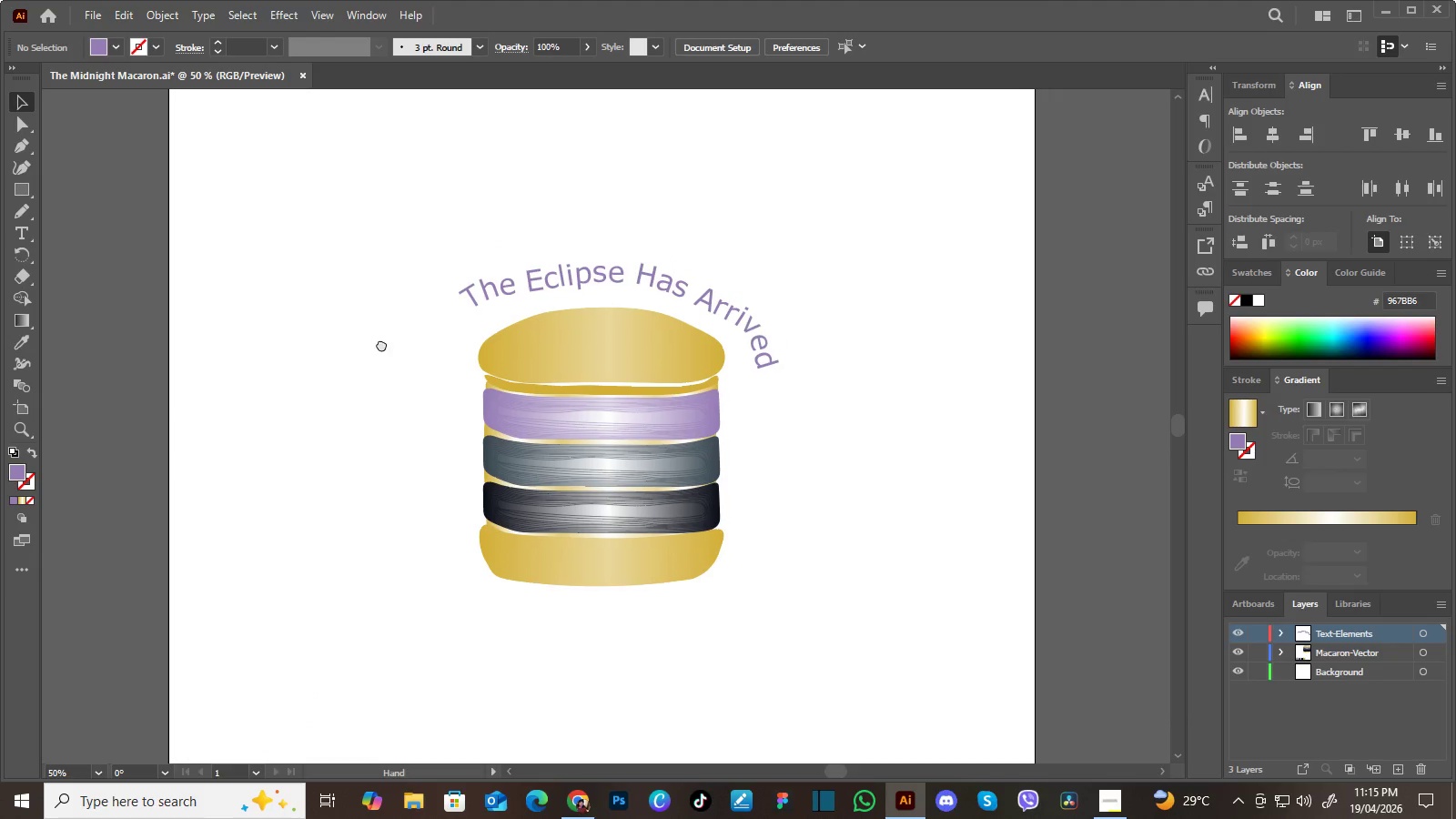 
left_click_drag(start_coordinate=[395, 334], to_coordinate=[380, 345])
 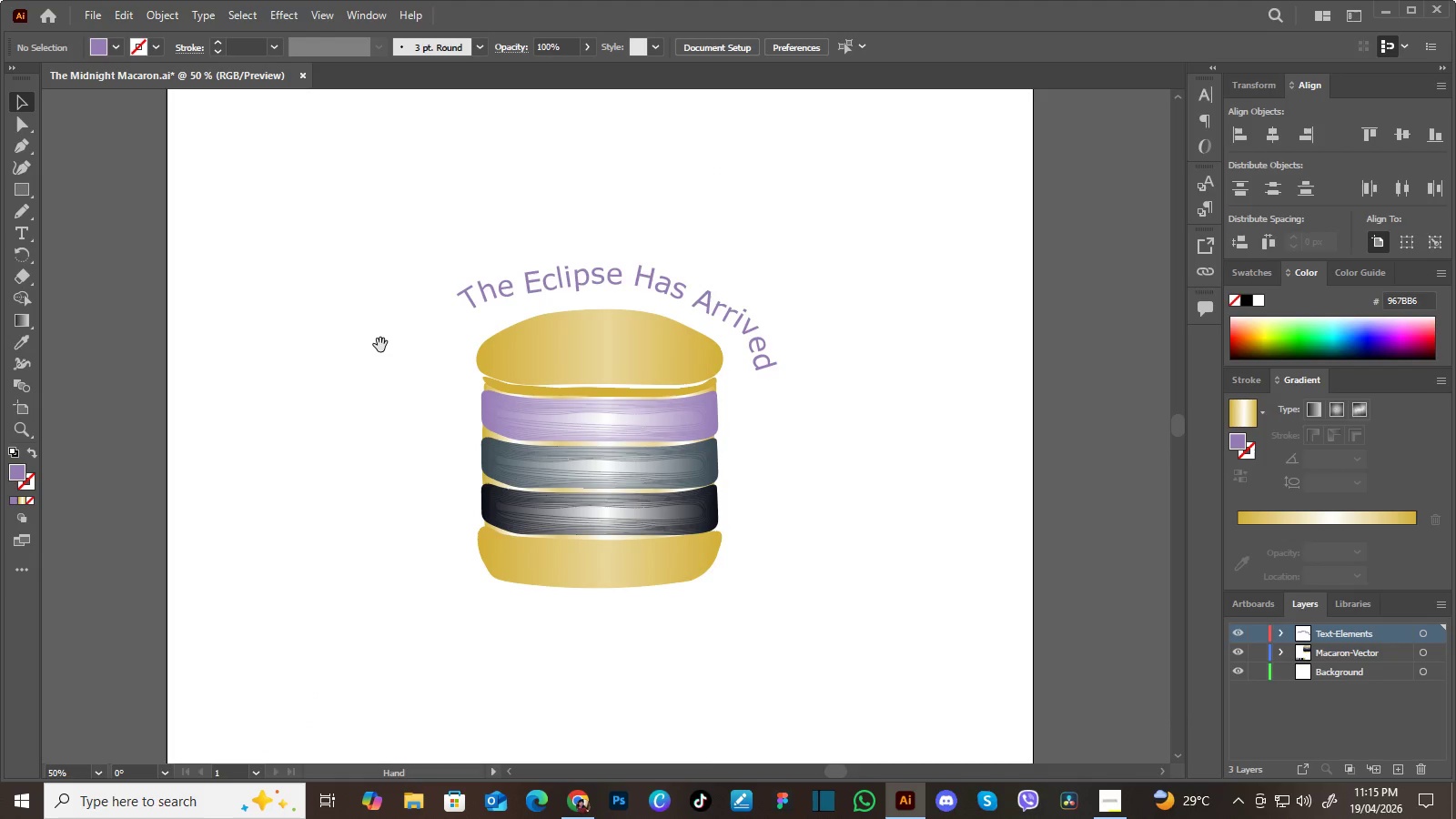 
hold_key(key=Space, duration=0.92)
 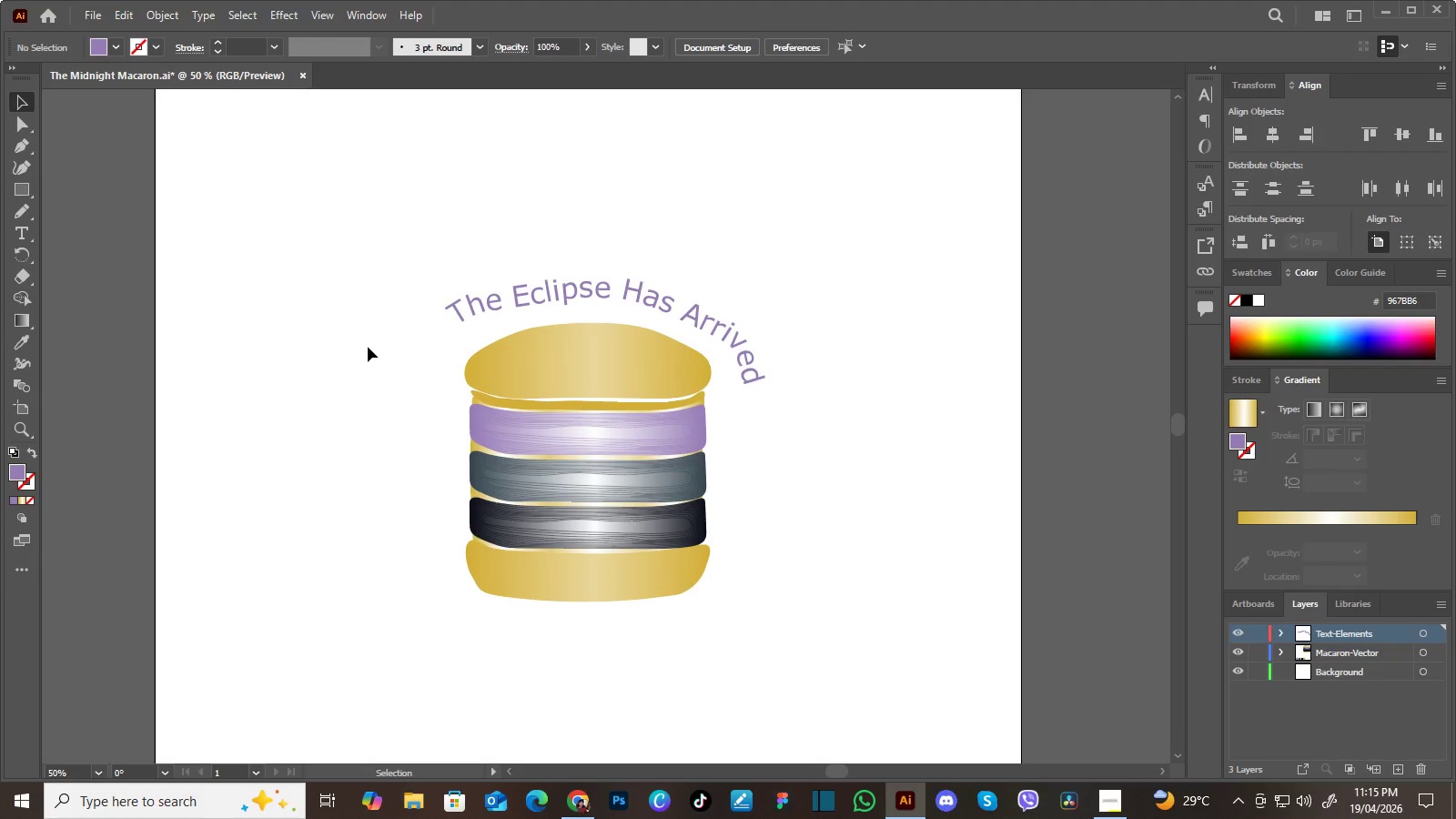 
left_click_drag(start_coordinate=[380, 333], to_coordinate=[368, 347])
 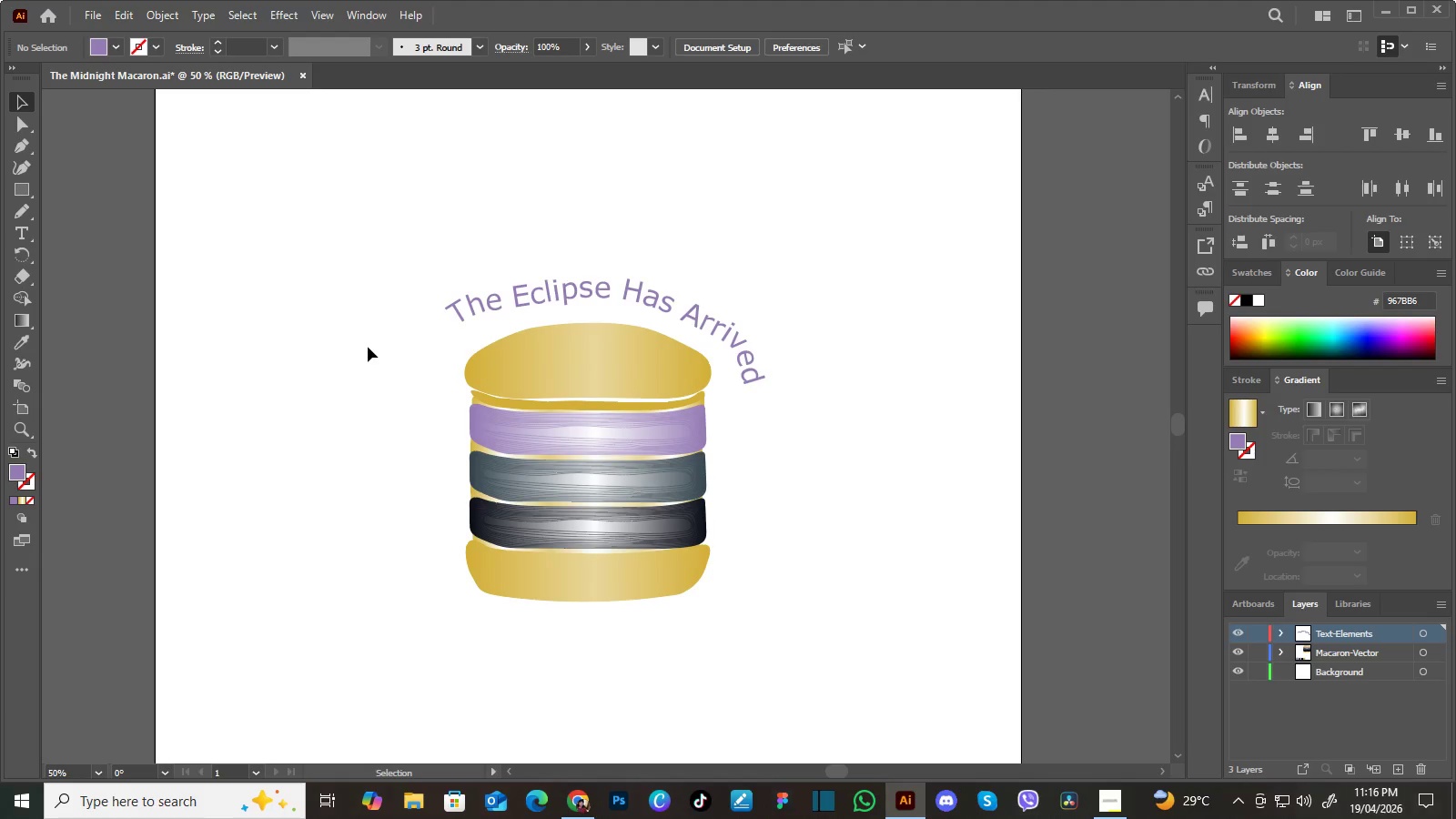 
wait(14.61)
 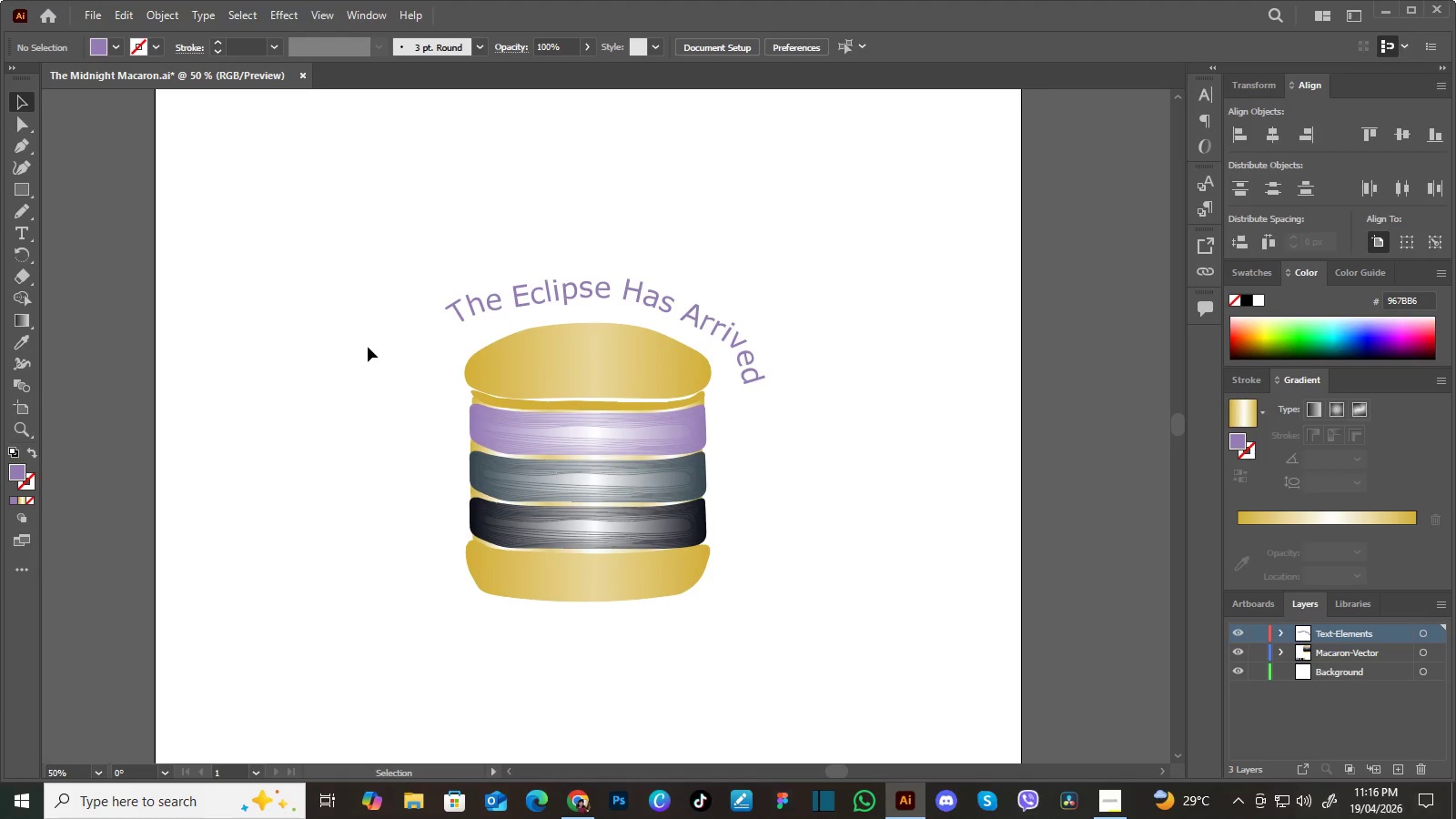 
left_click([666, 309])
 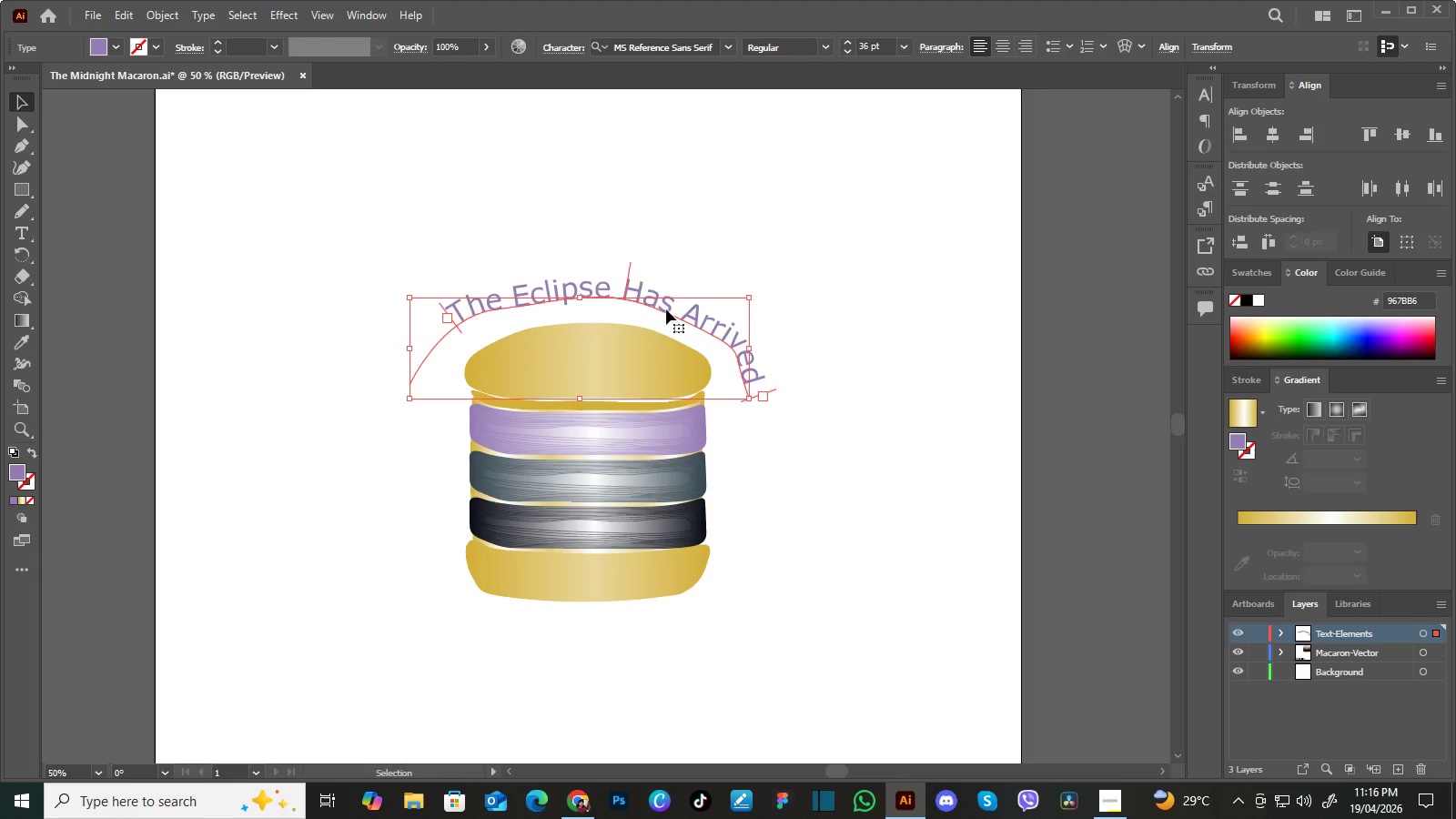 
left_click_drag(start_coordinate=[666, 309], to_coordinate=[666, 181])
 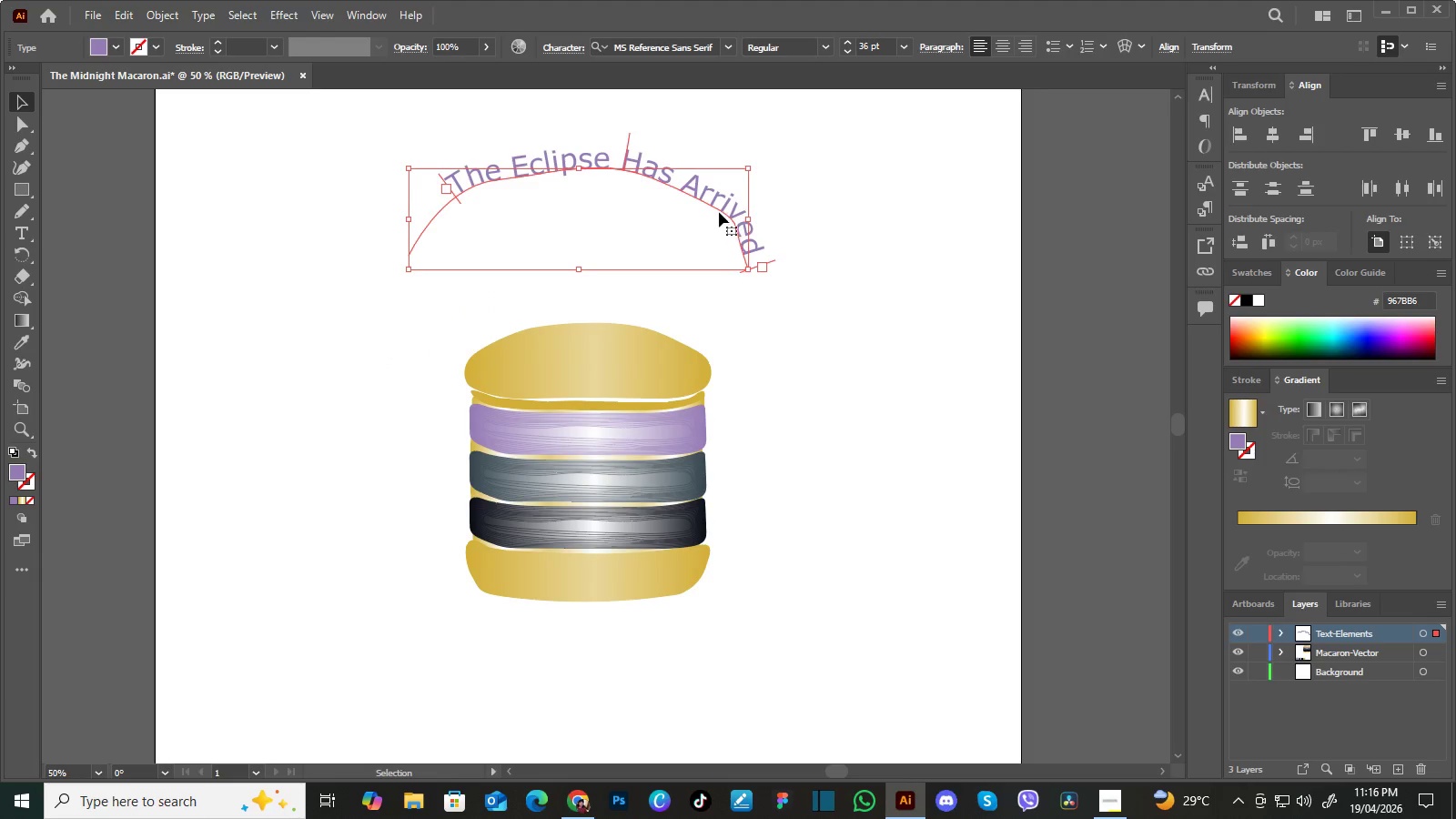 
left_click_drag(start_coordinate=[717, 203], to_coordinate=[713, 167])
 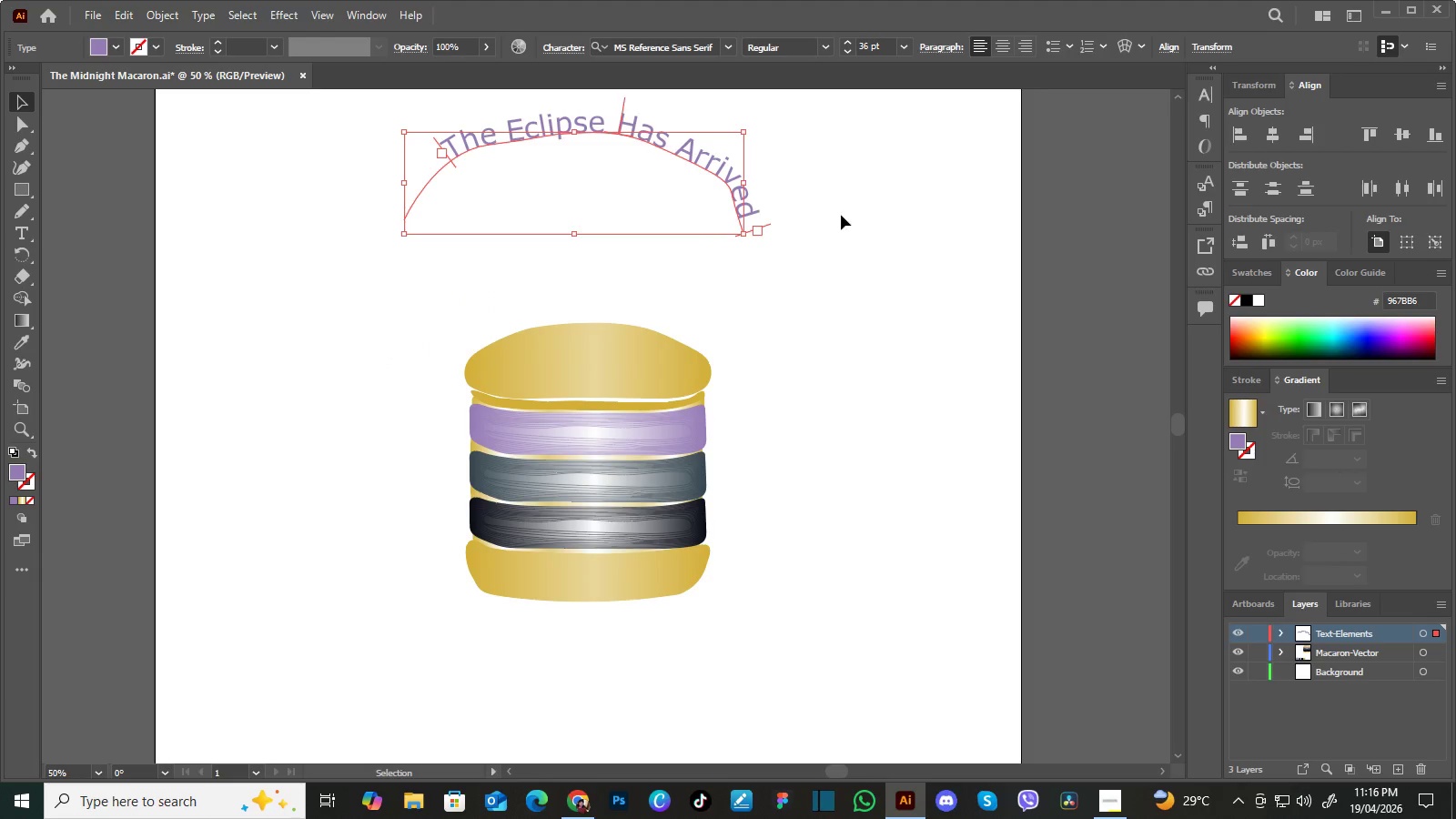 
left_click([841, 215])
 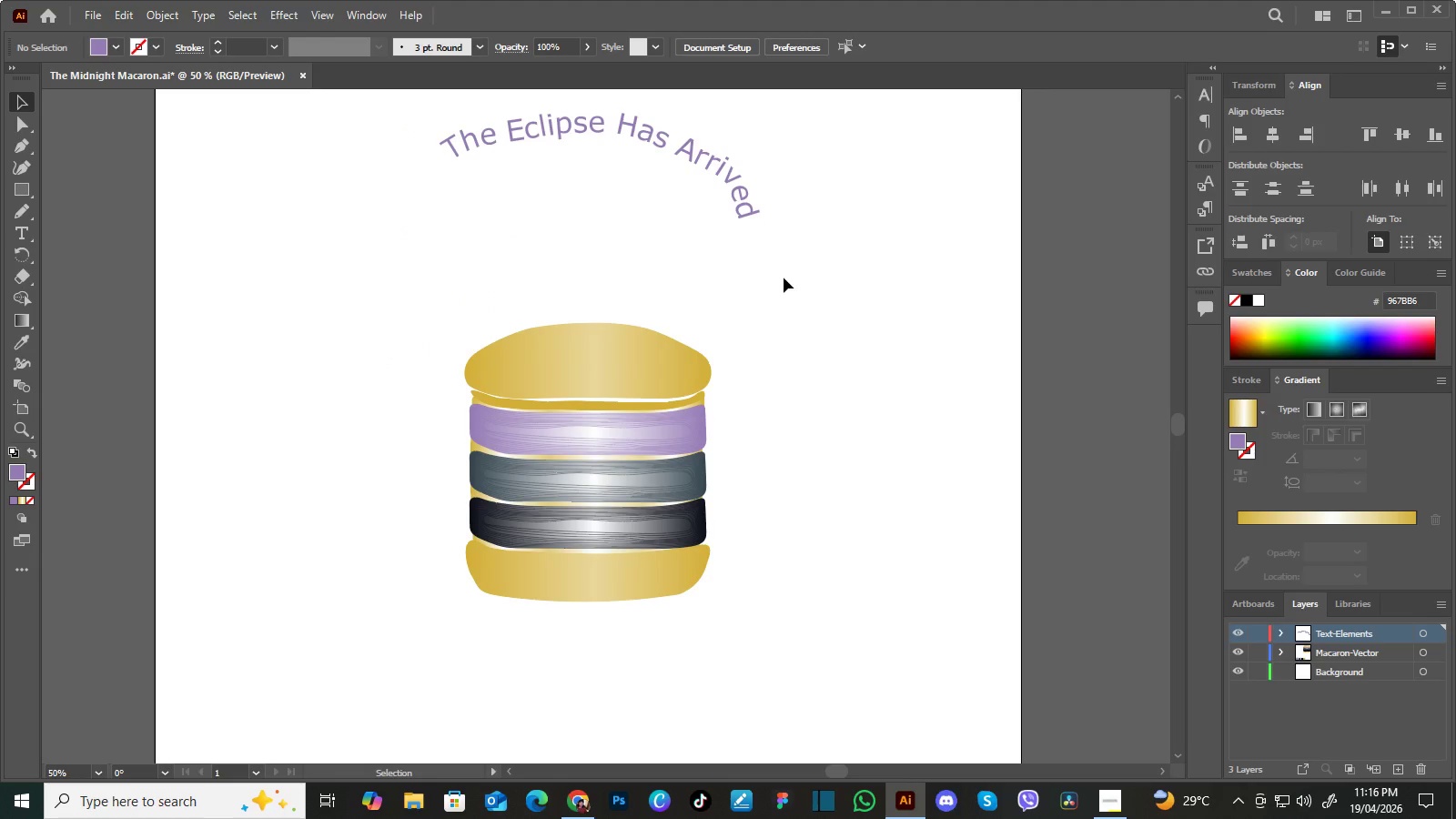 
key(P)
 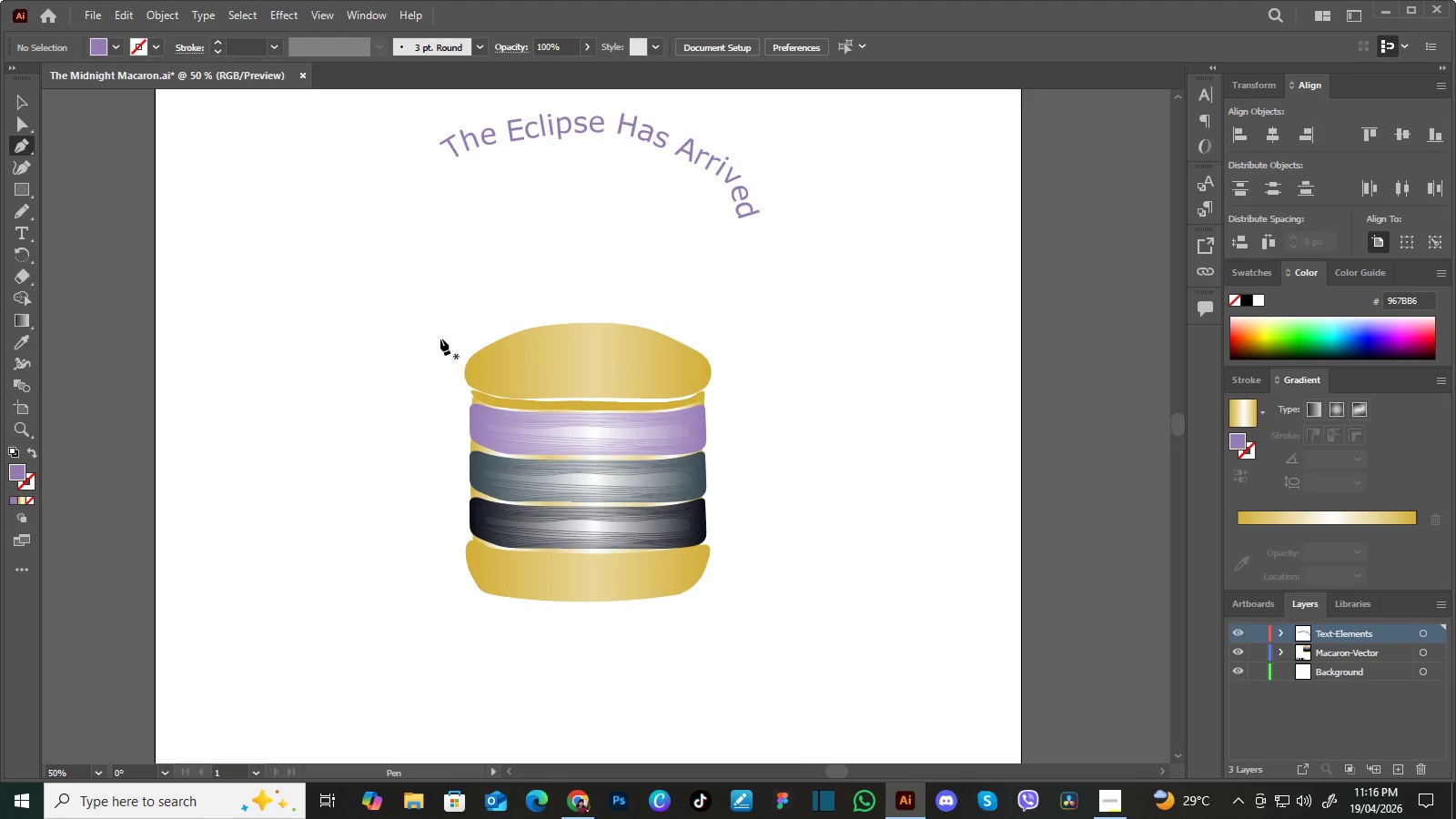 
left_click([440, 342])
 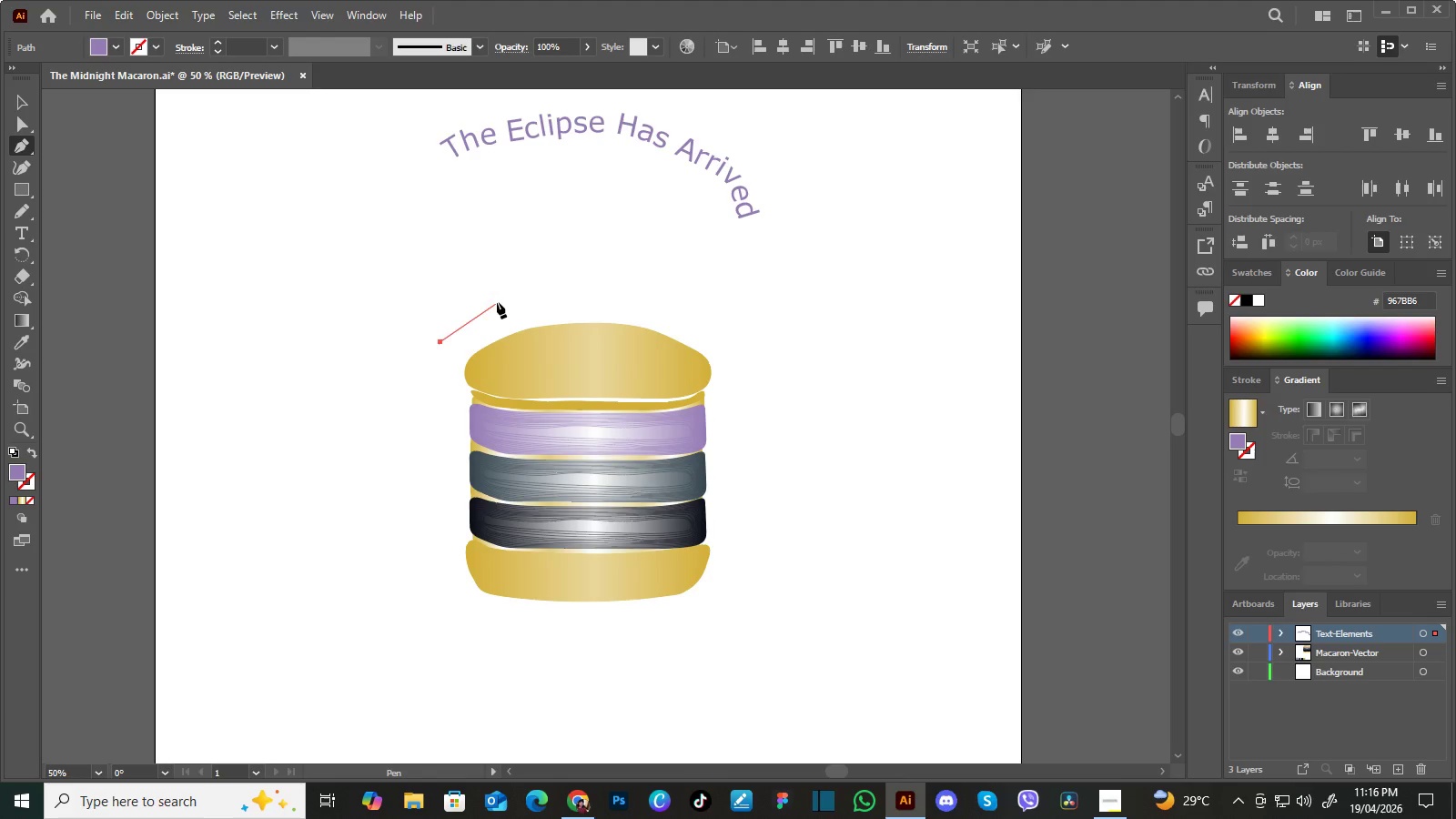 
left_click_drag(start_coordinate=[498, 302], to_coordinate=[525, 298])
 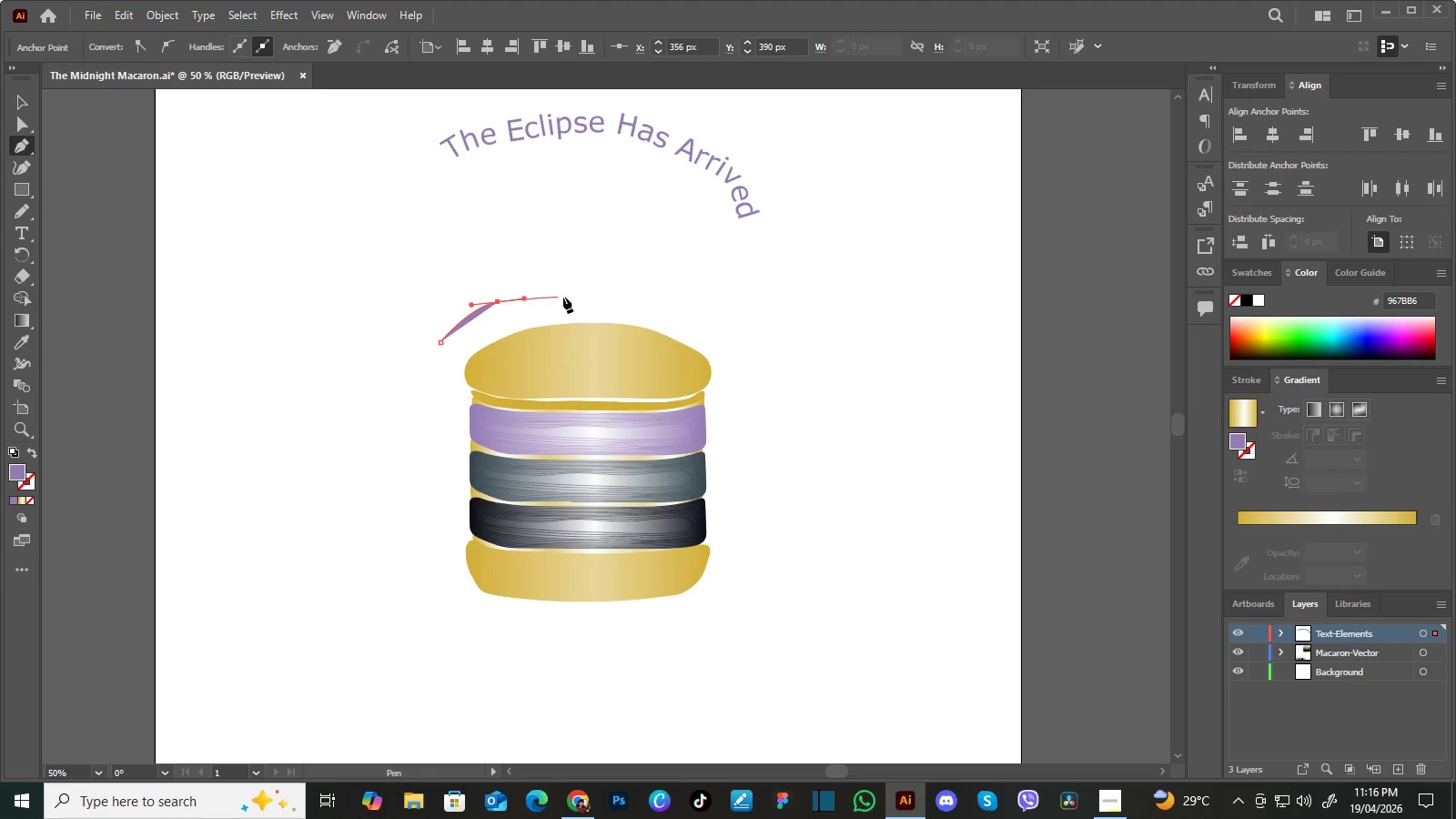 
left_click_drag(start_coordinate=[565, 295], to_coordinate=[592, 296])
 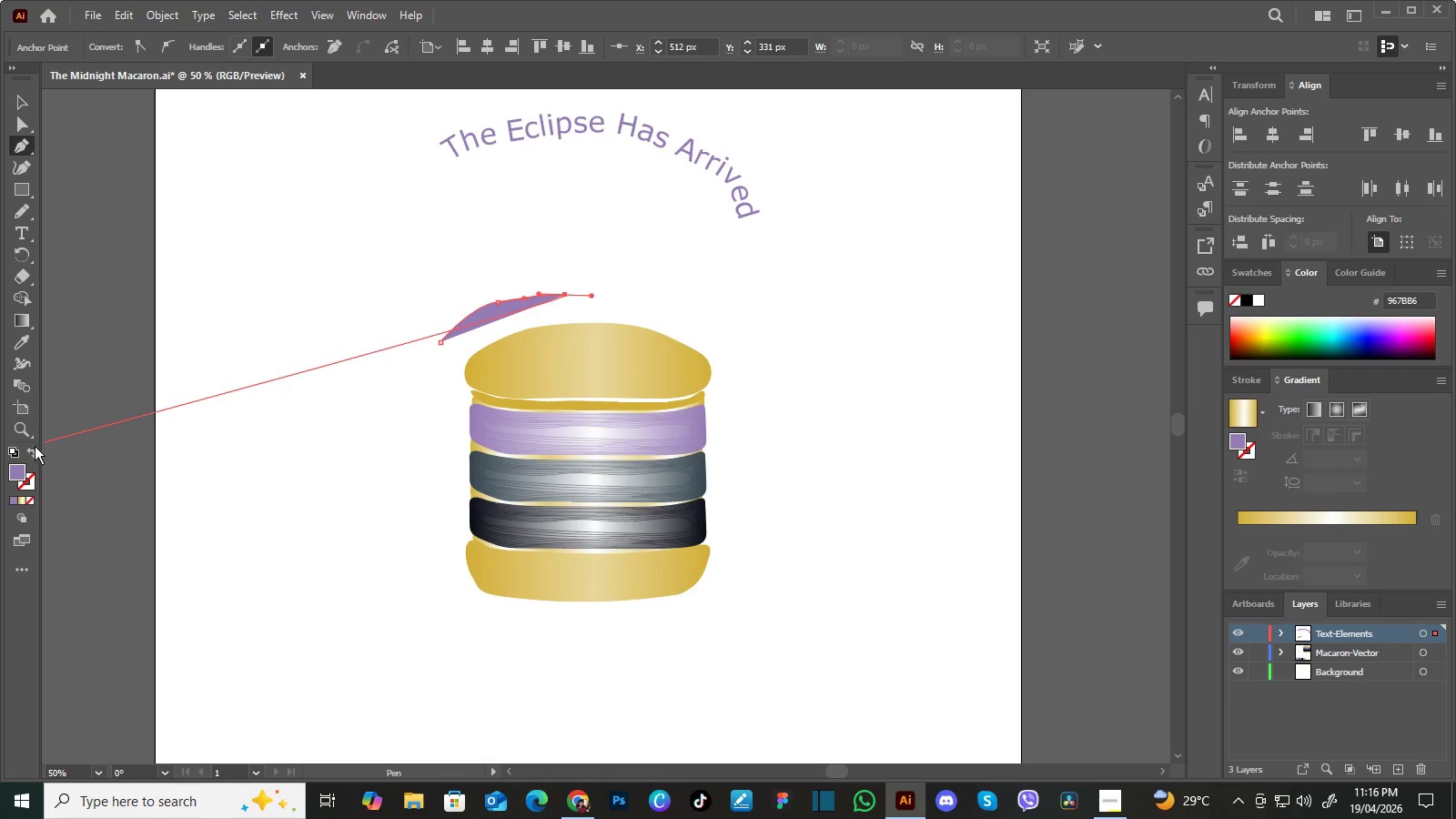 
left_click([34, 450])
 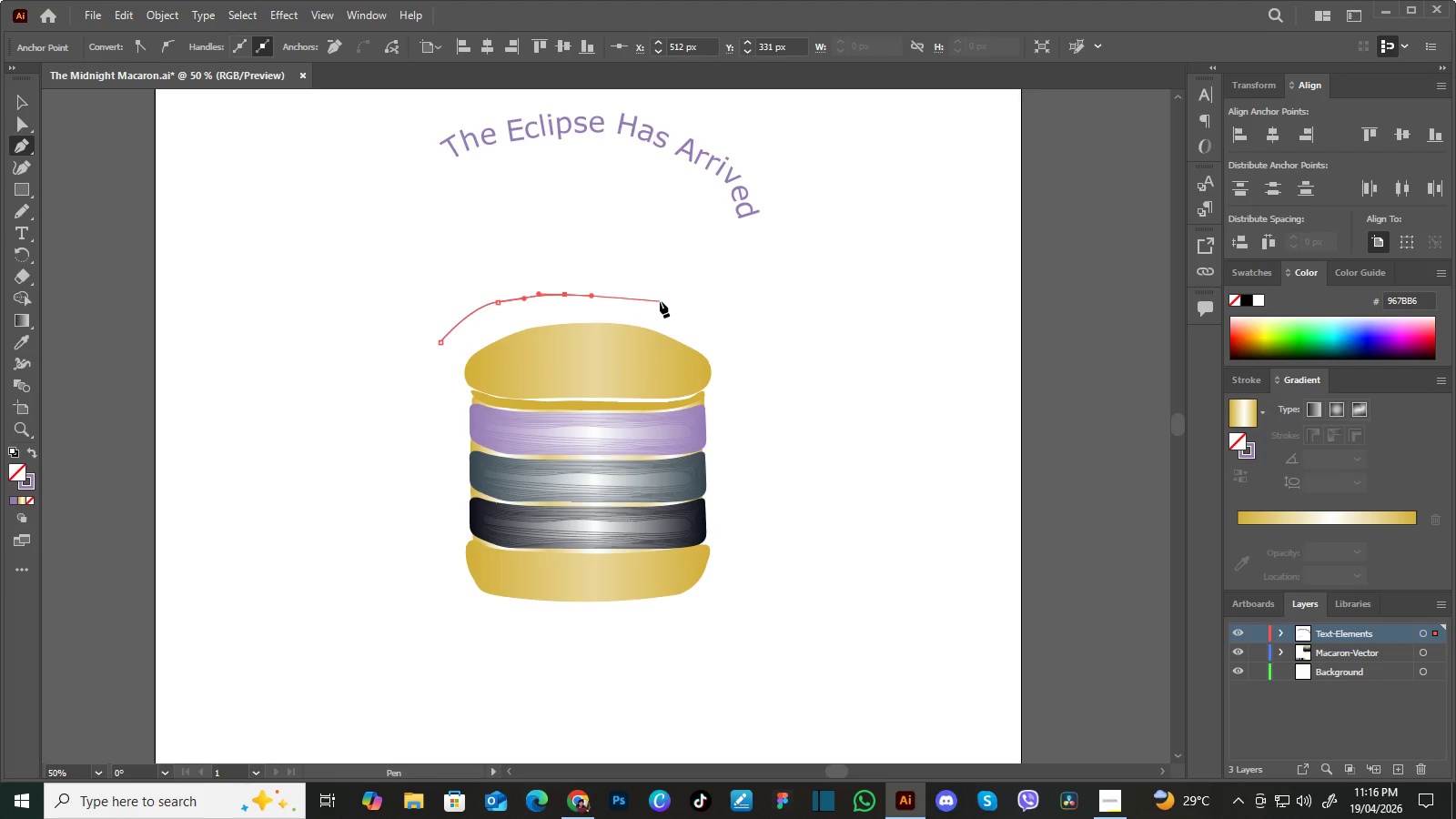 
left_click_drag(start_coordinate=[662, 298], to_coordinate=[672, 300])
 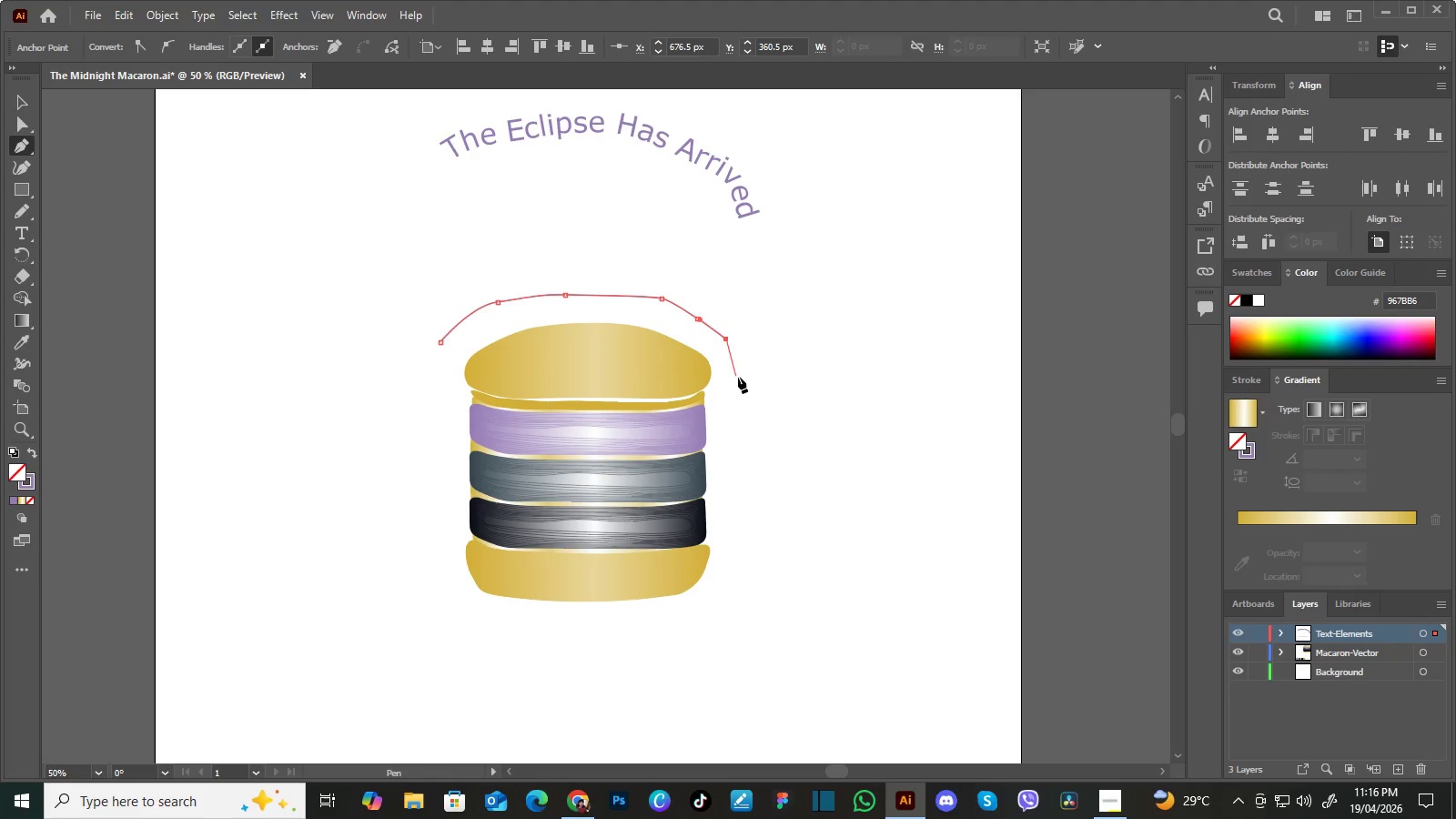 
left_click_drag(start_coordinate=[741, 376], to_coordinate=[739, 396])
 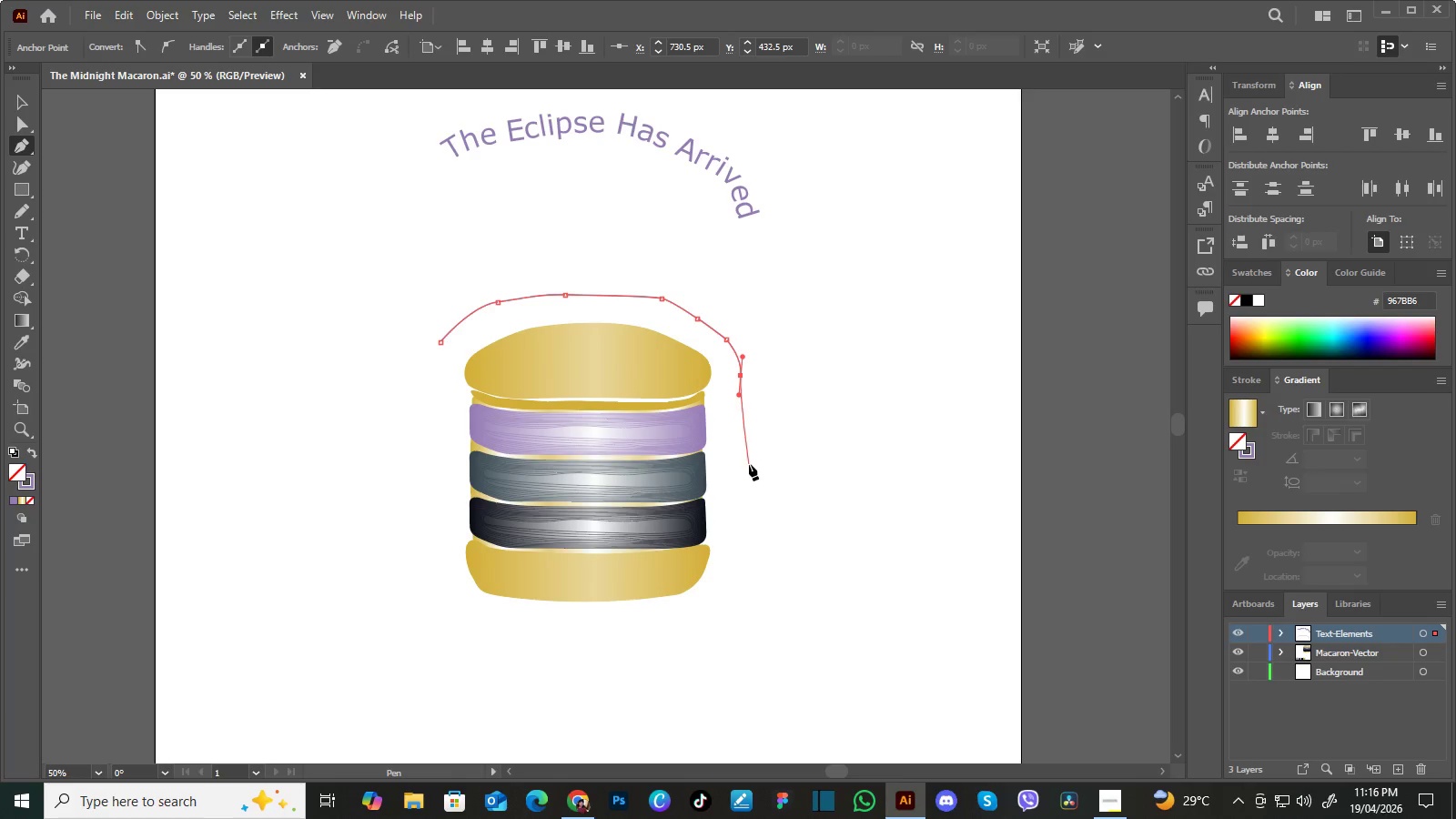 
left_click_drag(start_coordinate=[748, 467], to_coordinate=[742, 482])
 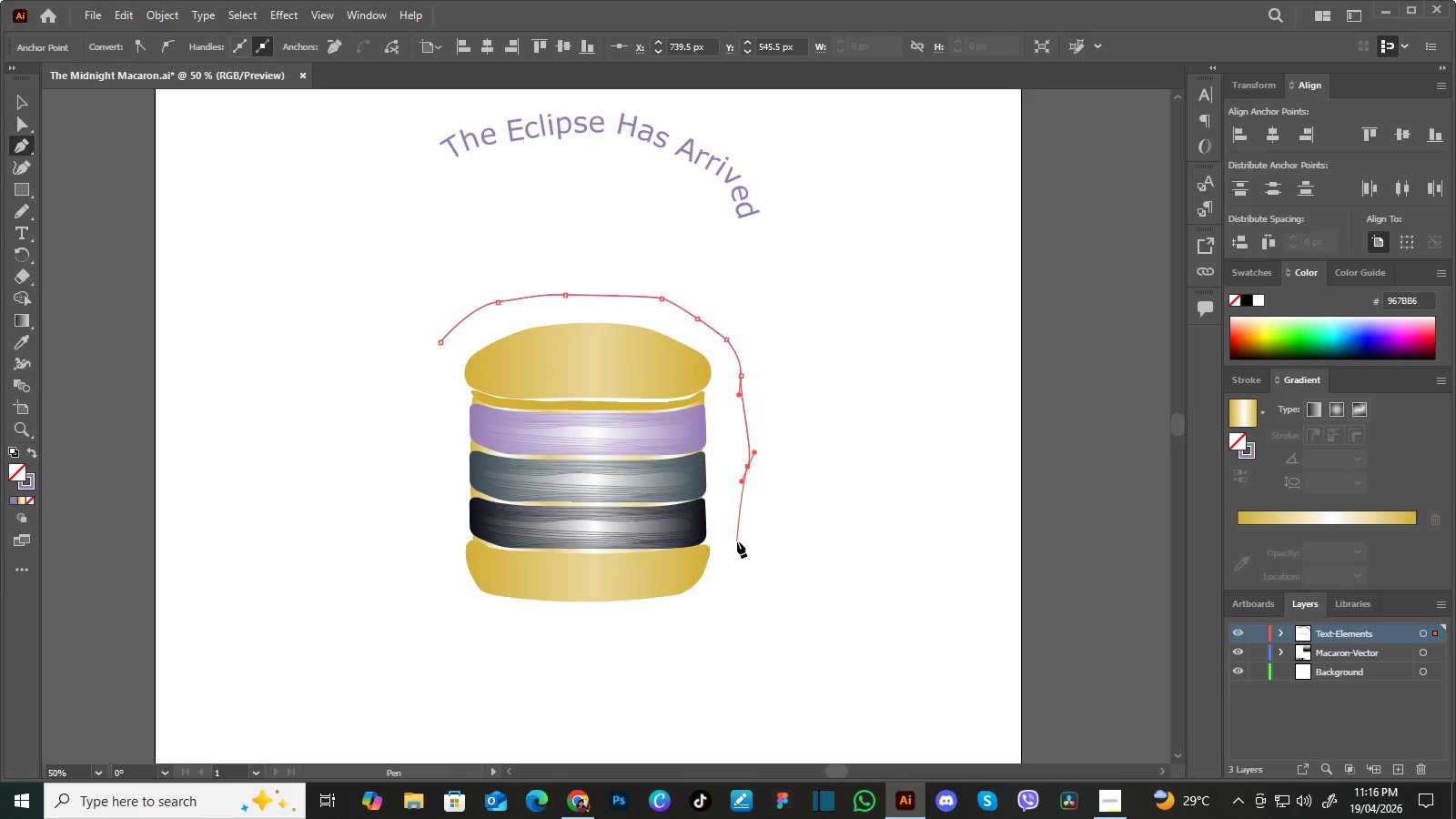 
key(Control+Z)
 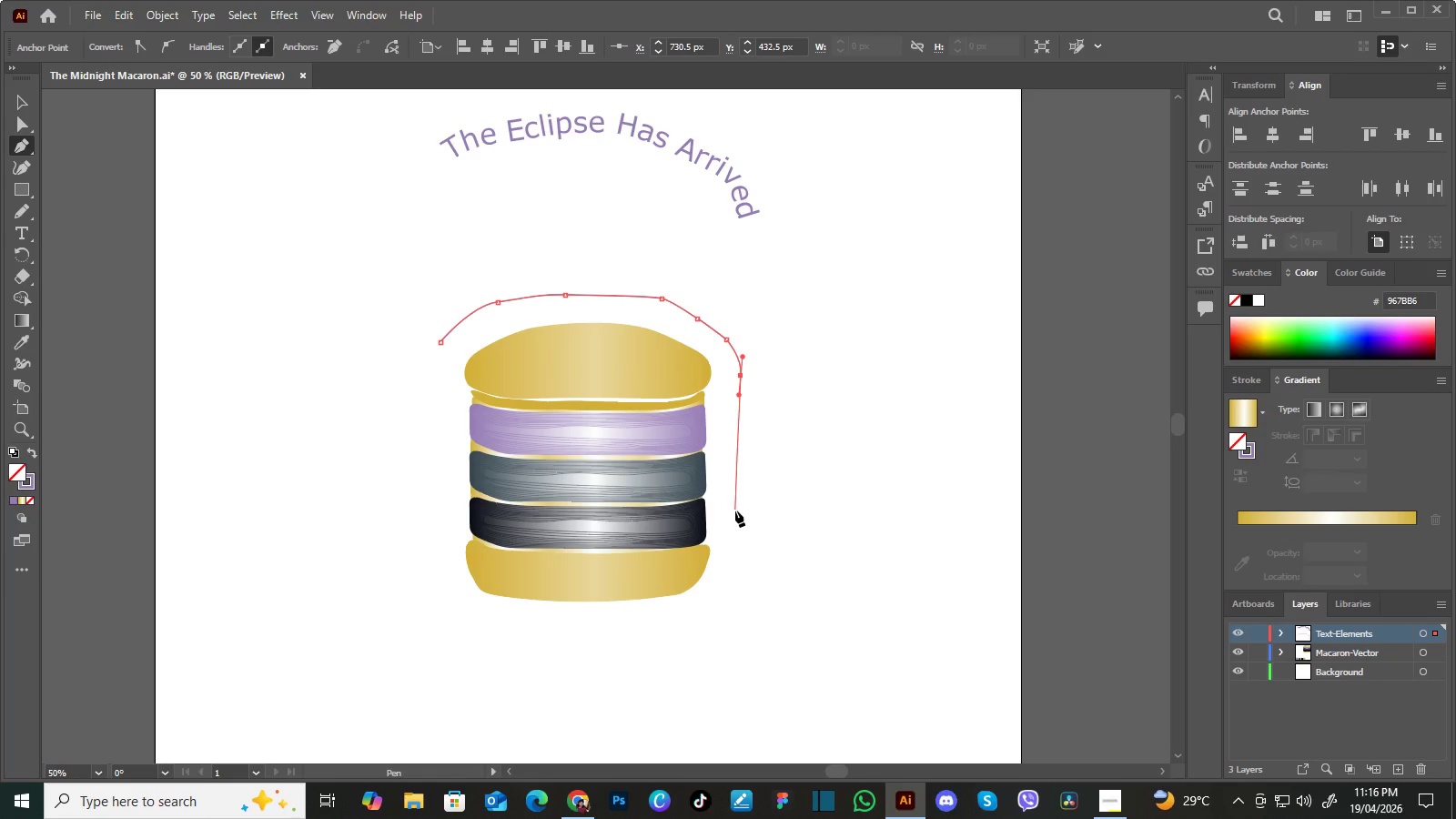 
left_click_drag(start_coordinate=[735, 511], to_coordinate=[740, 523])
 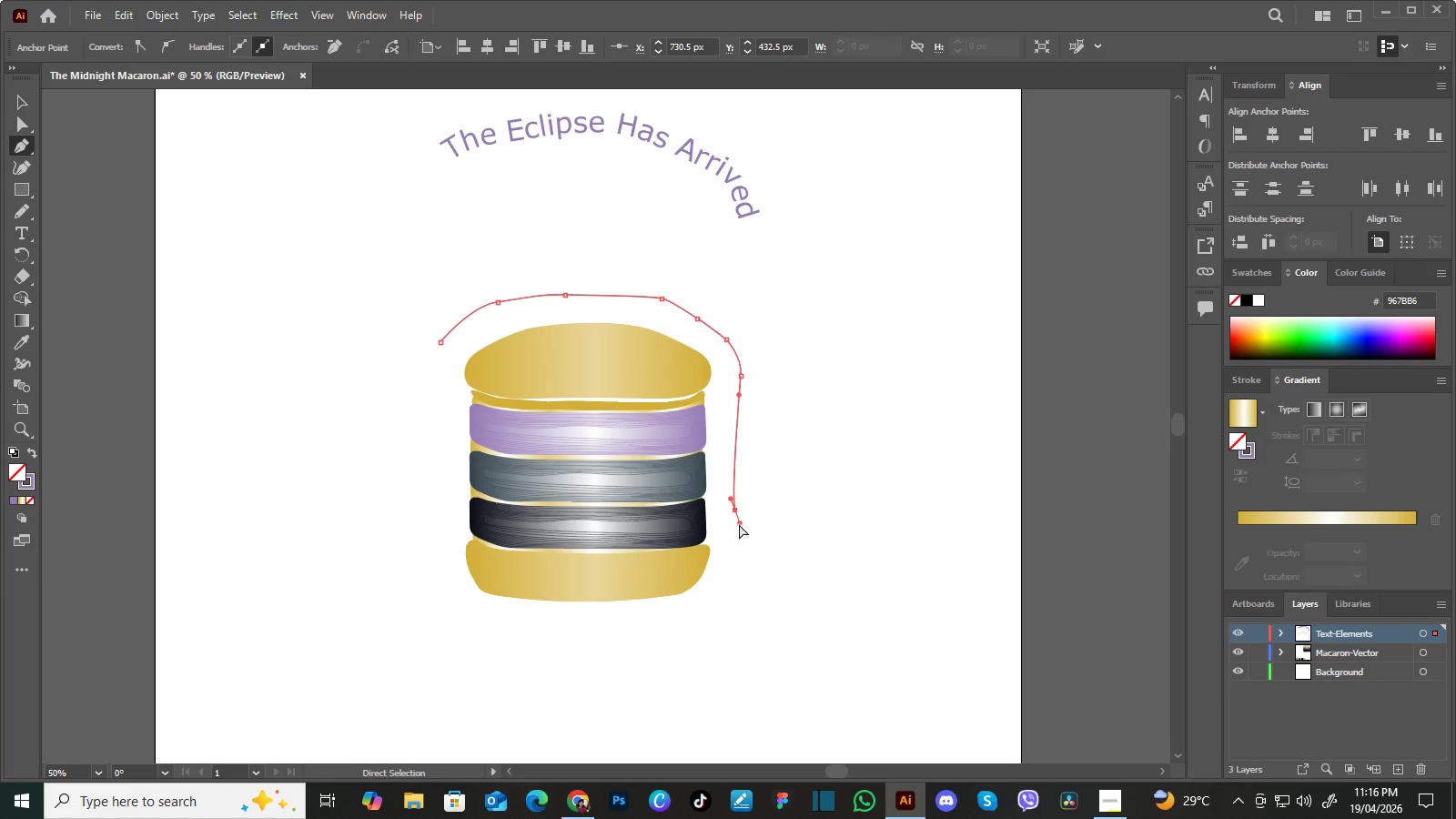 
key(Control+Z)
 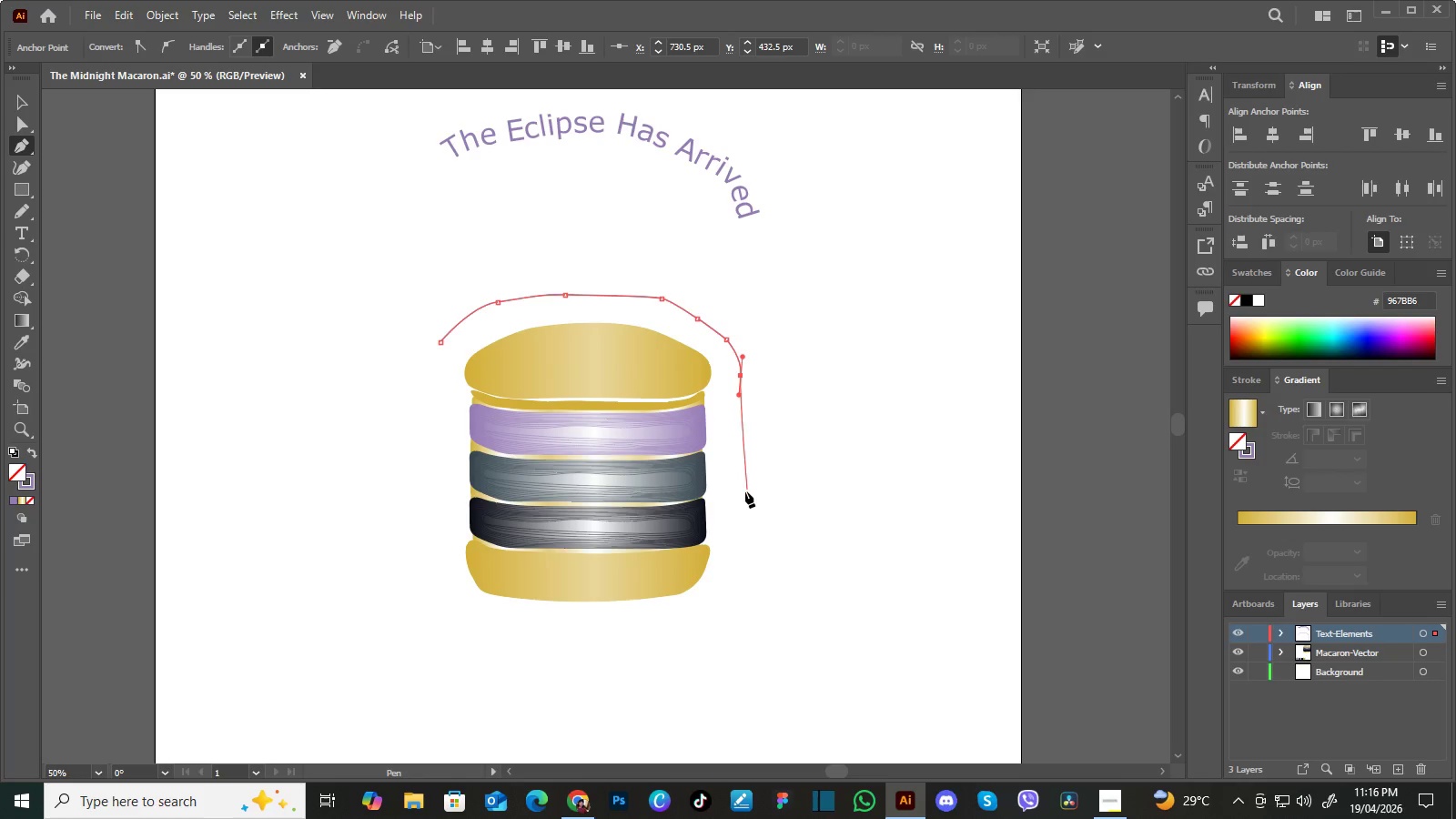 
left_click_drag(start_coordinate=[743, 493], to_coordinate=[743, 502])
 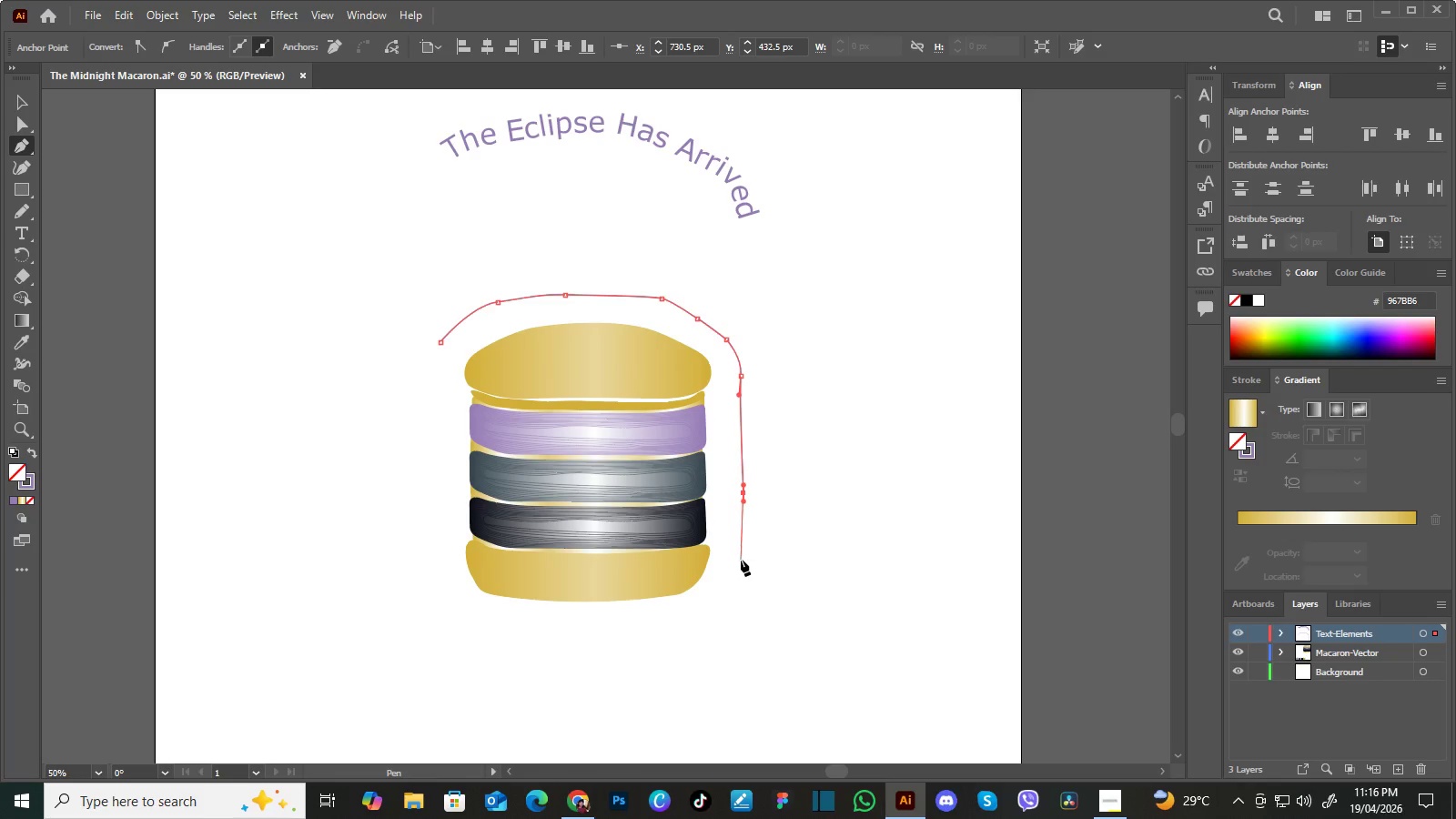 
left_click_drag(start_coordinate=[741, 561], to_coordinate=[740, 572])
 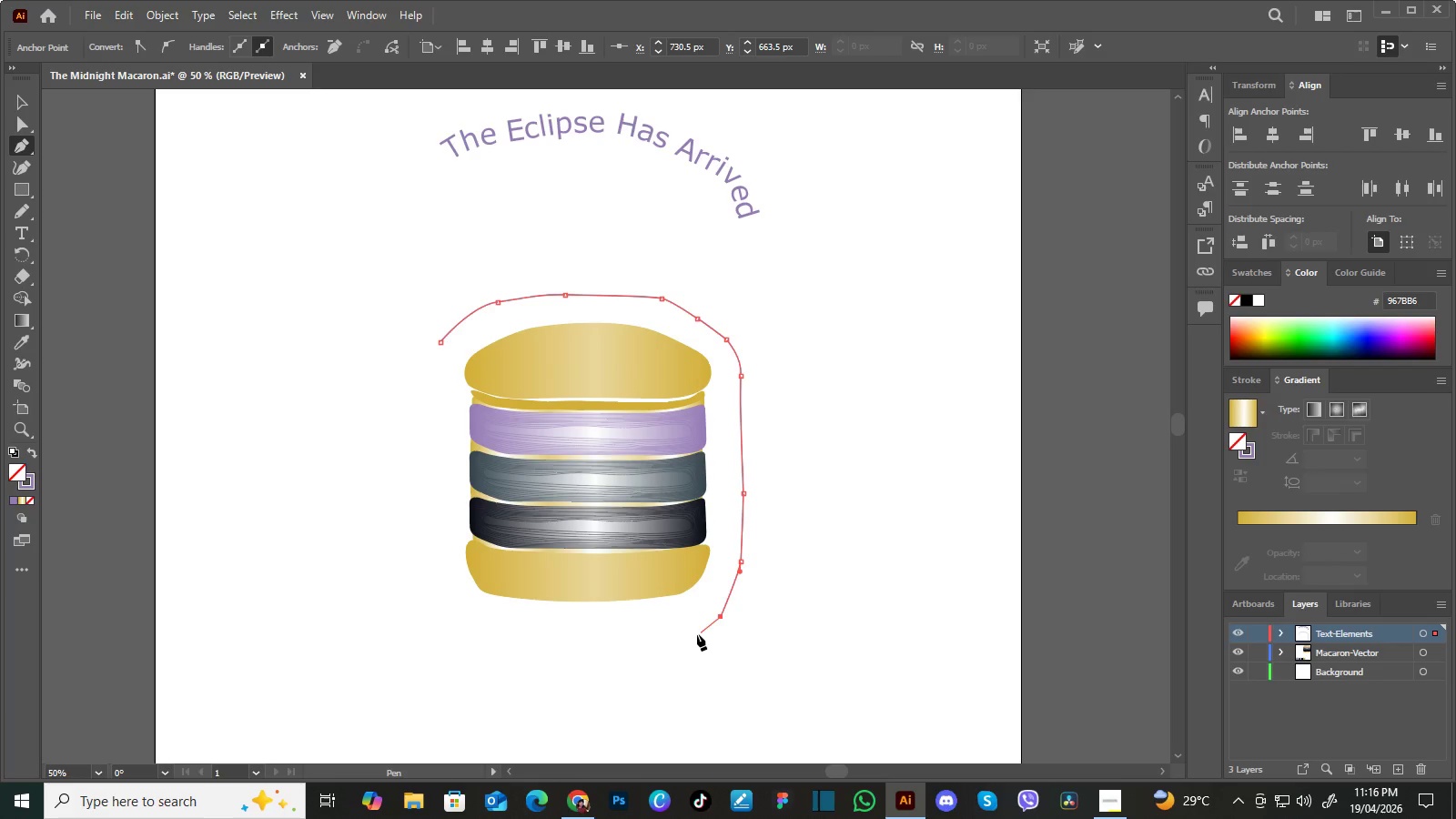 
left_click_drag(start_coordinate=[682, 642], to_coordinate=[672, 647])
 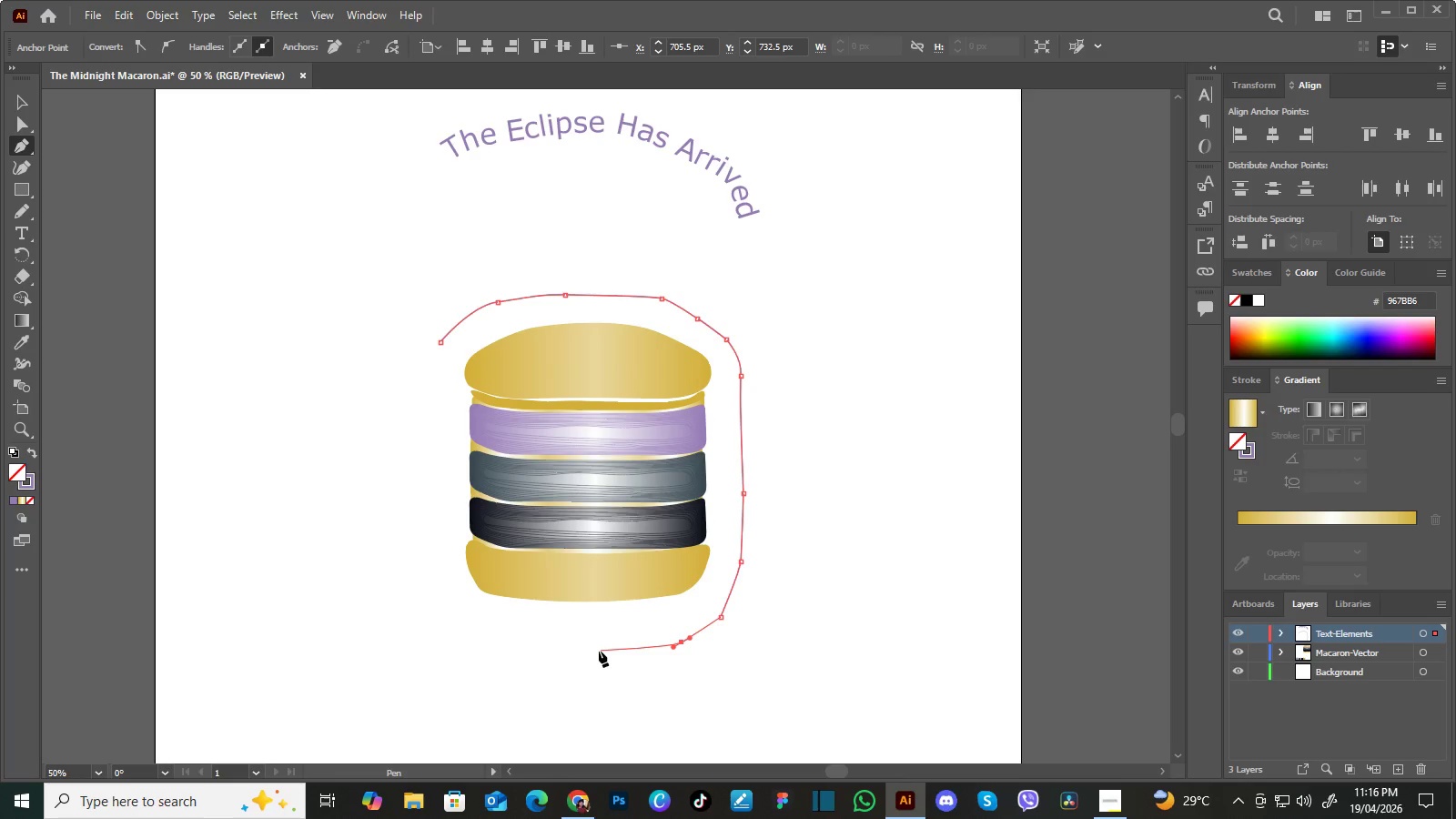 
left_click_drag(start_coordinate=[591, 651], to_coordinate=[579, 653])
 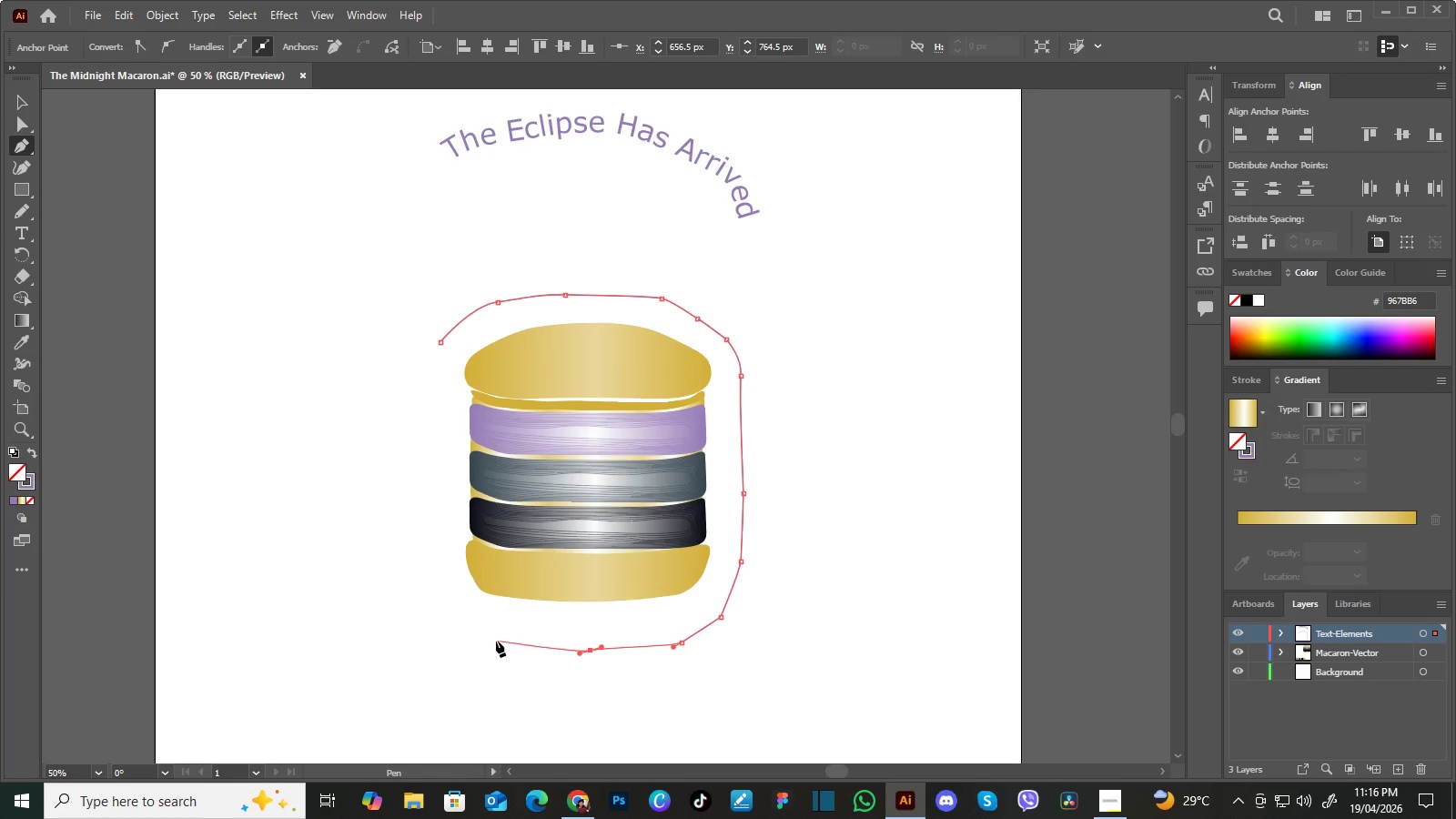 
left_click_drag(start_coordinate=[496, 641], to_coordinate=[487, 639])
 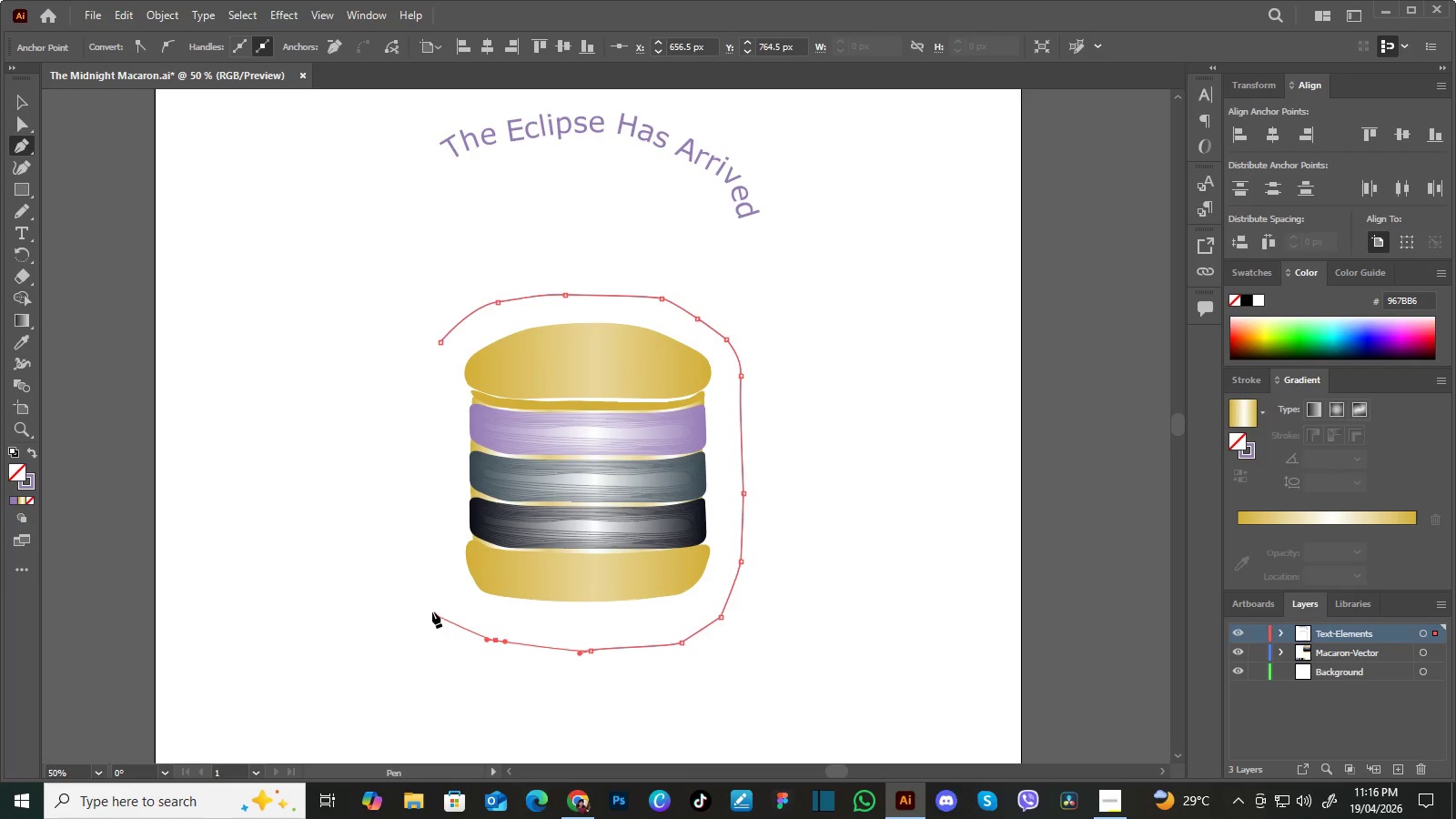 
left_click_drag(start_coordinate=[432, 611], to_coordinate=[432, 604])
 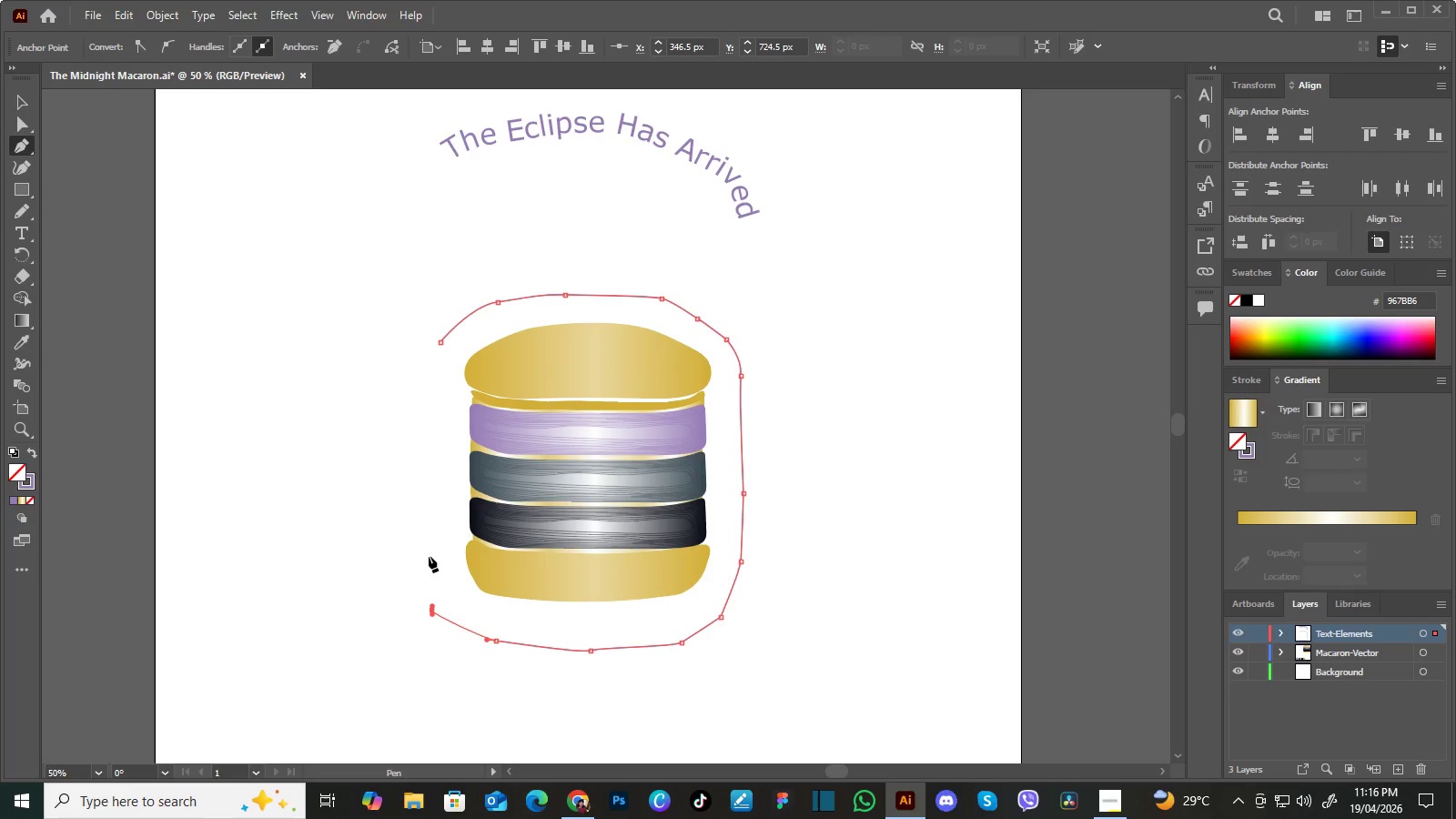 
key(Delete)
 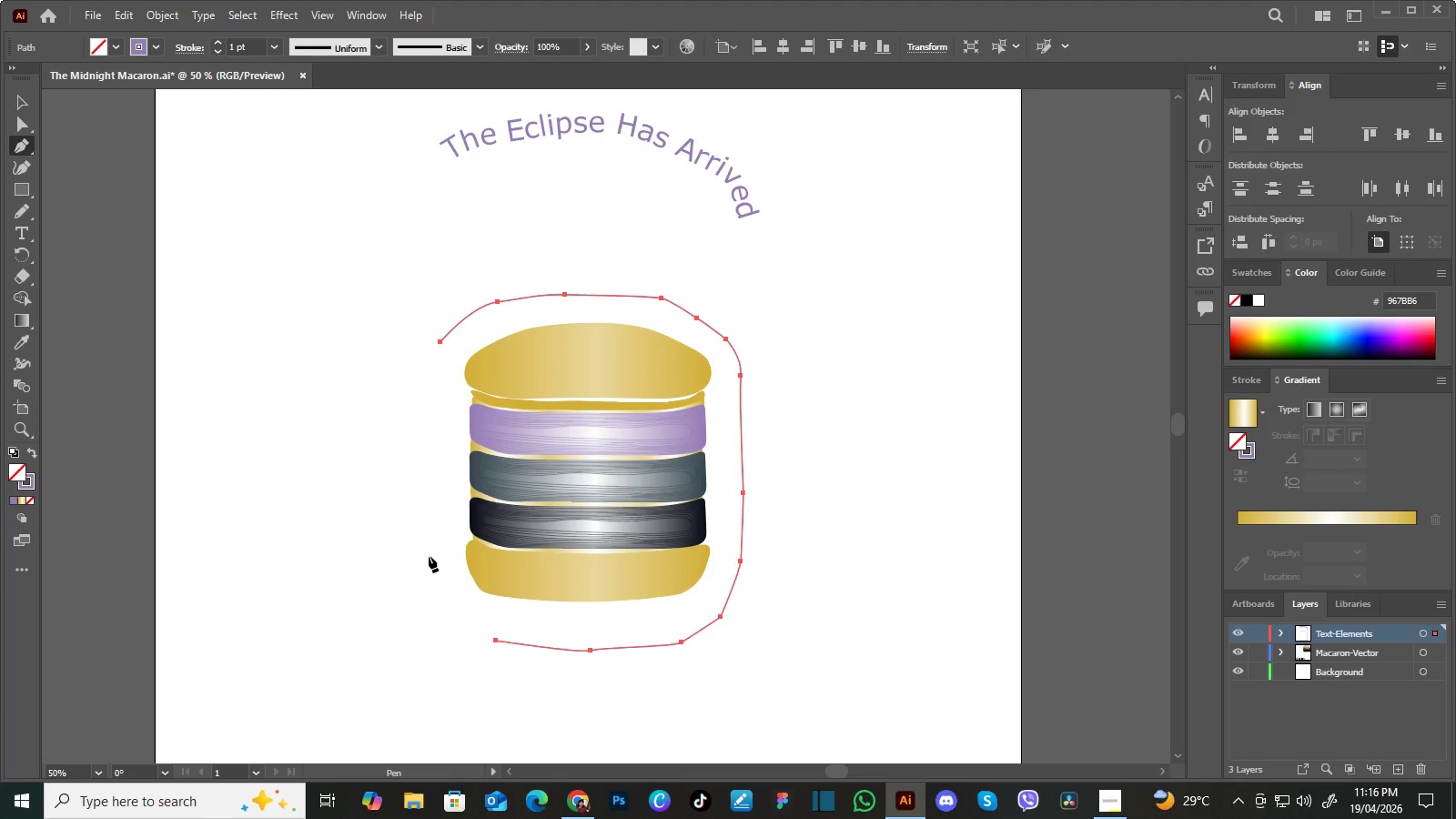 
key(Delete)
 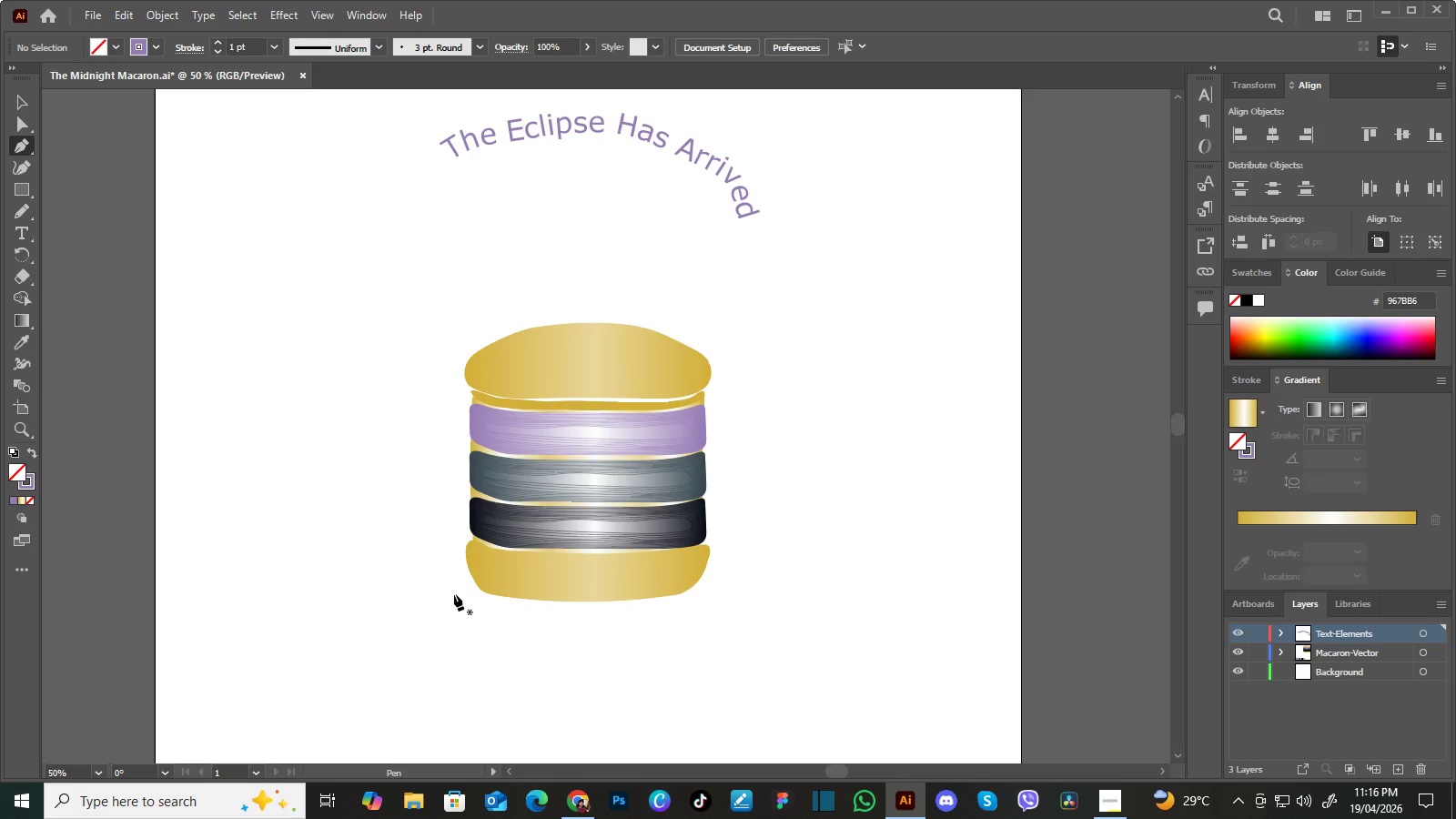 
left_click([454, 594])
 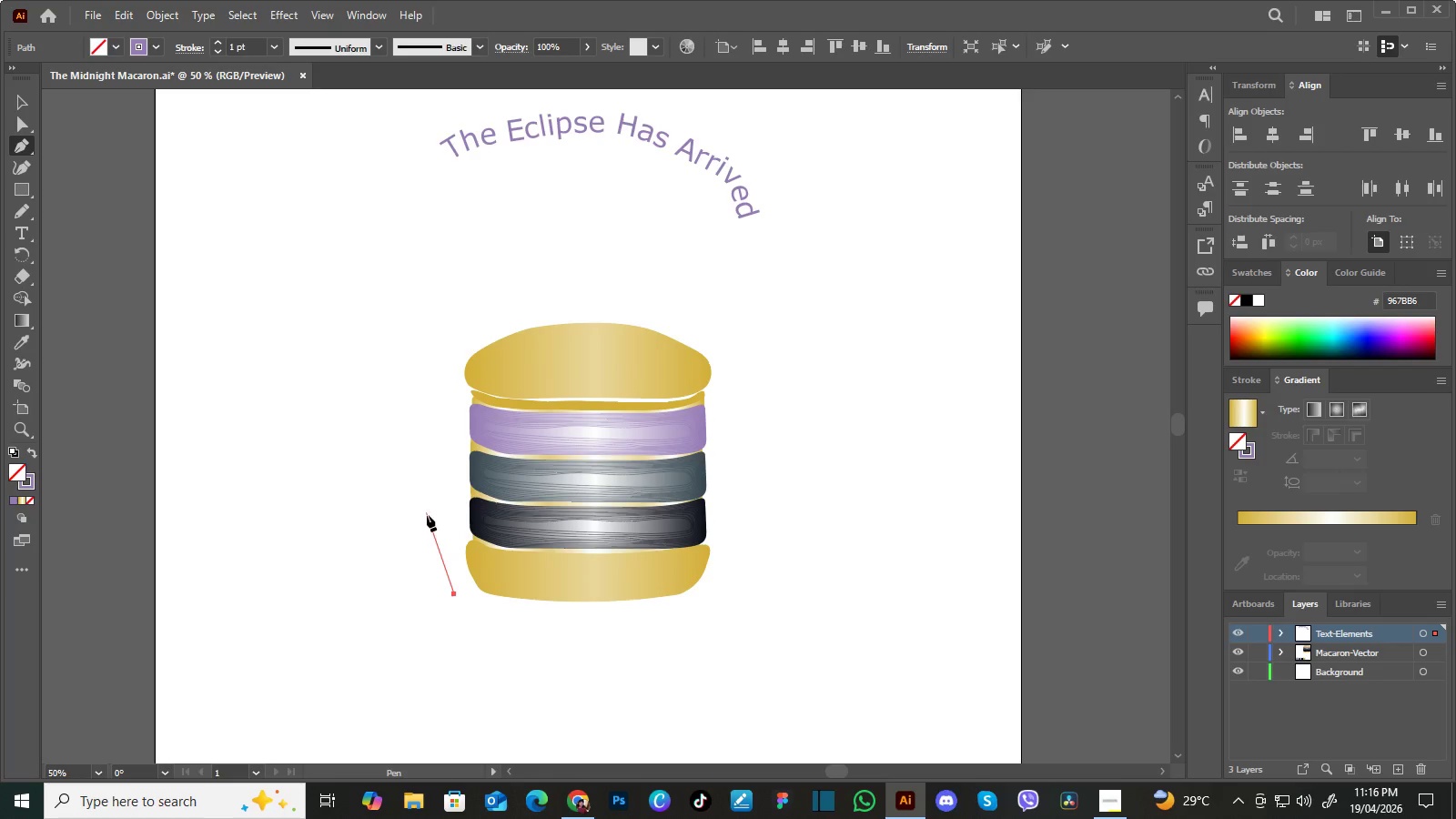 
left_click_drag(start_coordinate=[434, 517], to_coordinate=[440, 479])
 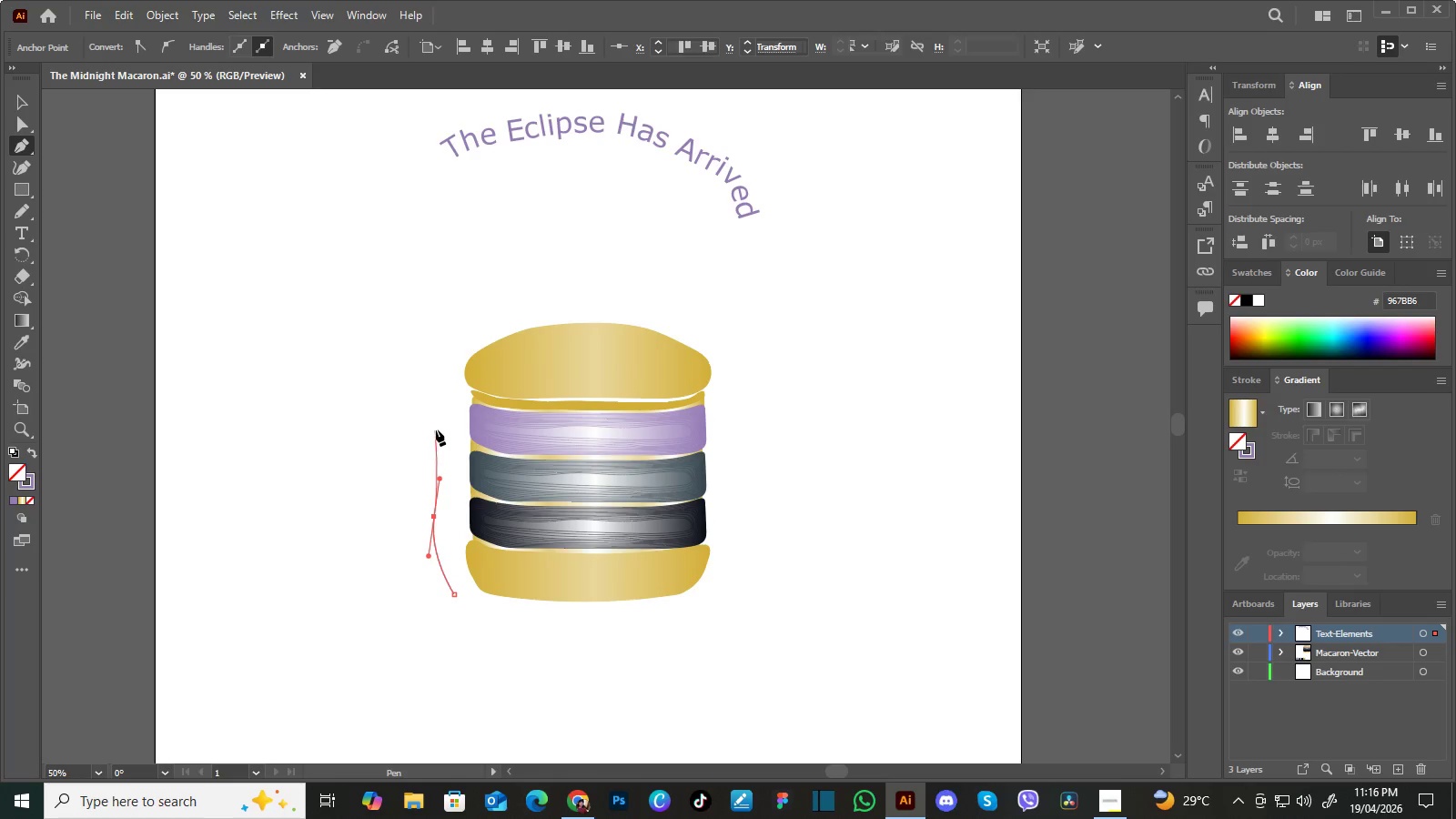 
left_click_drag(start_coordinate=[436, 428], to_coordinate=[438, 420])
 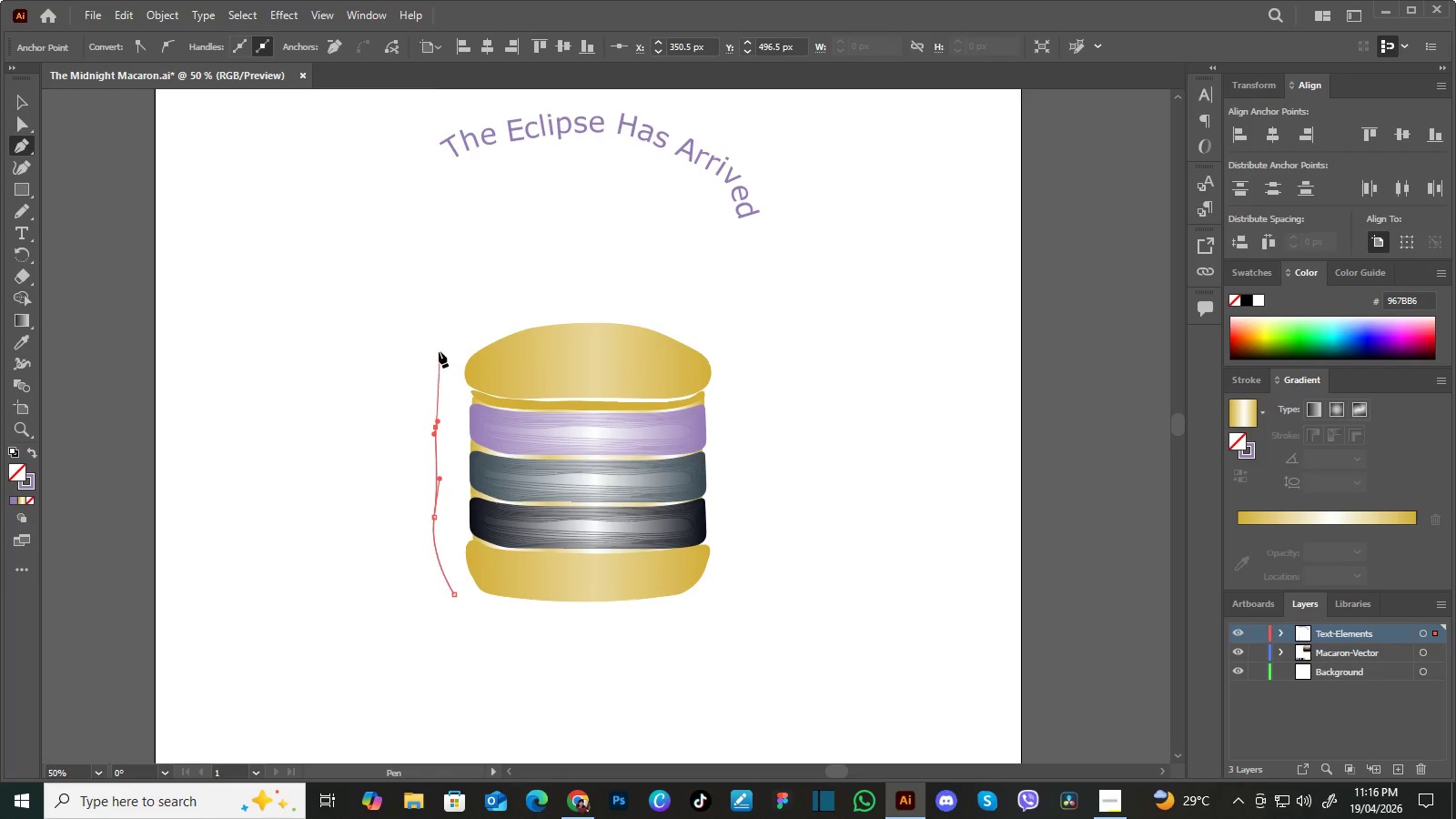 
left_click_drag(start_coordinate=[433, 351], to_coordinate=[432, 339])
 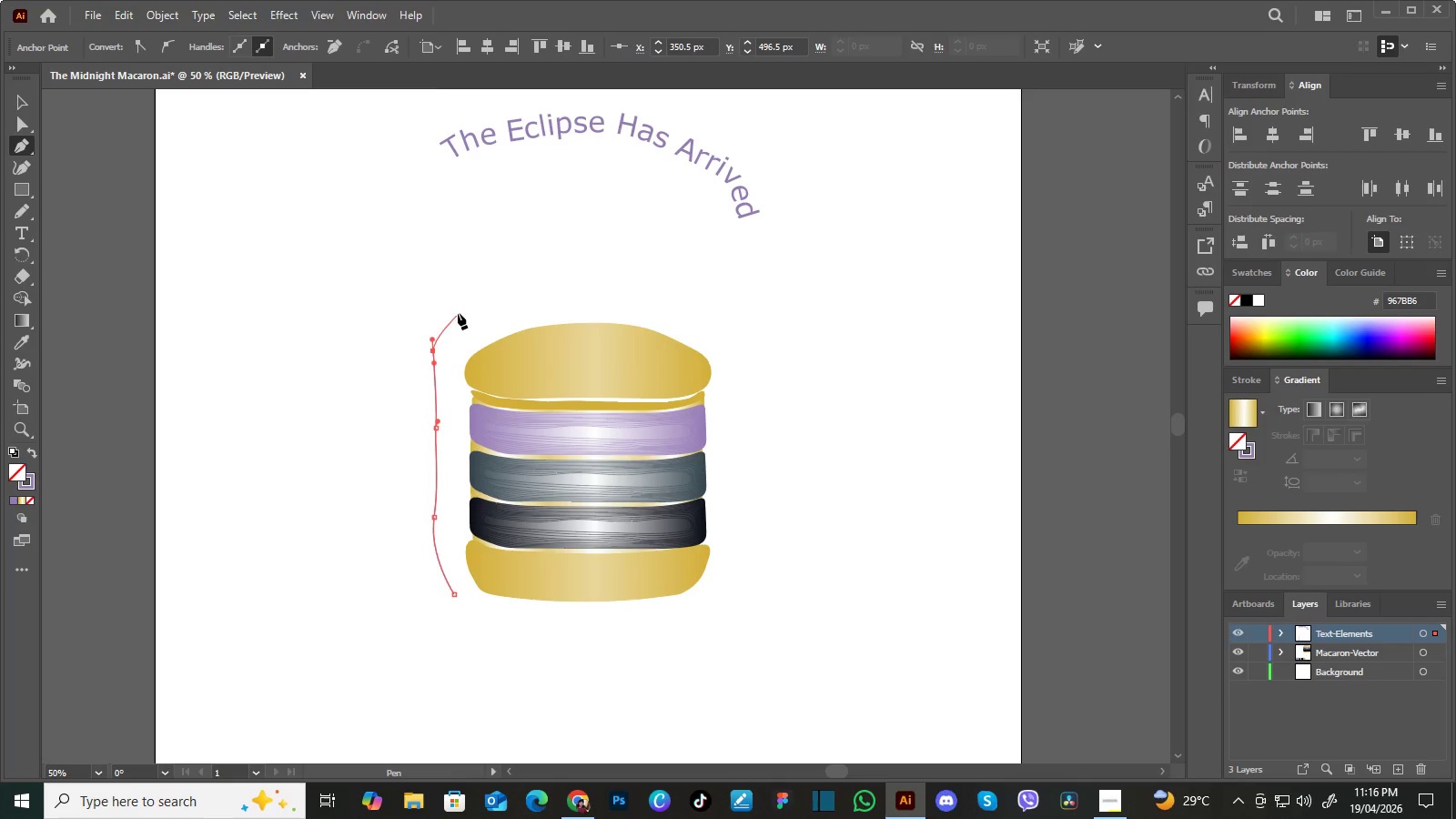 
left_click_drag(start_coordinate=[459, 308], to_coordinate=[467, 306])
 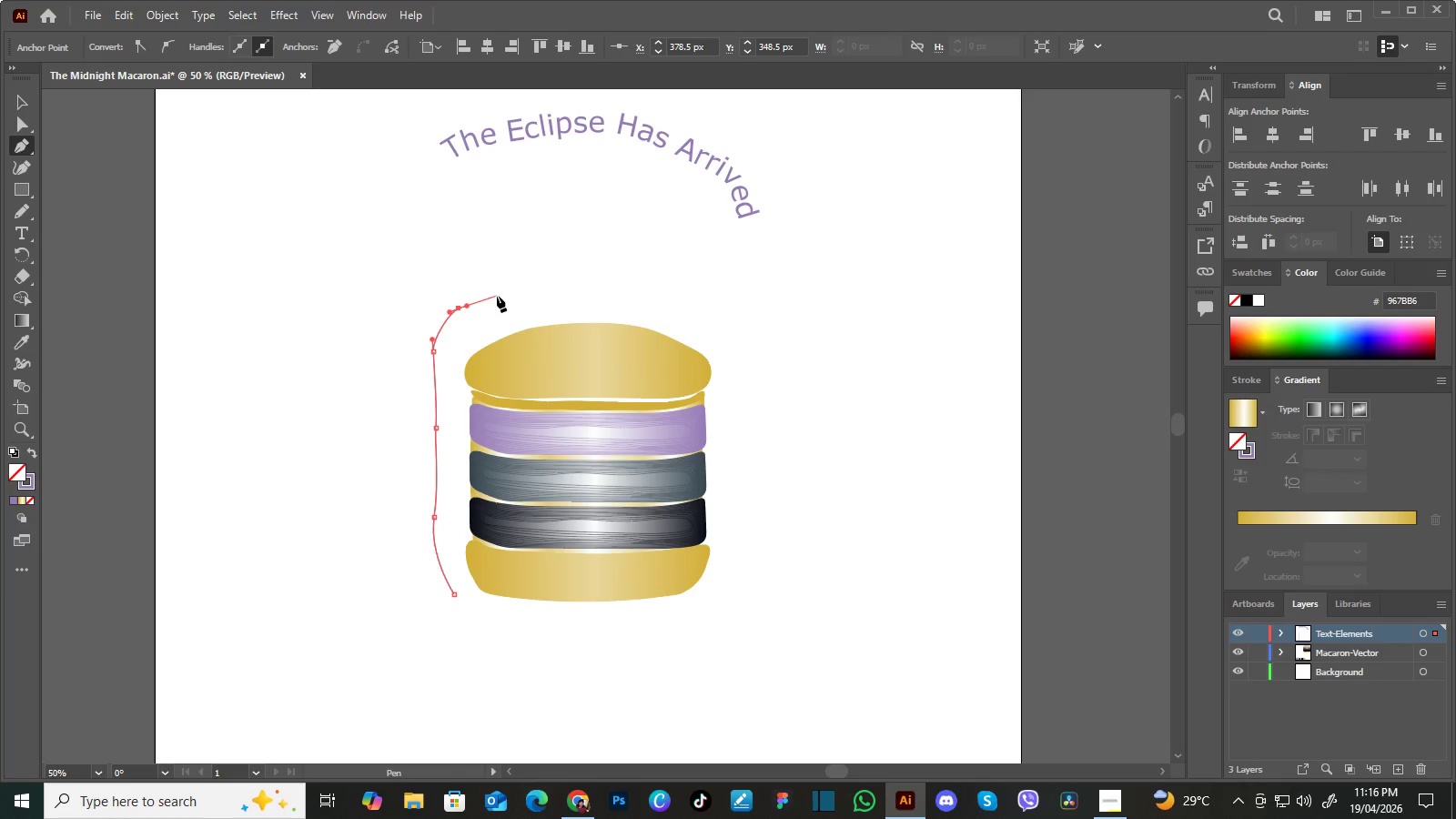 
left_click_drag(start_coordinate=[499, 295], to_coordinate=[522, 290])
 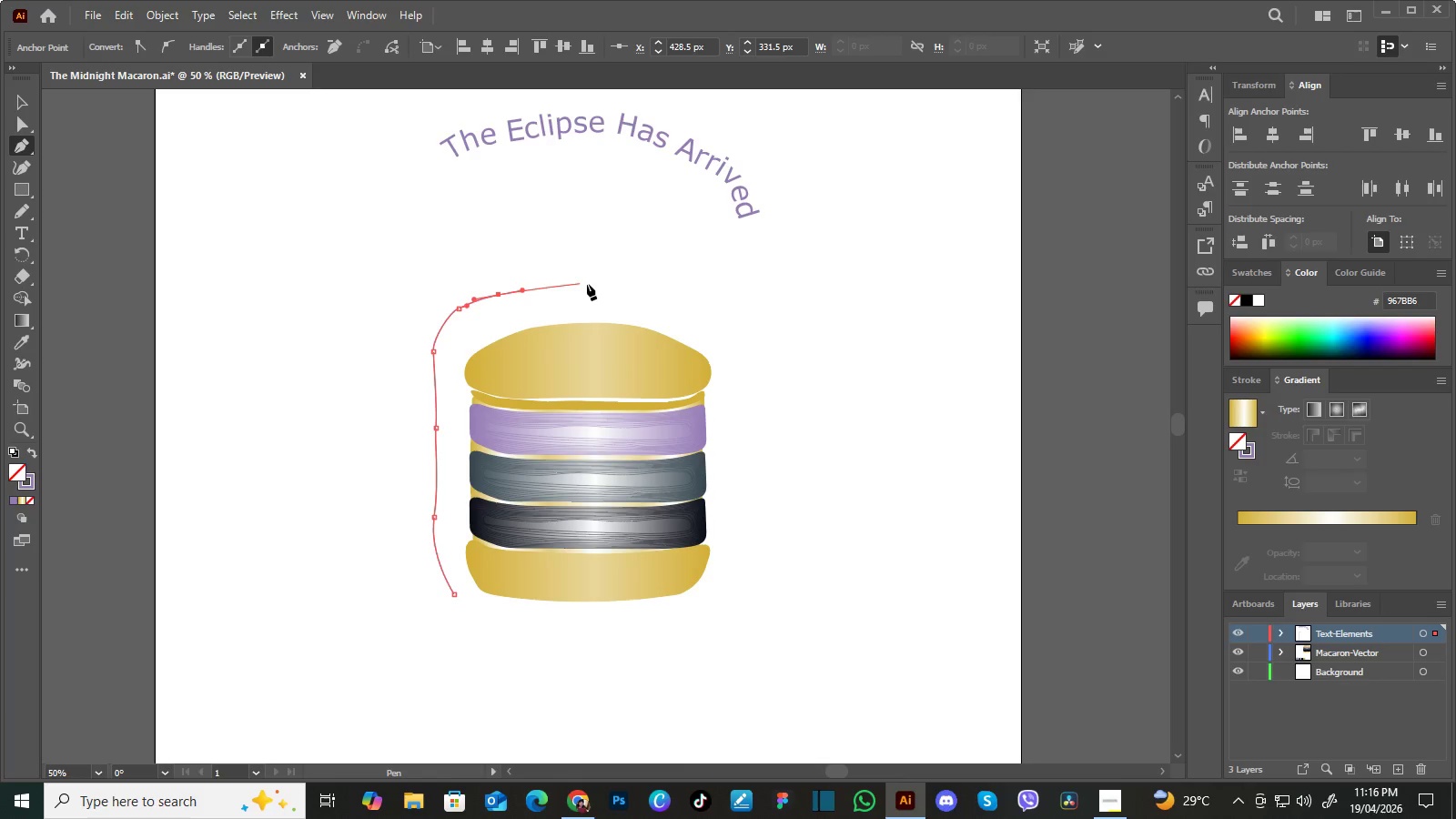 
left_click_drag(start_coordinate=[602, 283], to_coordinate=[612, 284])
 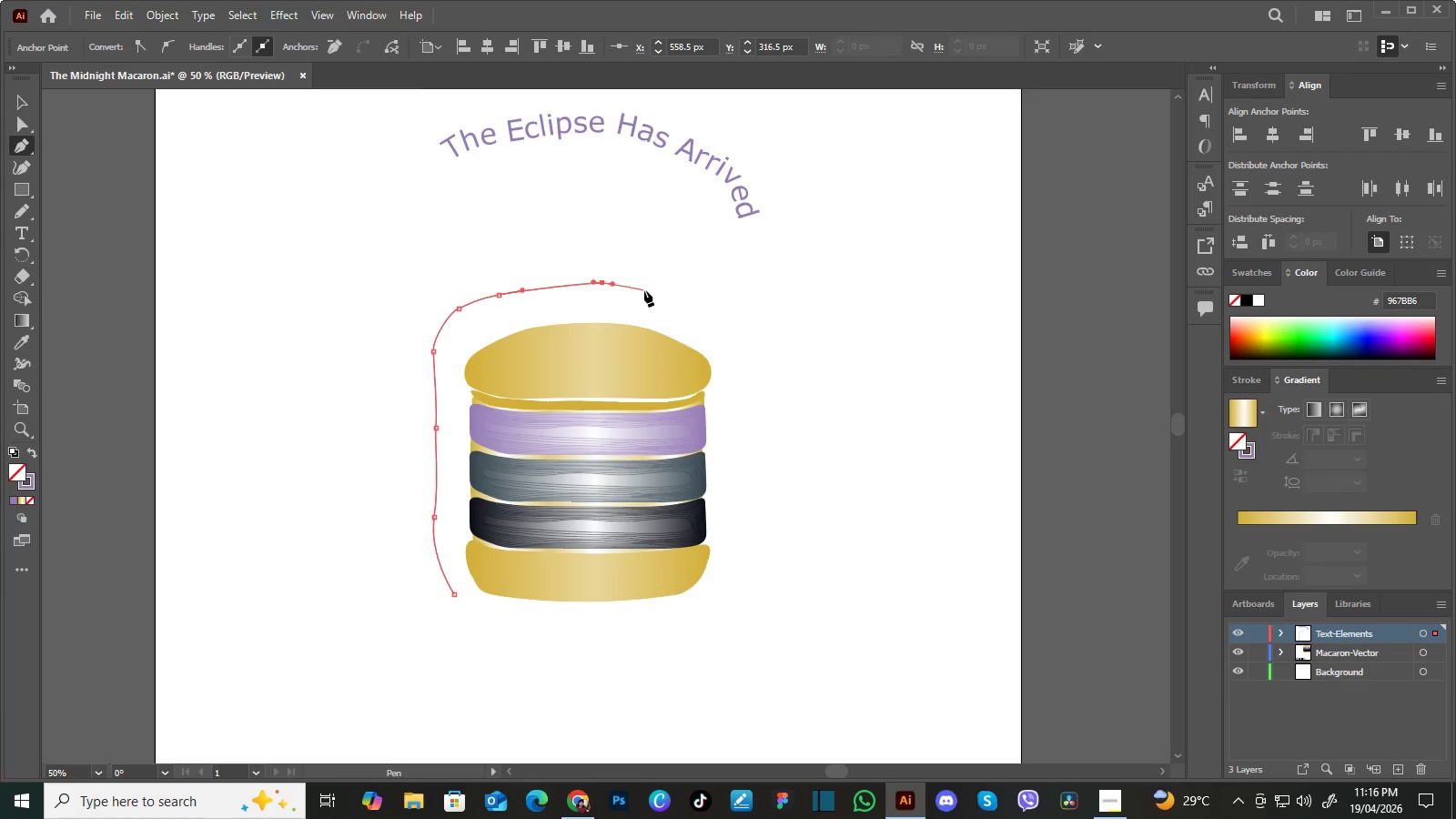 
left_click_drag(start_coordinate=[645, 290], to_coordinate=[662, 295])
 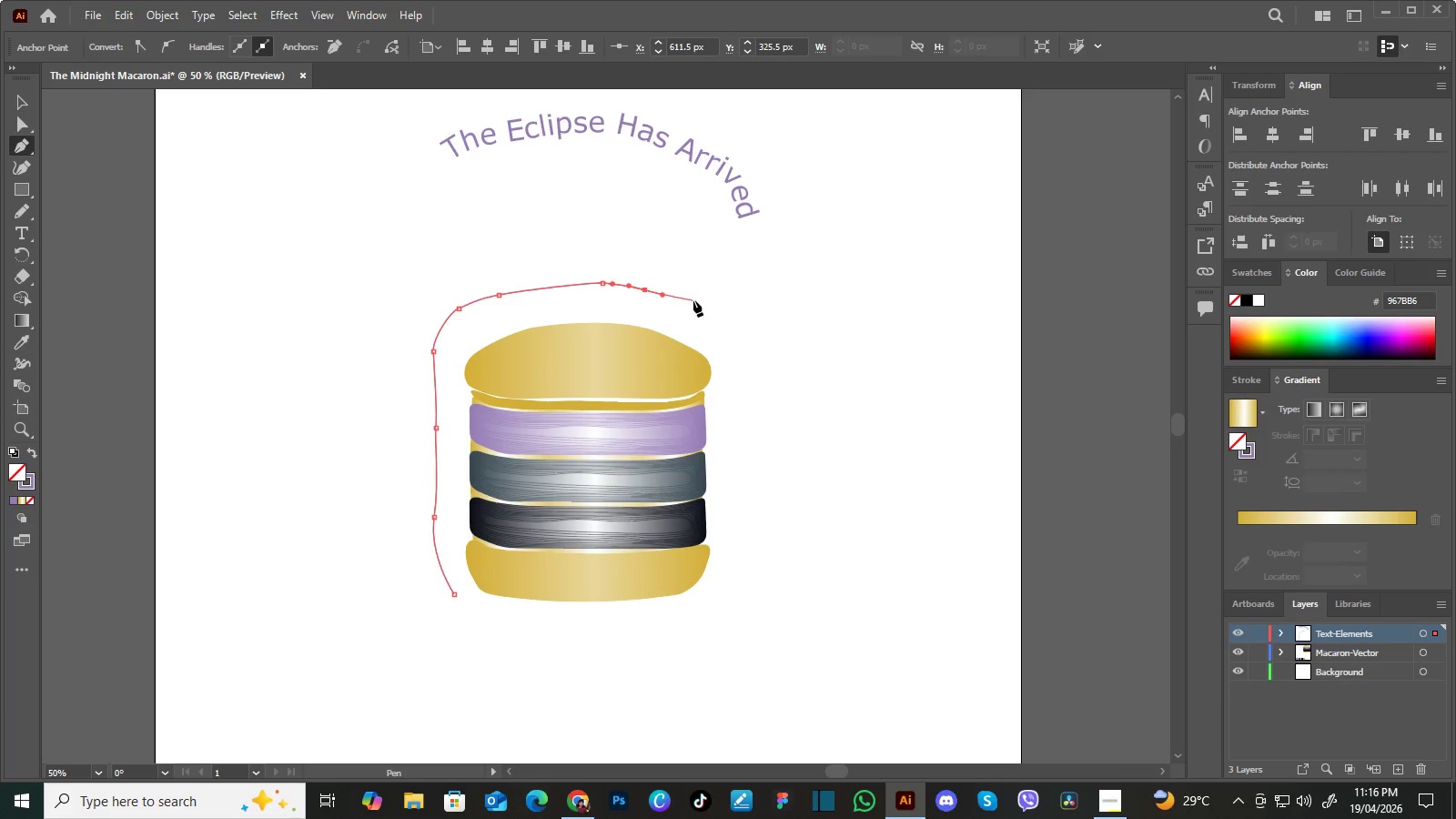 
left_click([706, 305])
 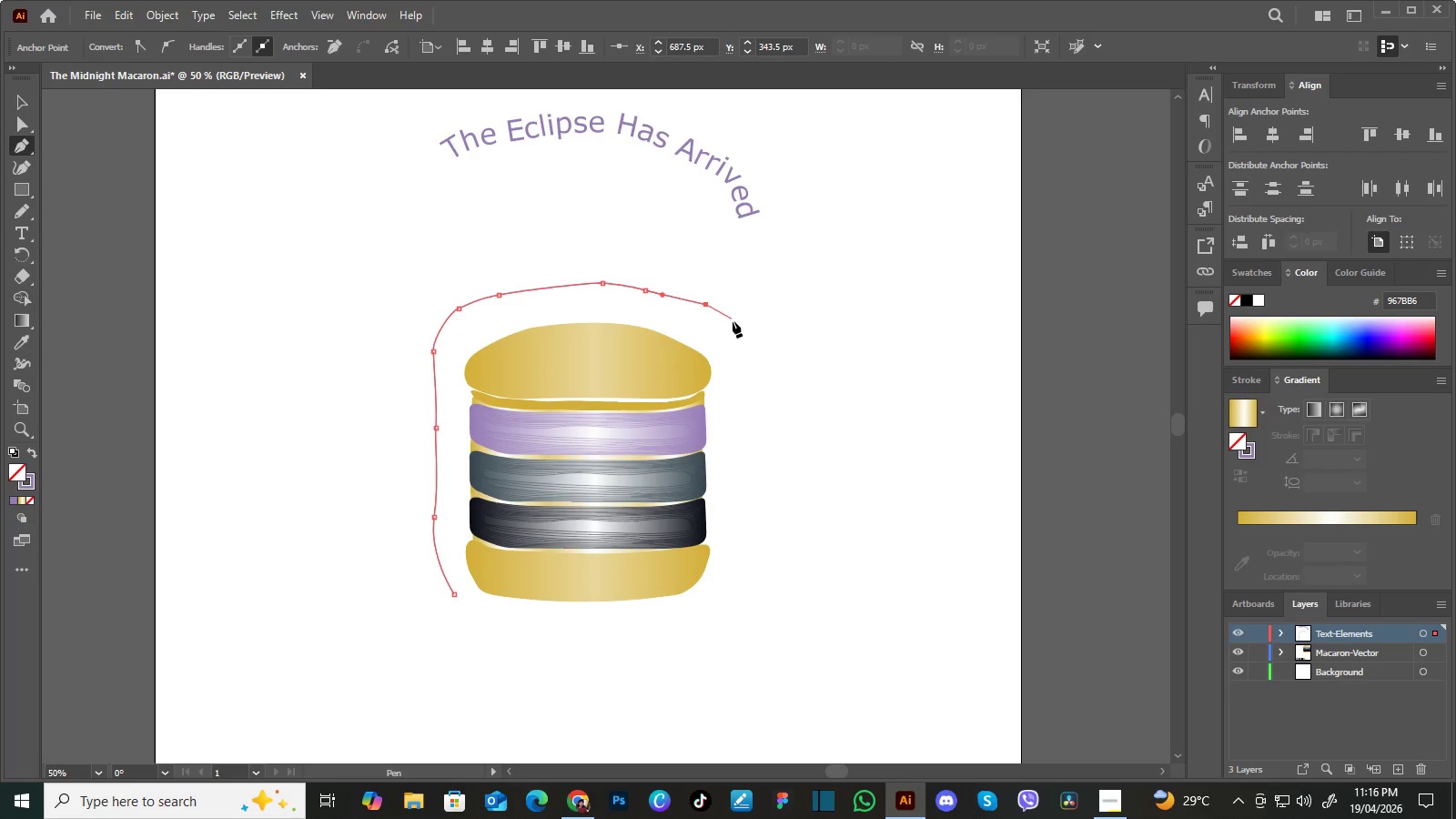 
left_click_drag(start_coordinate=[734, 323], to_coordinate=[735, 332])
 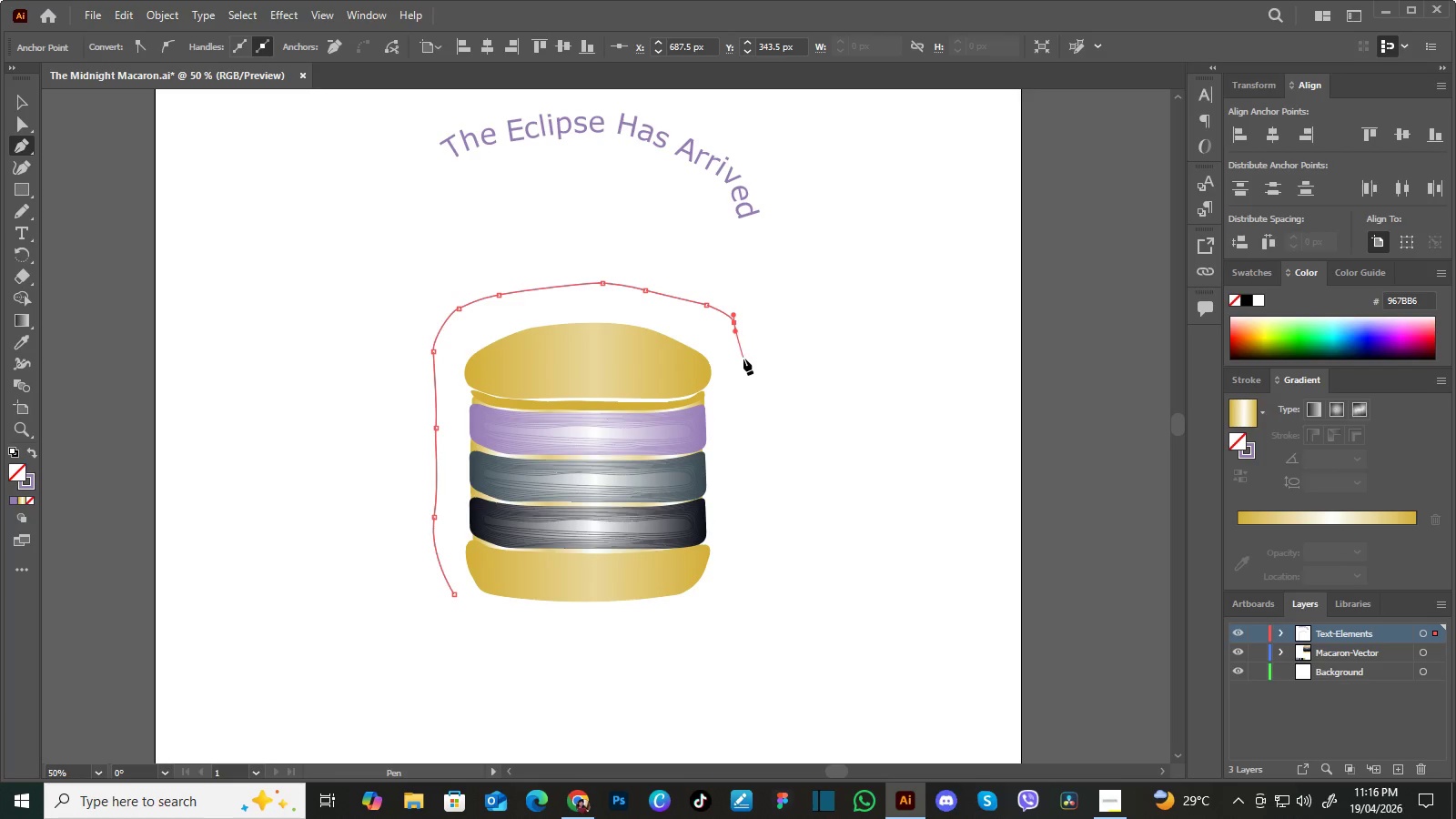 
left_click_drag(start_coordinate=[743, 359], to_coordinate=[743, 367])
 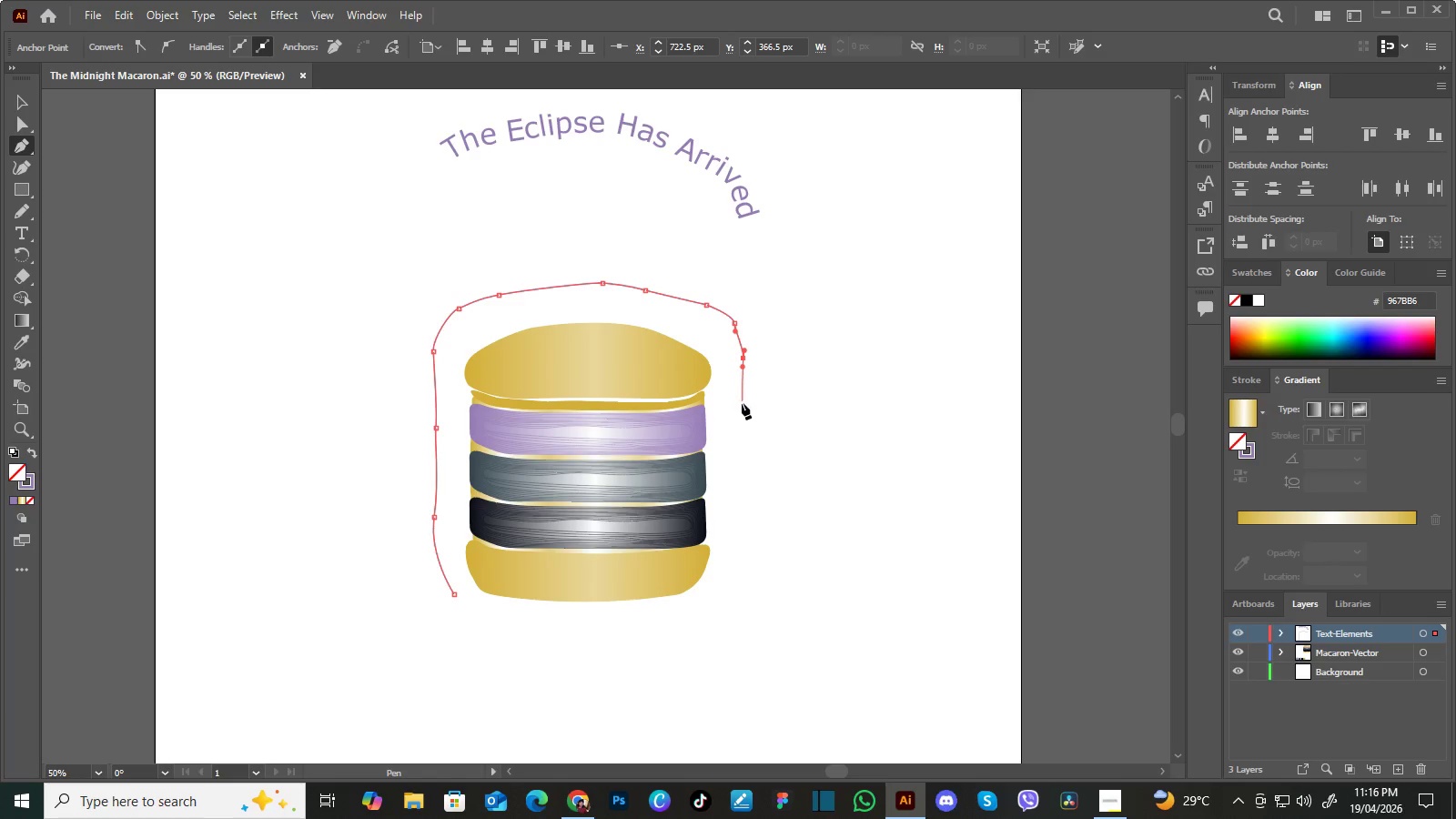 
left_click_drag(start_coordinate=[741, 408], to_coordinate=[736, 425])
 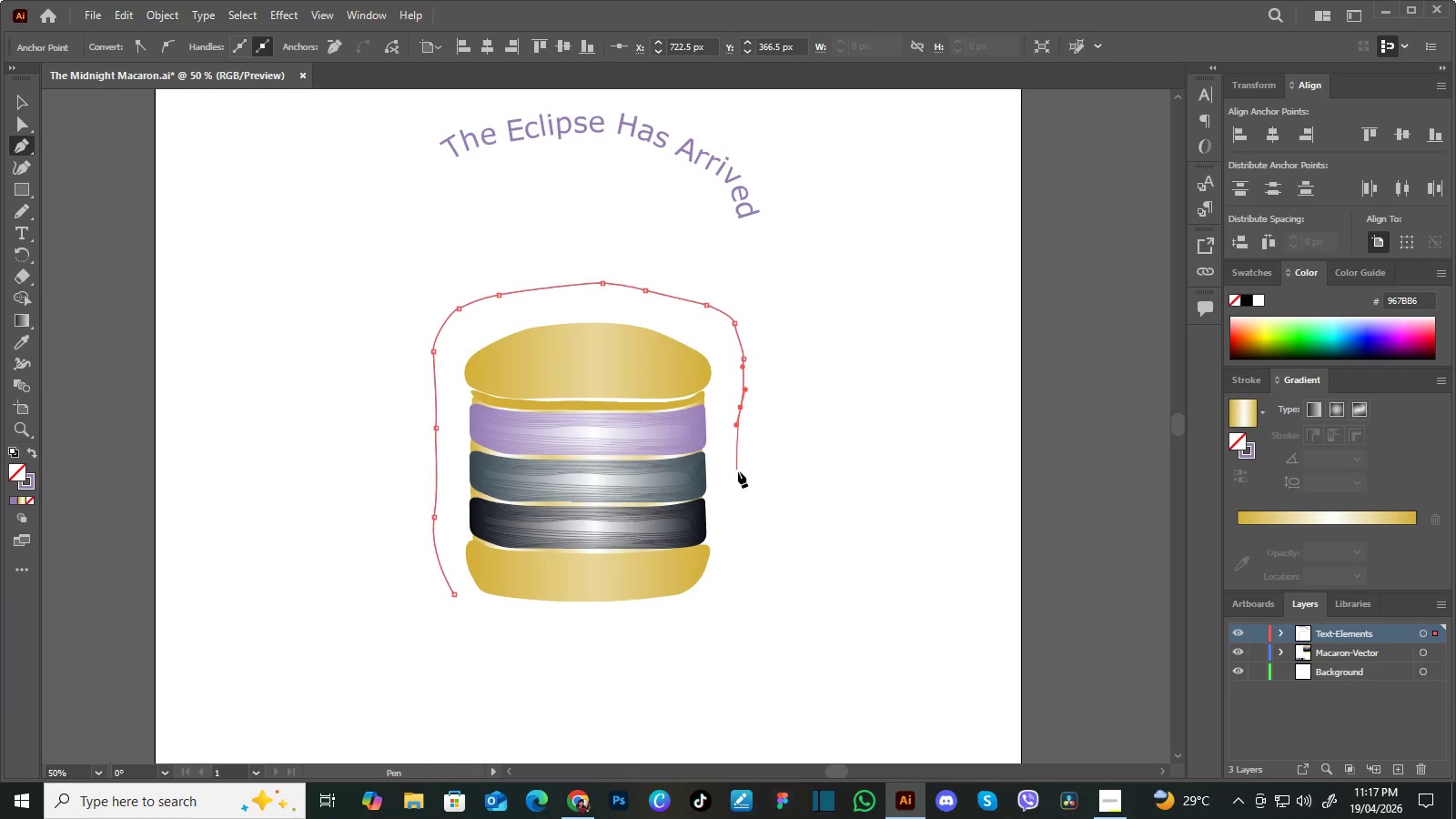 
left_click_drag(start_coordinate=[738, 473], to_coordinate=[739, 487])
 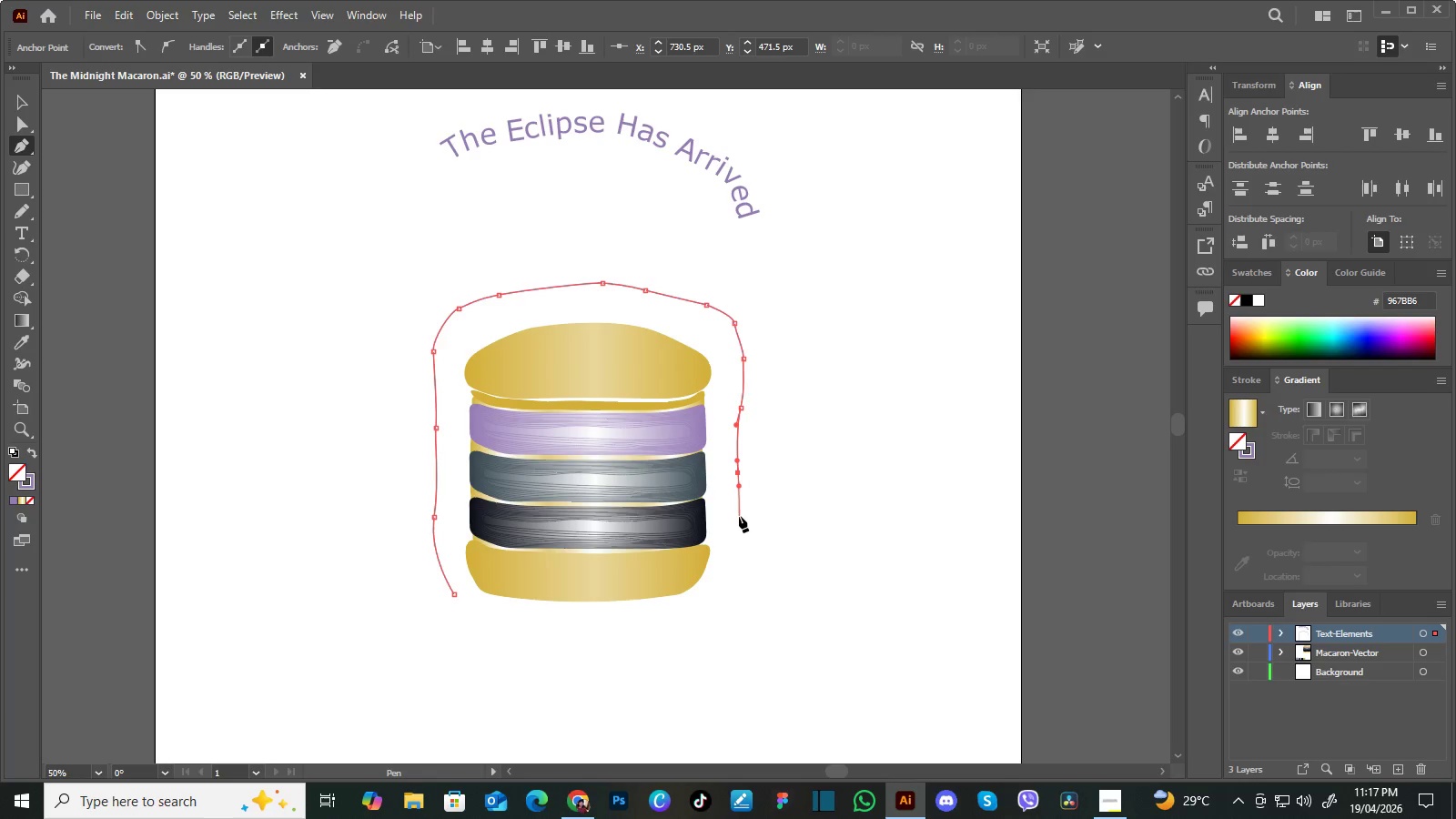 
left_click_drag(start_coordinate=[739, 516], to_coordinate=[739, 530])
 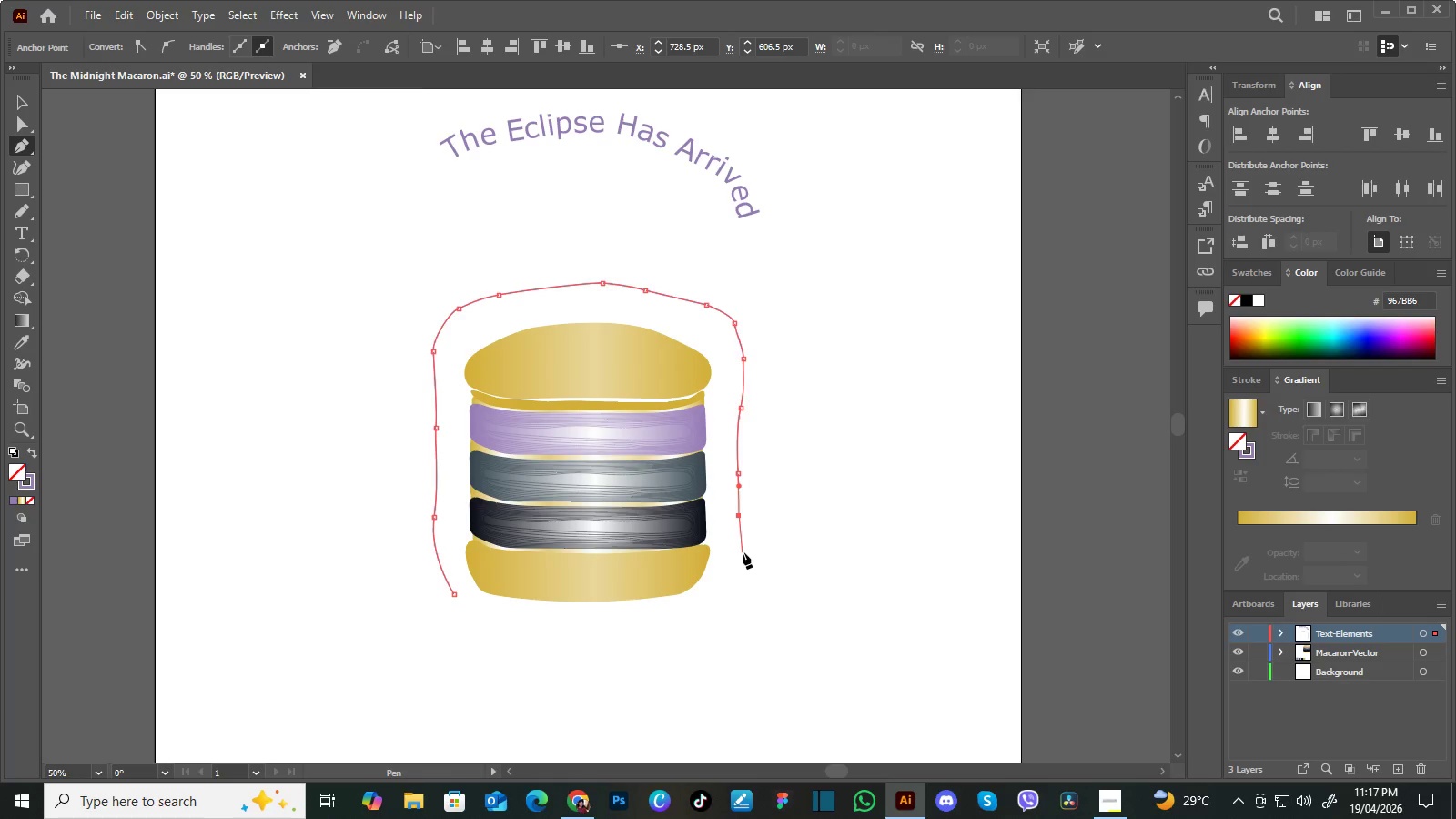 
left_click_drag(start_coordinate=[743, 552], to_coordinate=[743, 561])
 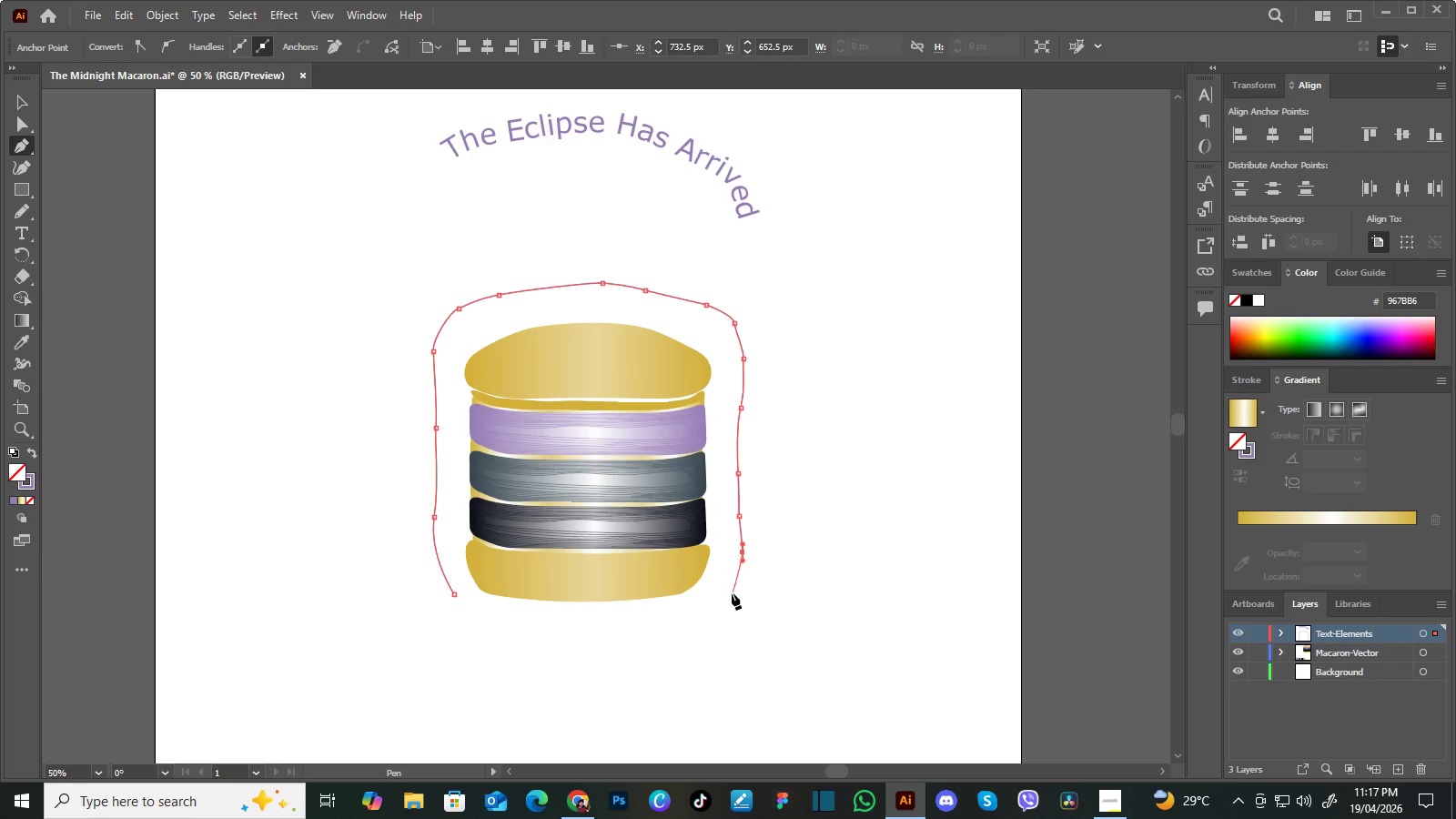 
left_click_drag(start_coordinate=[729, 597], to_coordinate=[724, 603])
 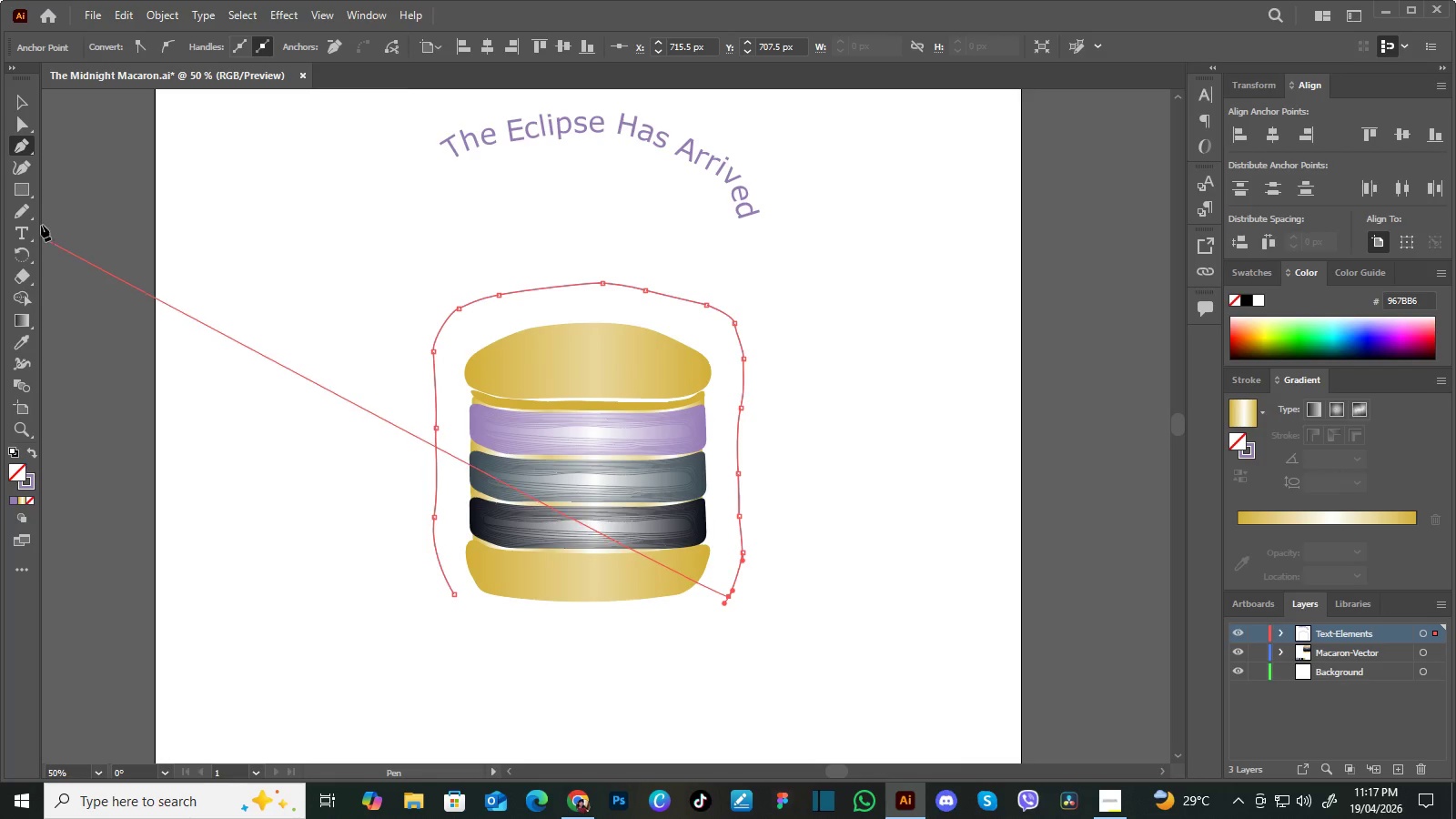 
left_click([24, 235])
 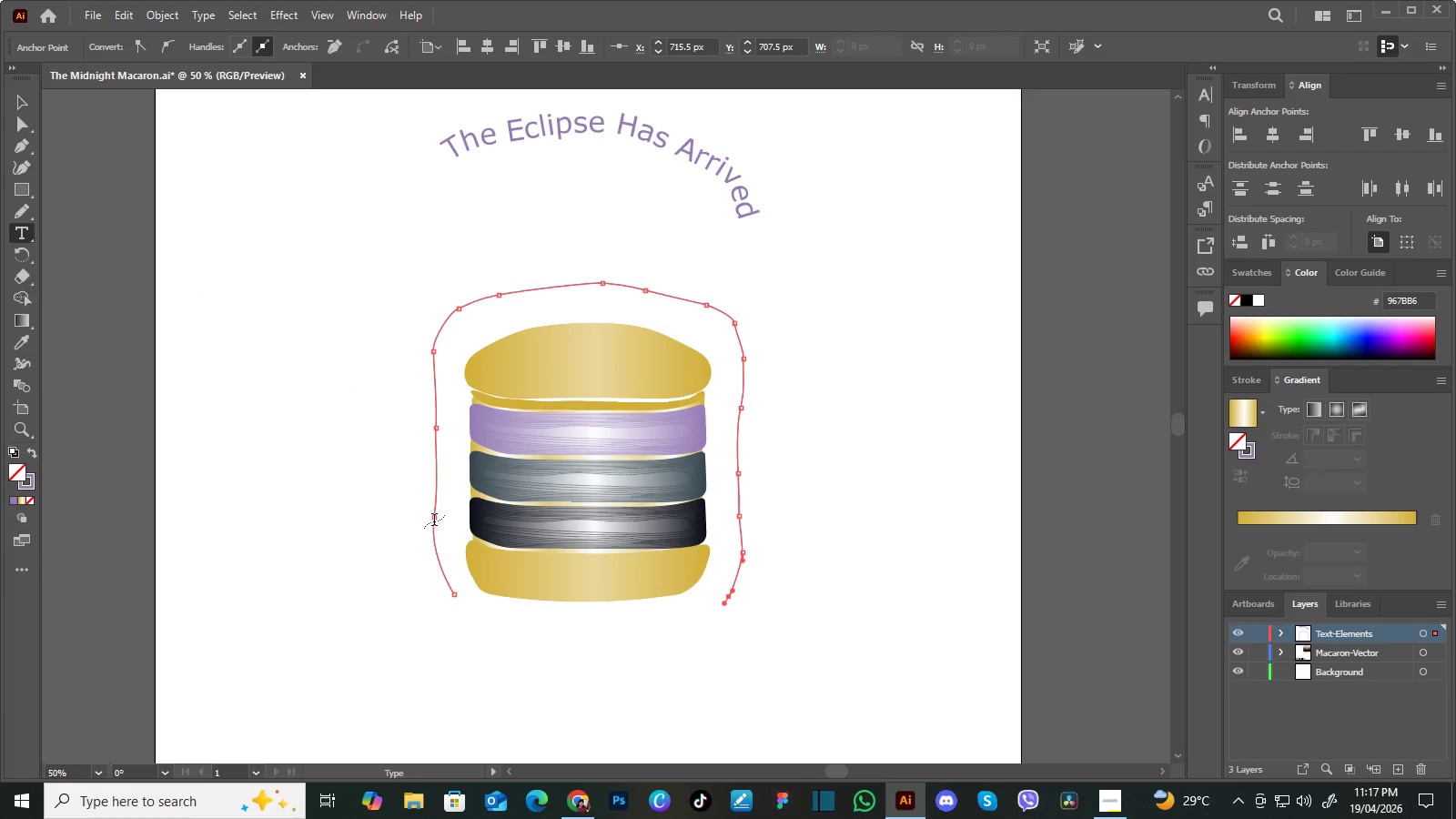 
left_click([437, 532])
 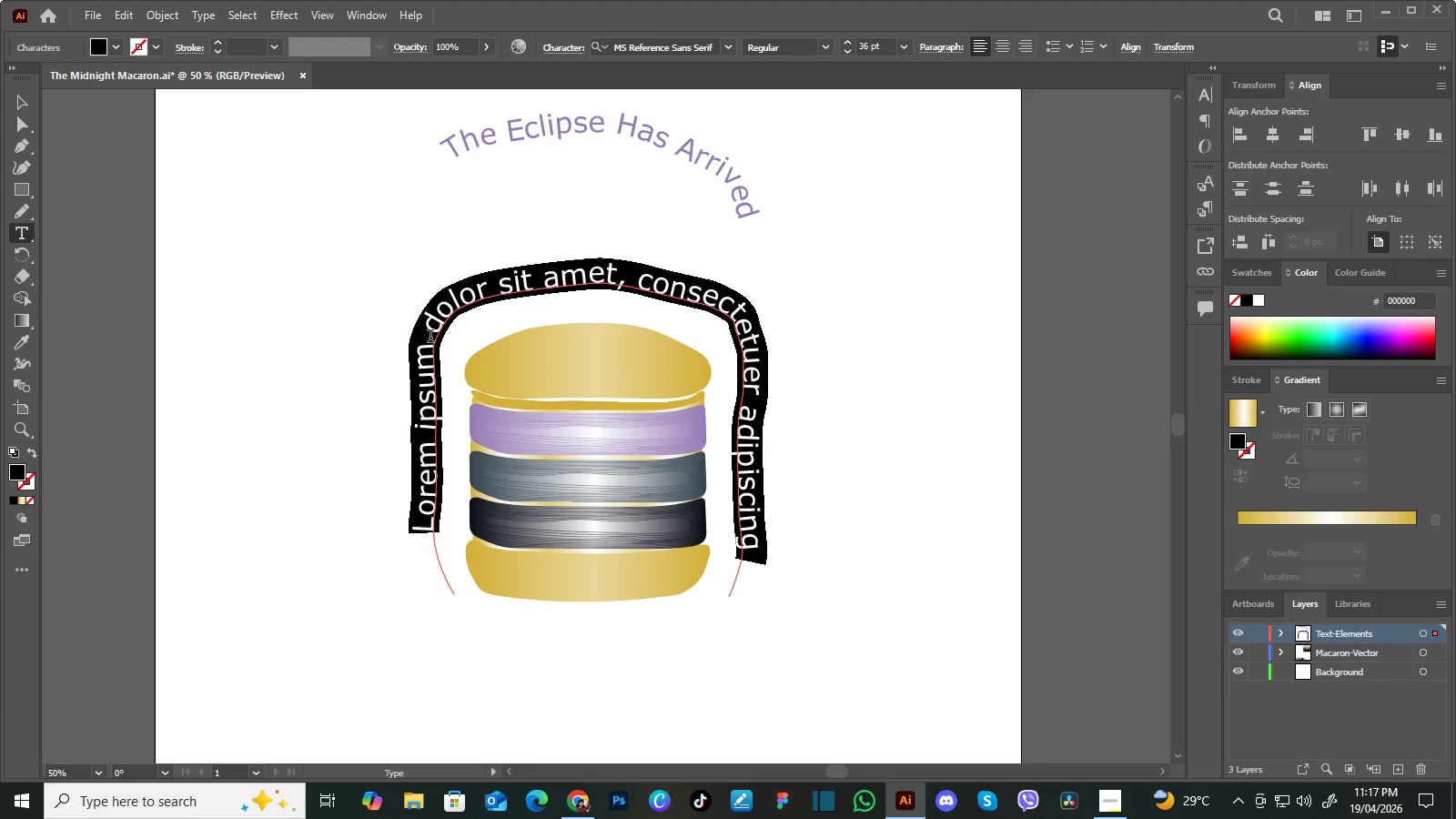 
type(The Ec)
 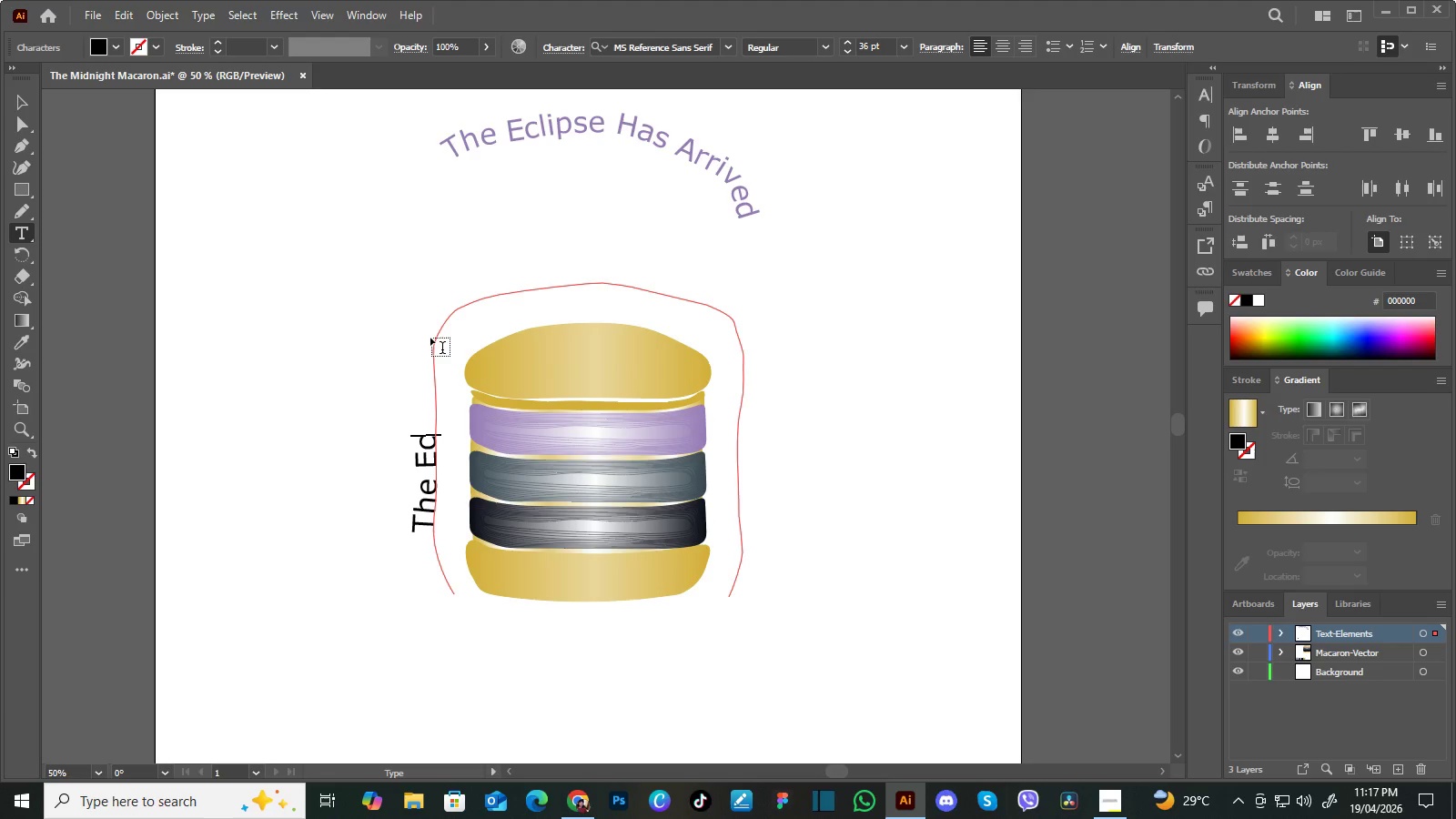 
type(lipse Has Arrived)
 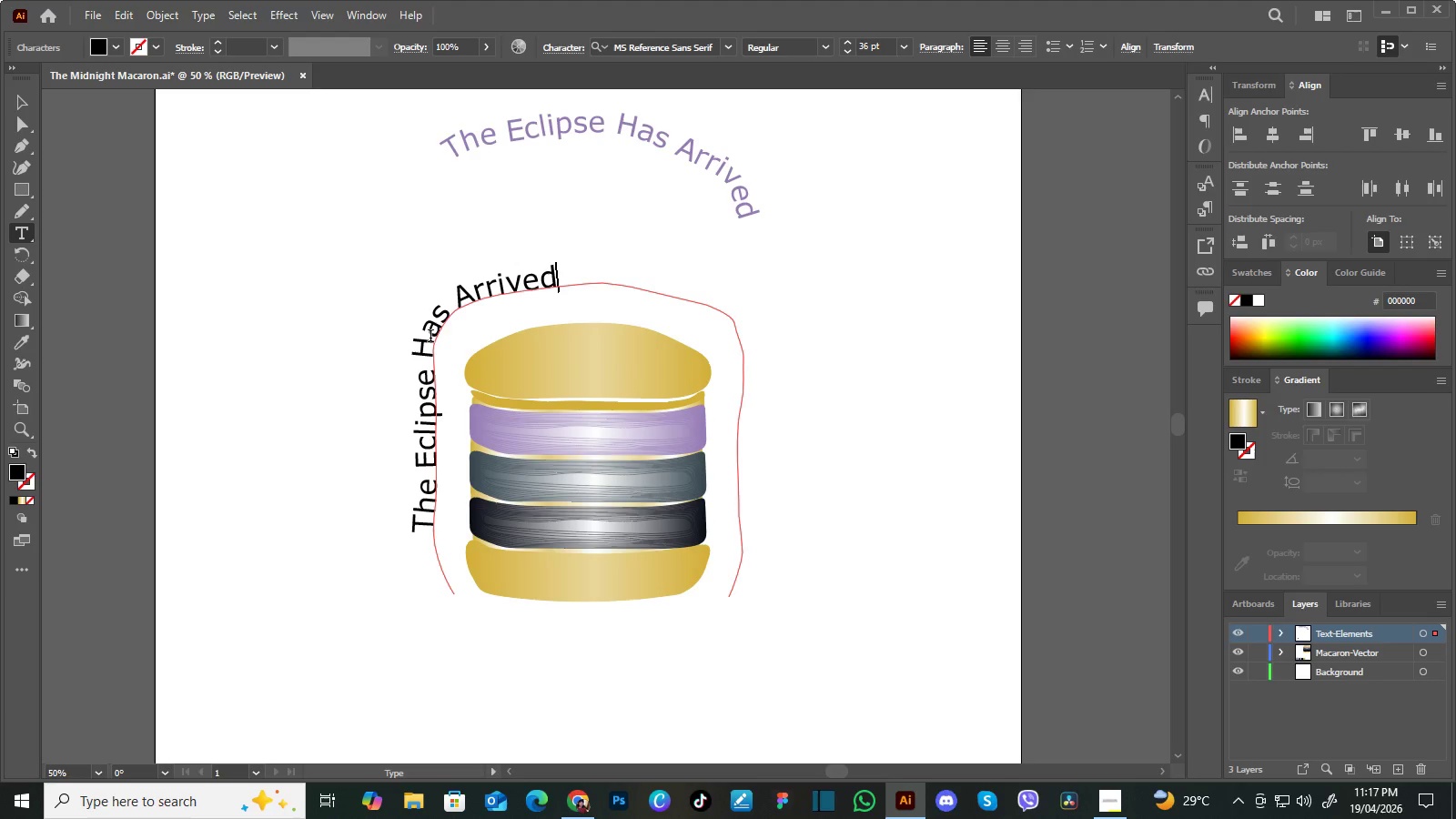 
hold_key(key=ArrowLeft, duration=1.33)
 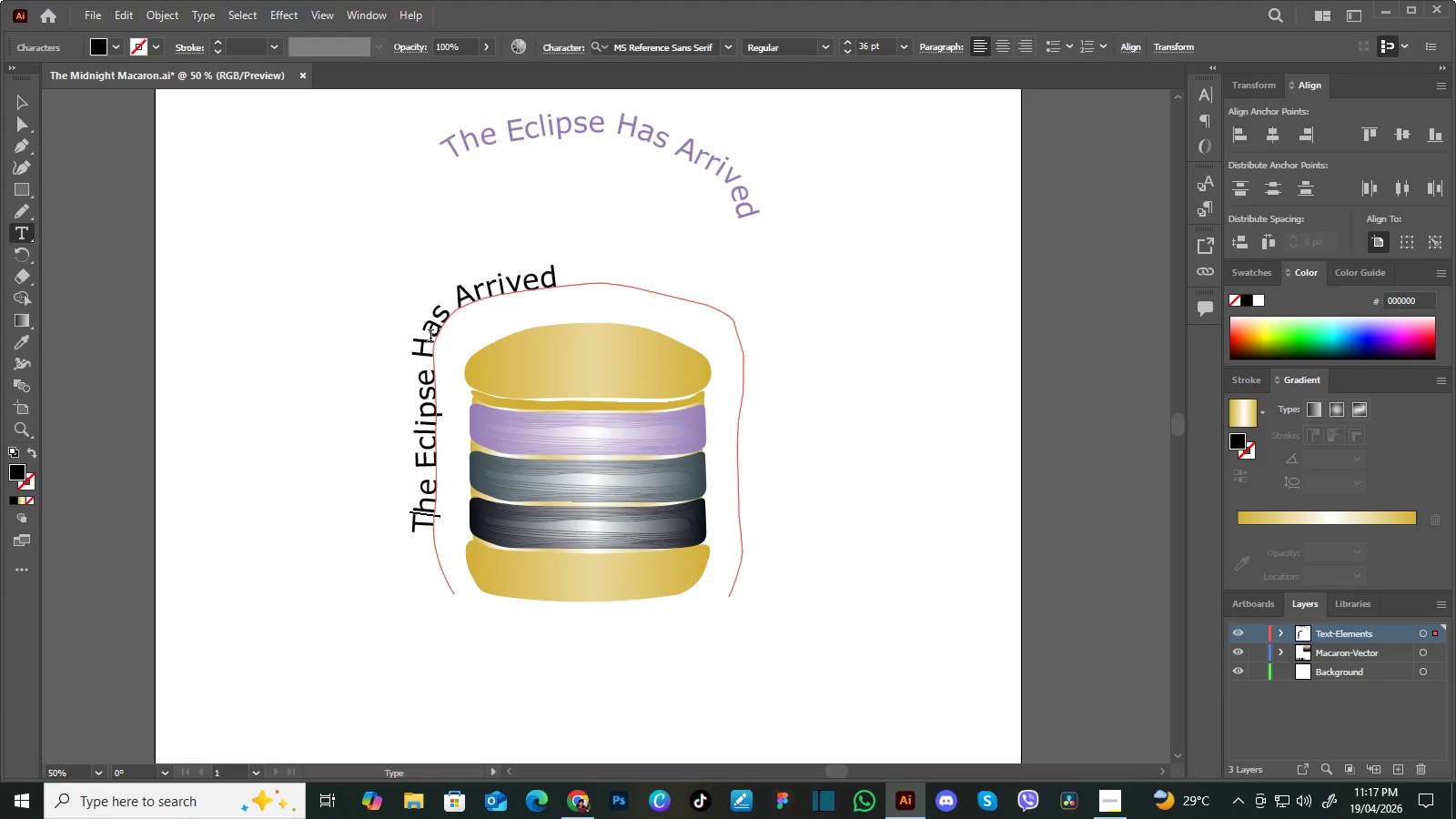 
key(ArrowLeft)
 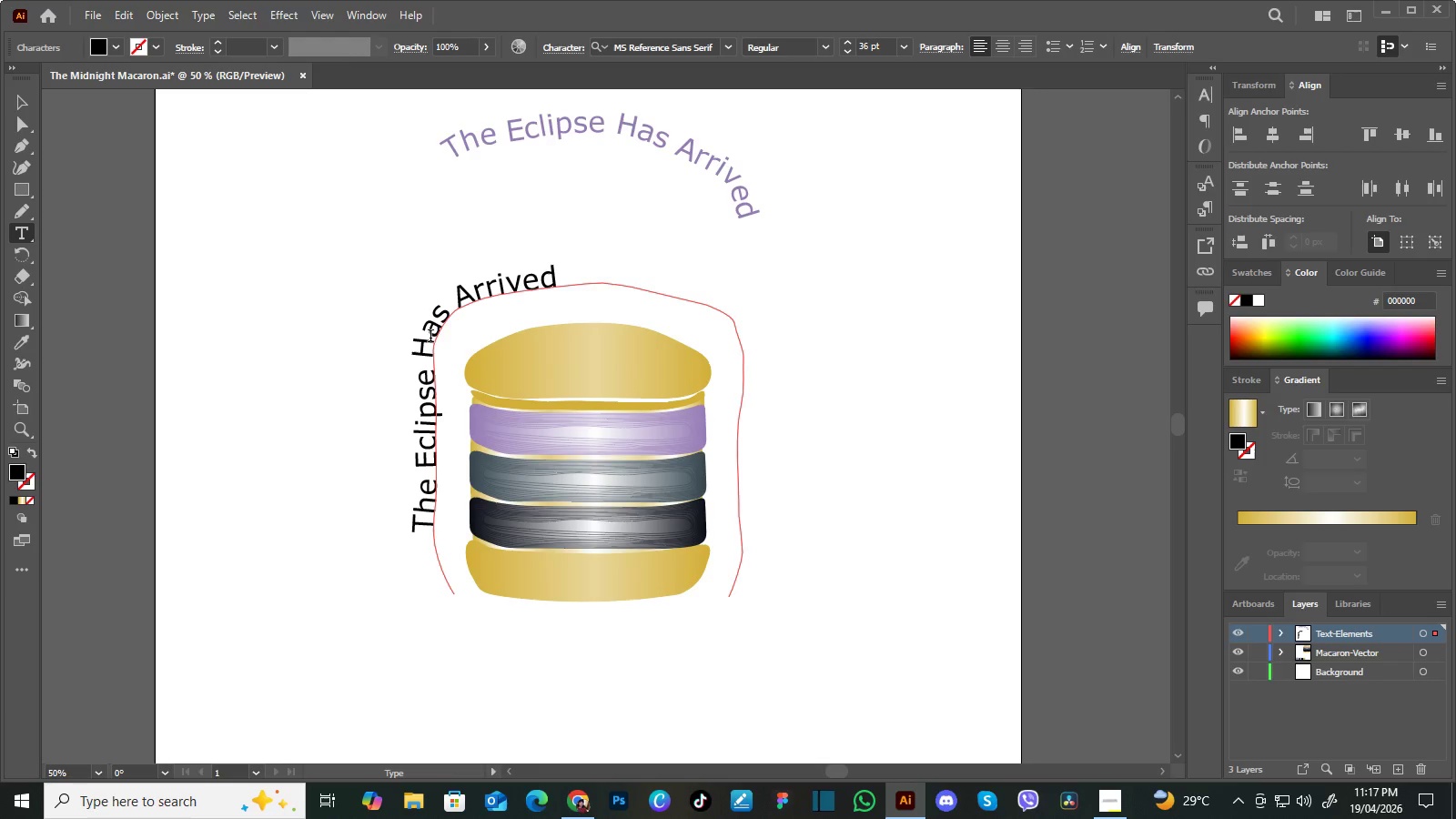 
key(Backspace)
 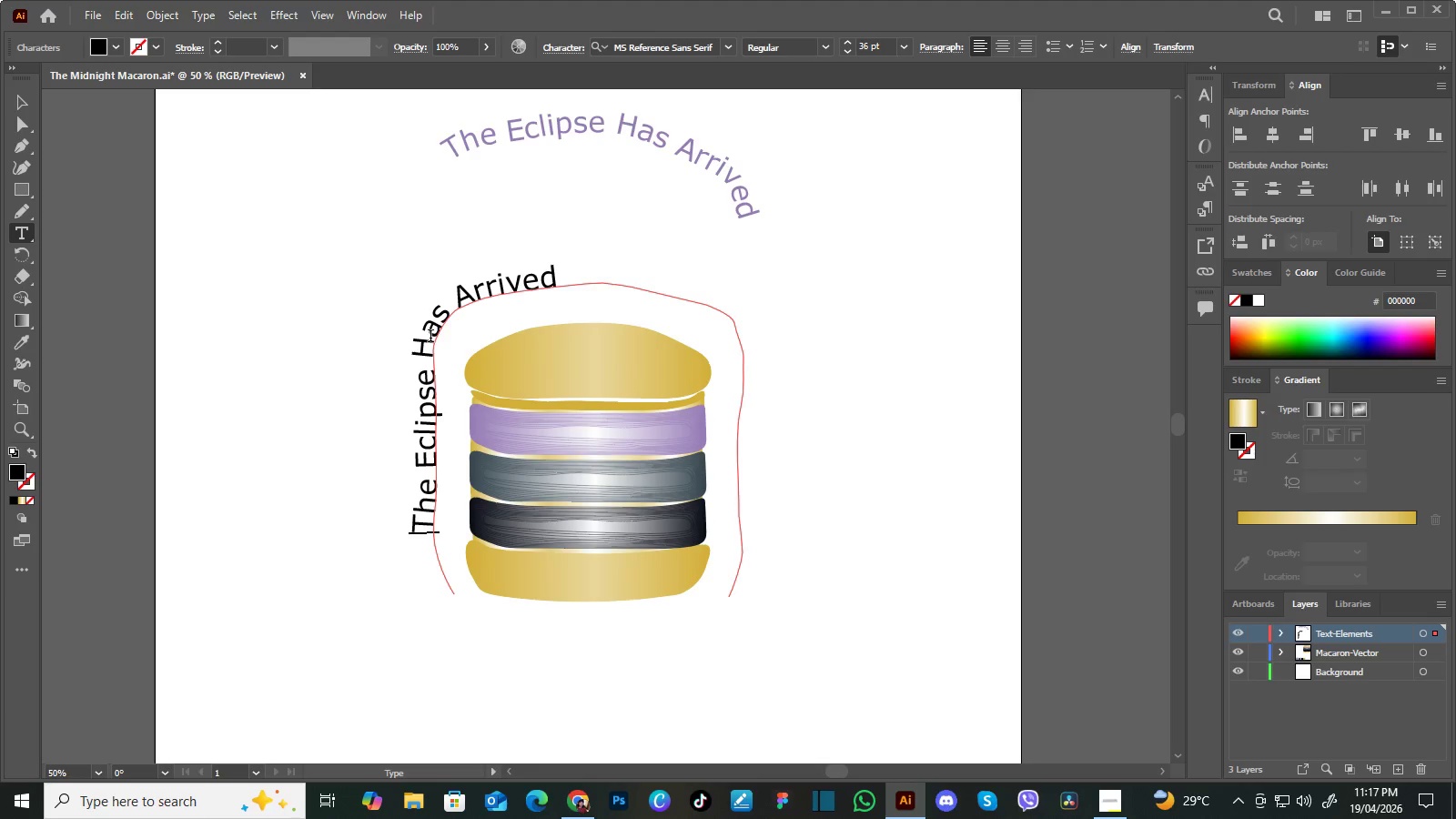 
key(Backspace)
 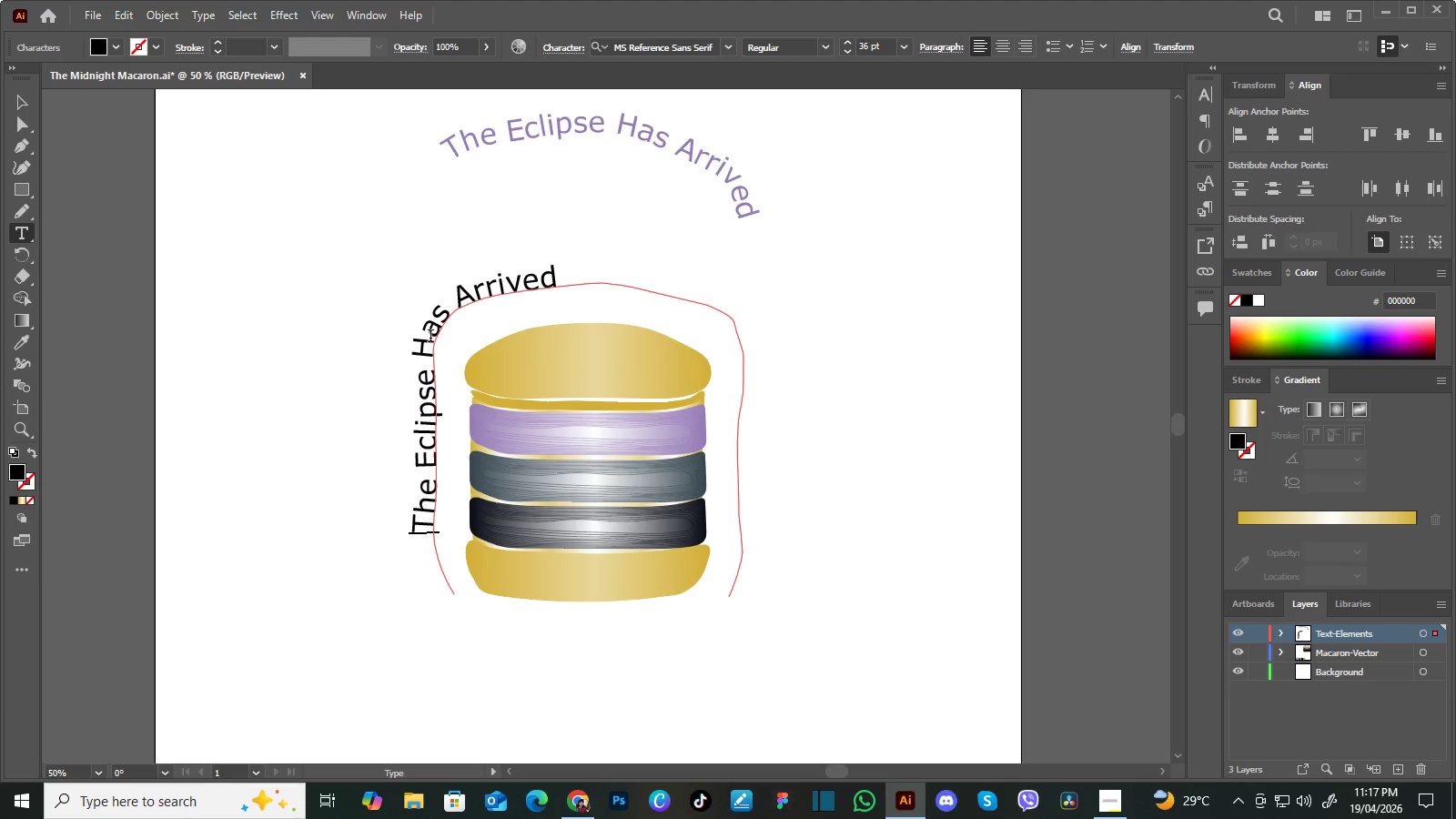 
key(Backspace)
 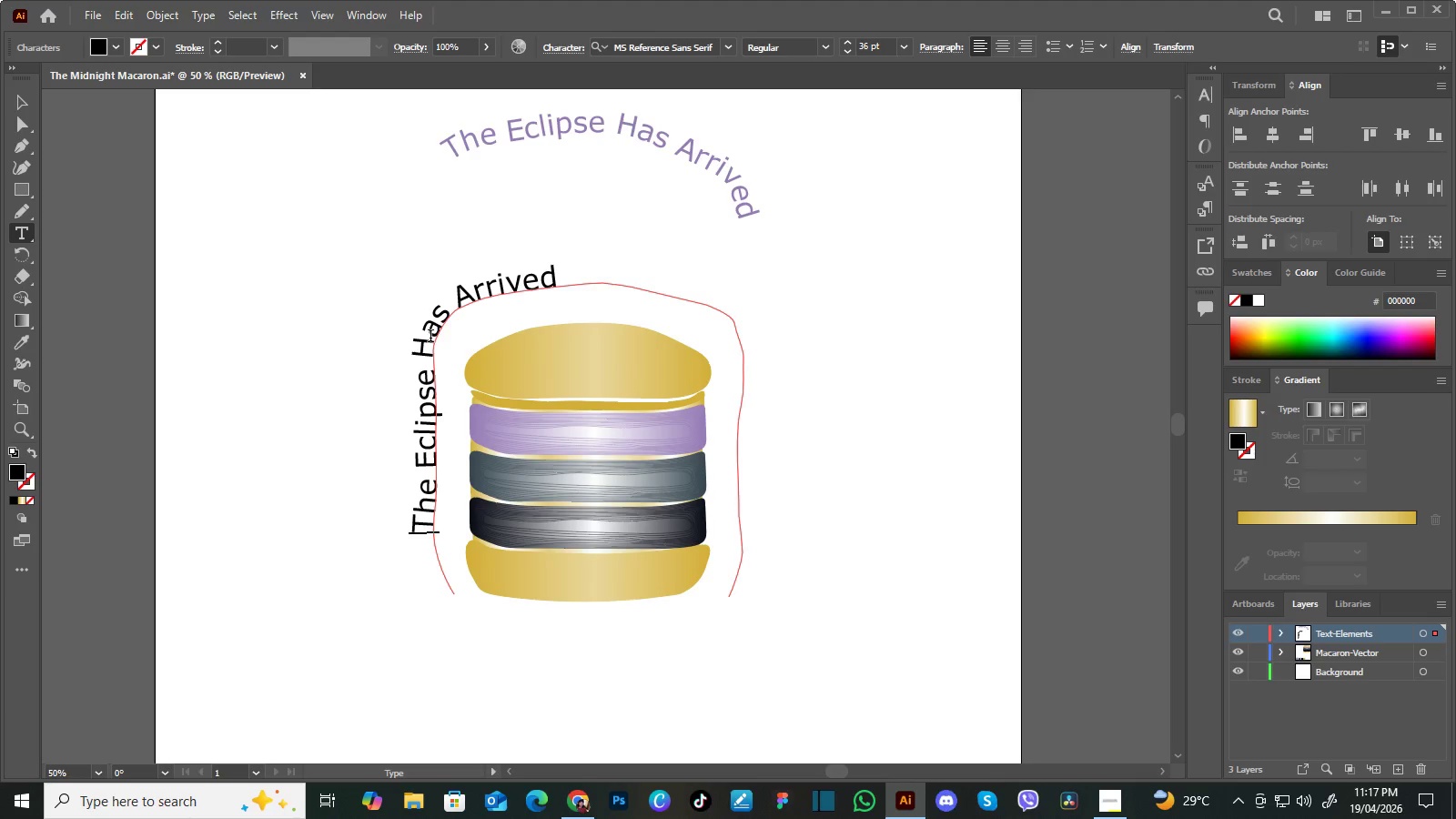 
key(Space)
 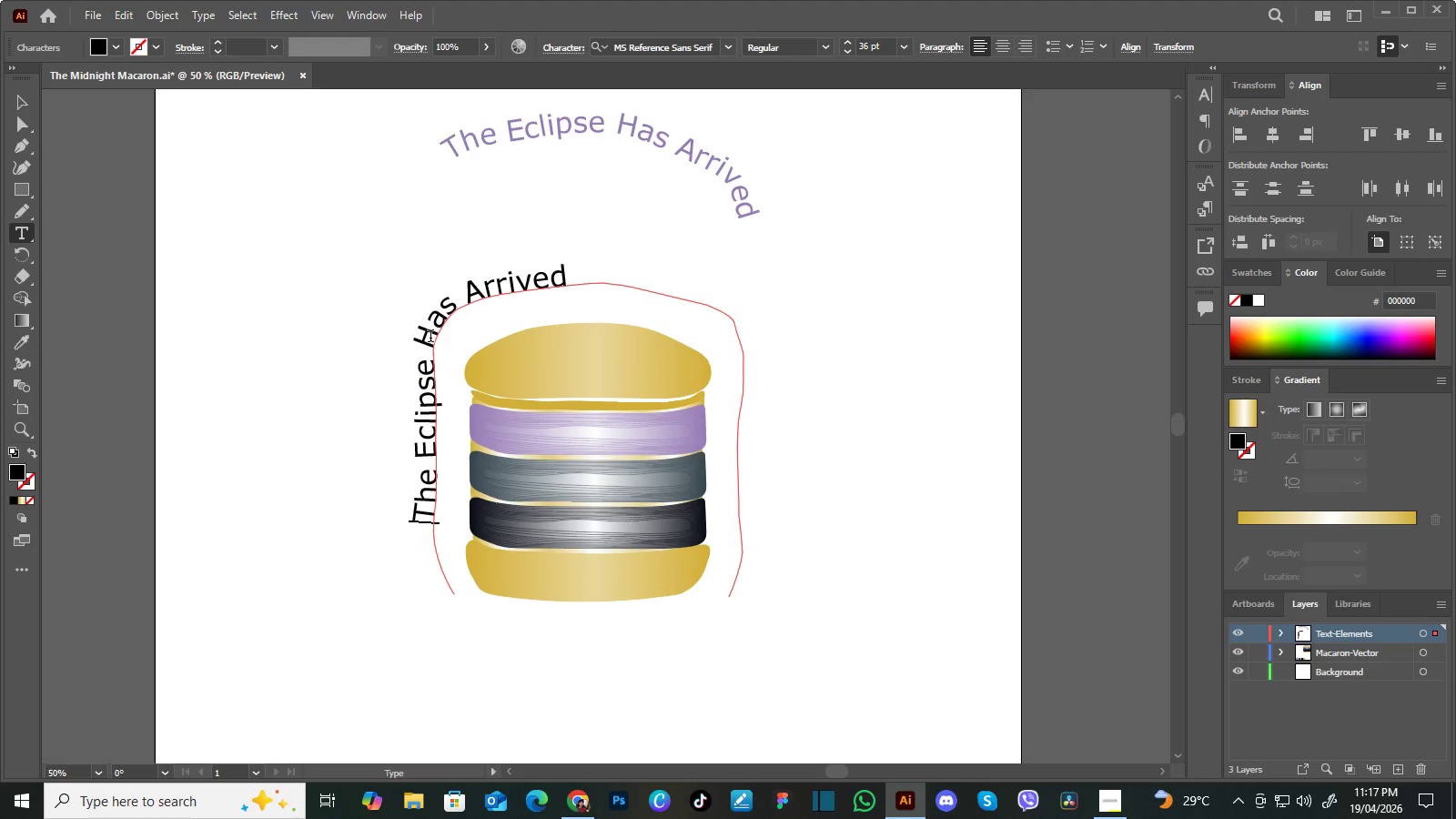 
key(Backspace)
 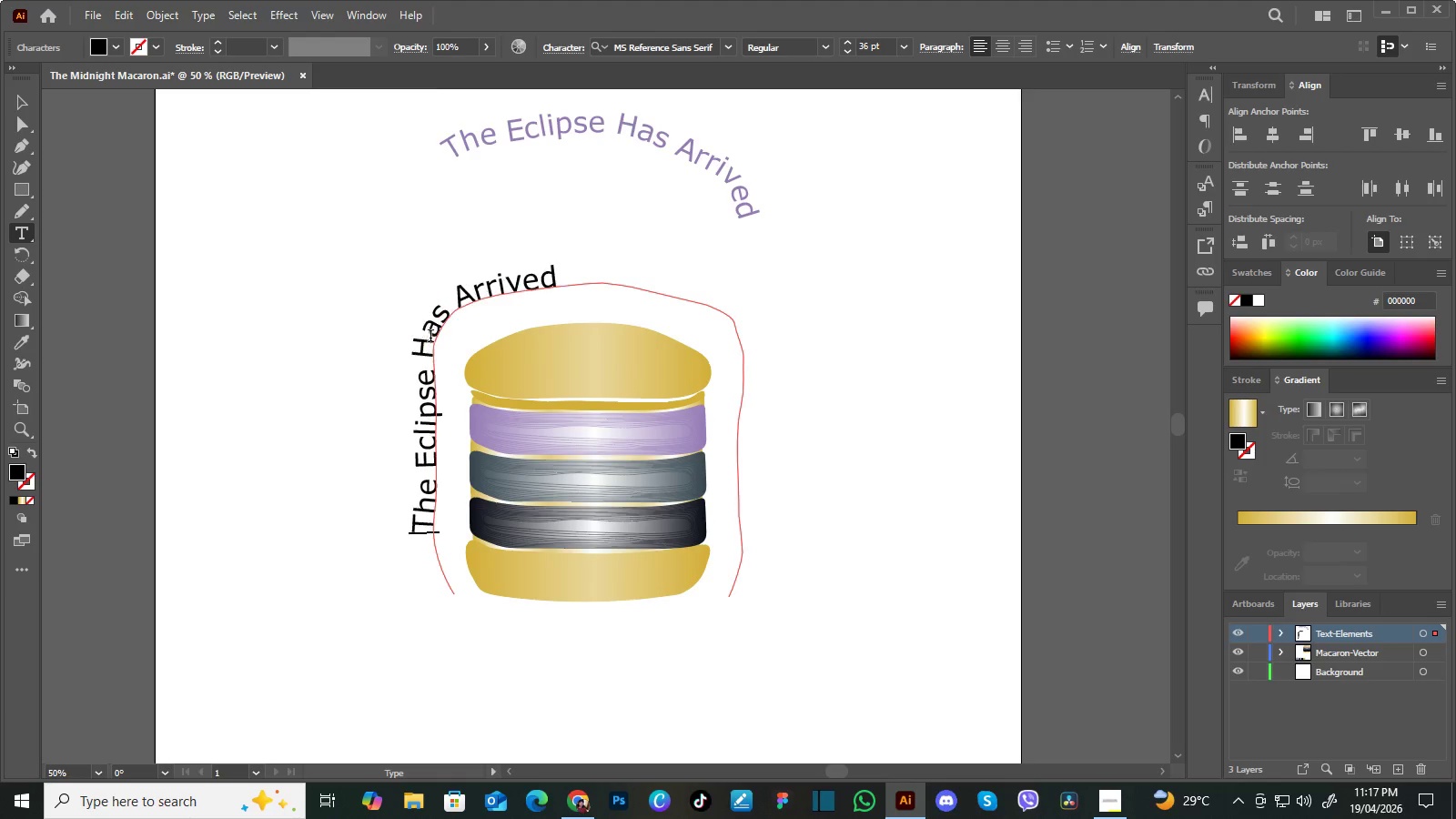 
key(Backspace)
 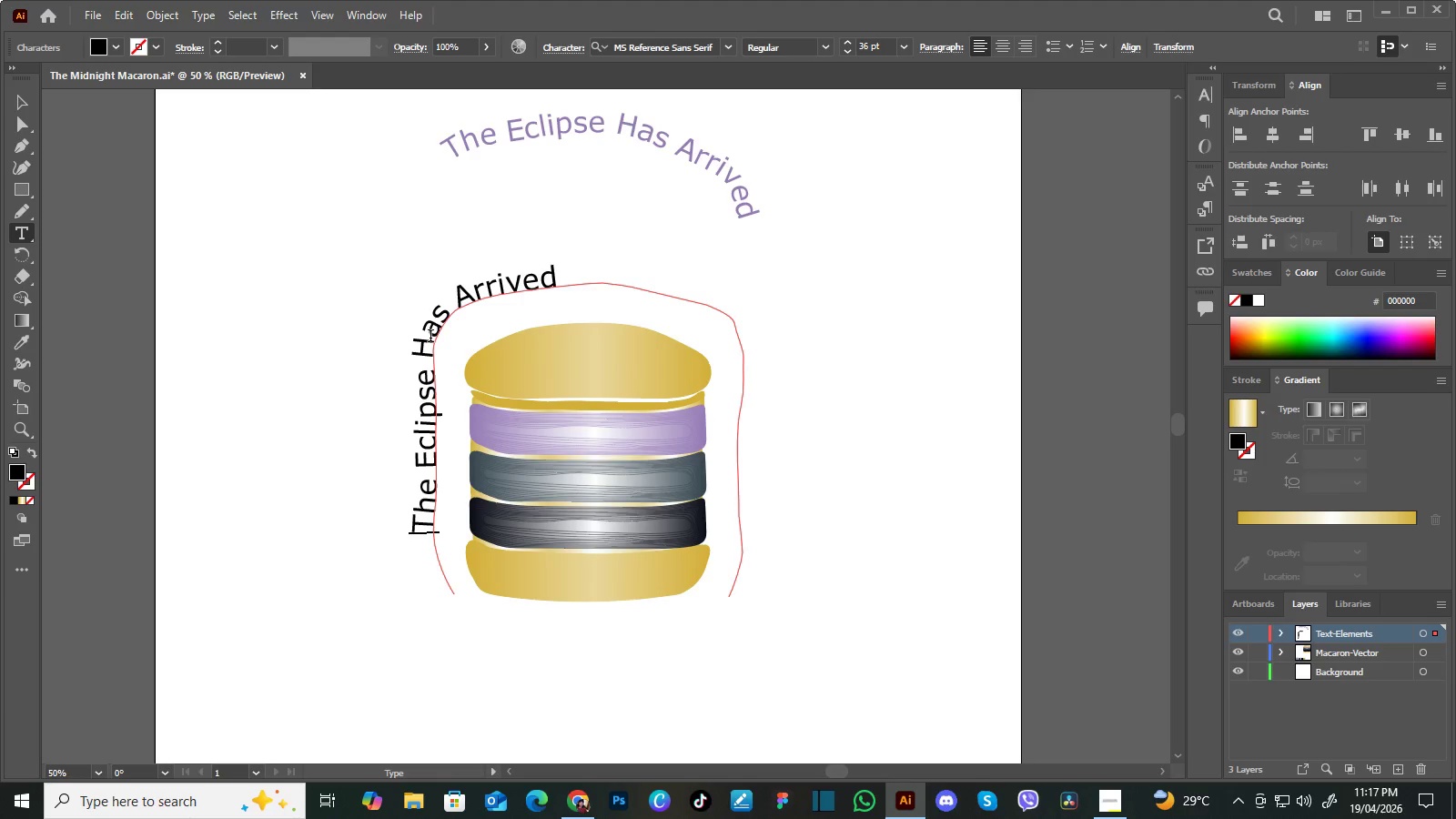 
key(Backspace)
 